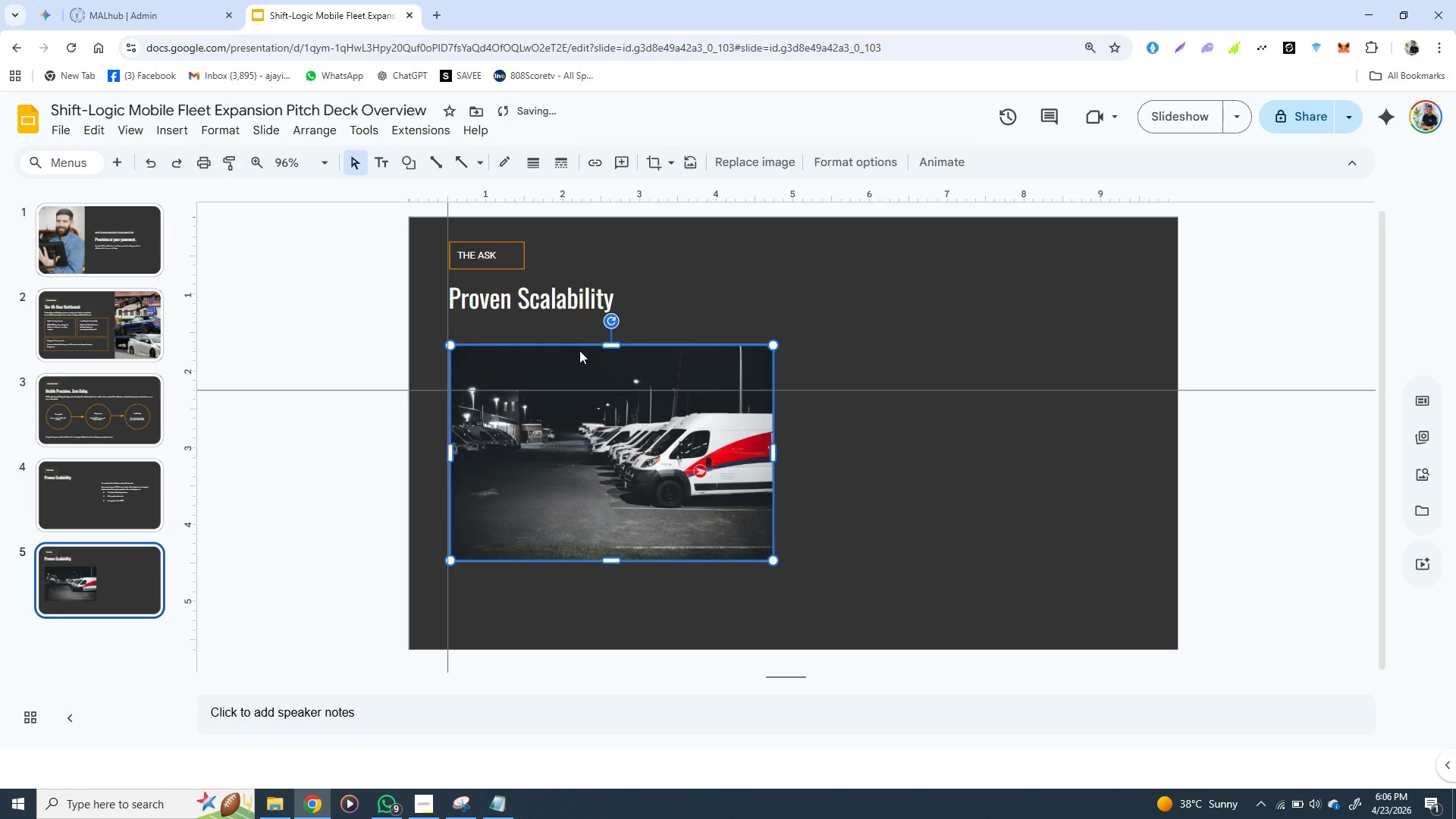 
key(ArrowLeft)
 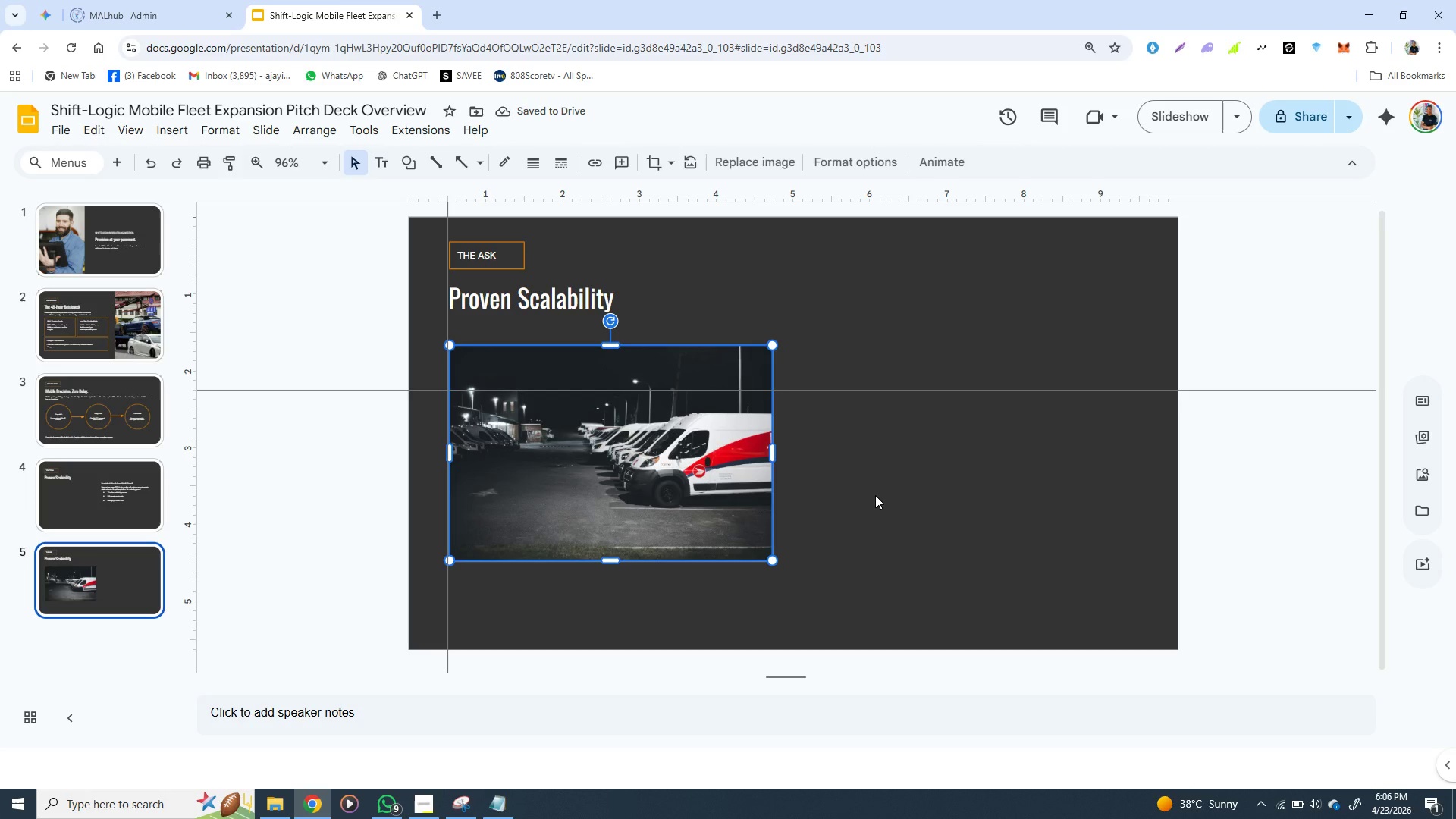 
left_click([875, 495])
 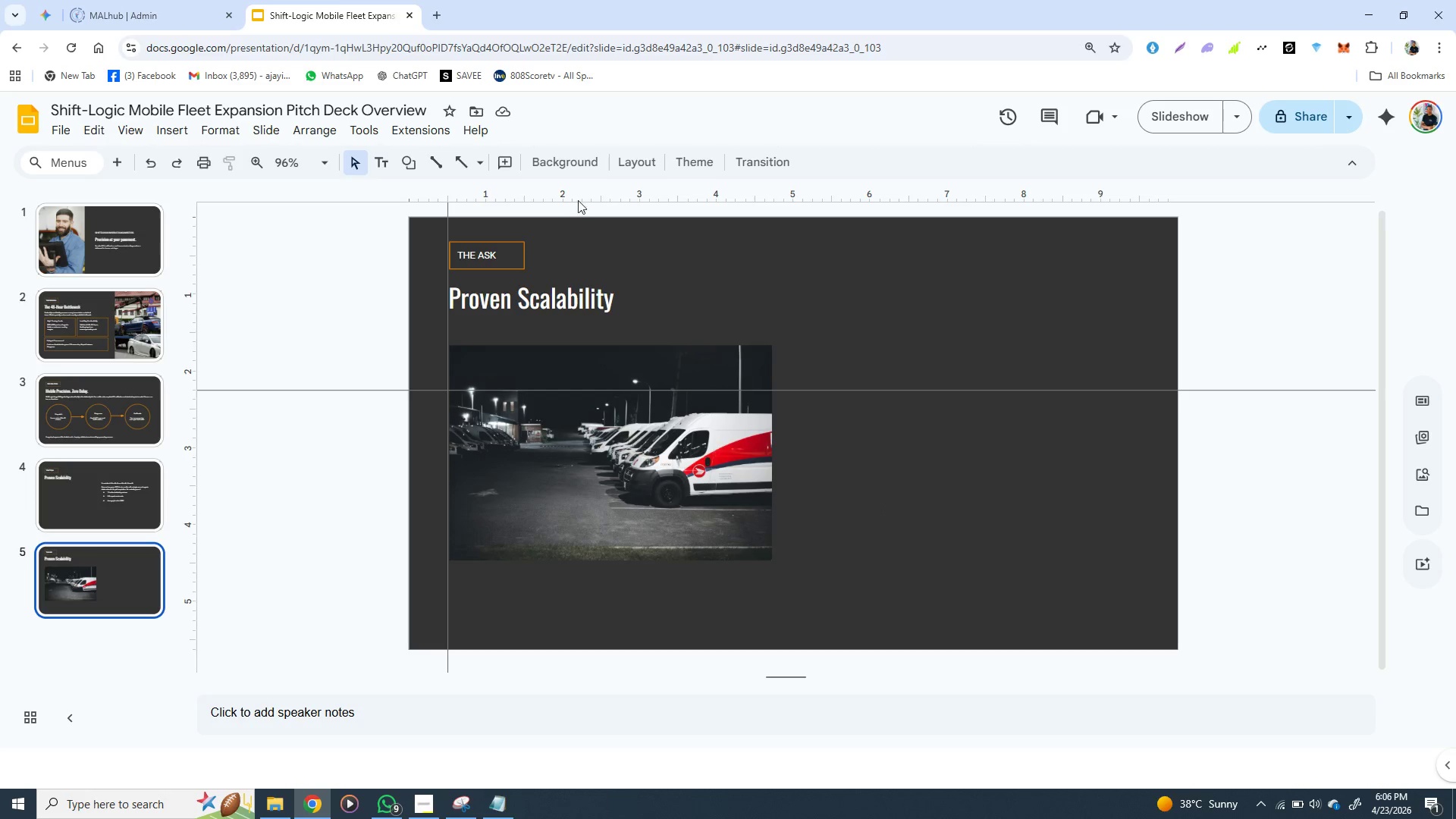 
left_click([588, 187])
 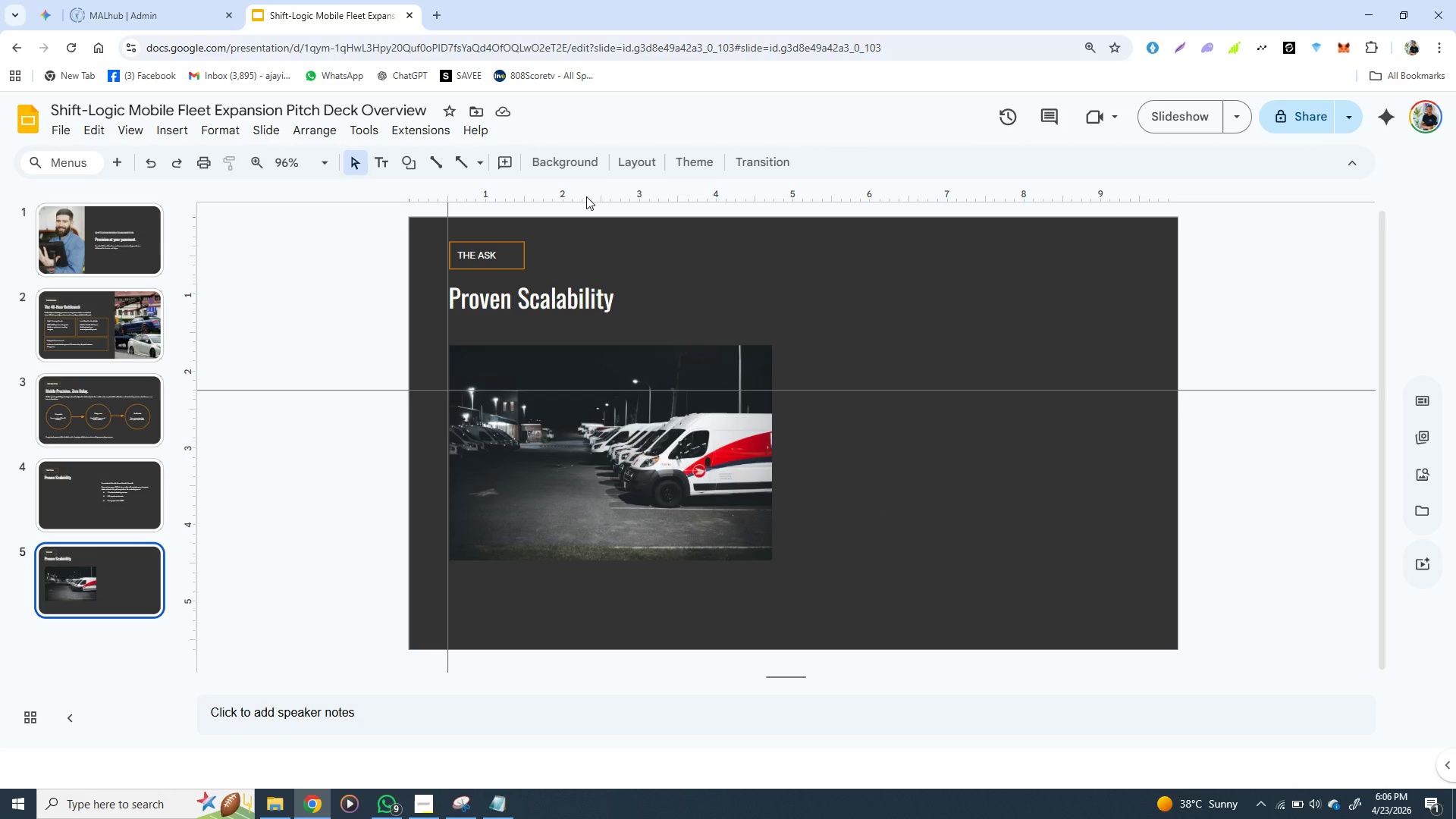 
left_click([586, 196])
 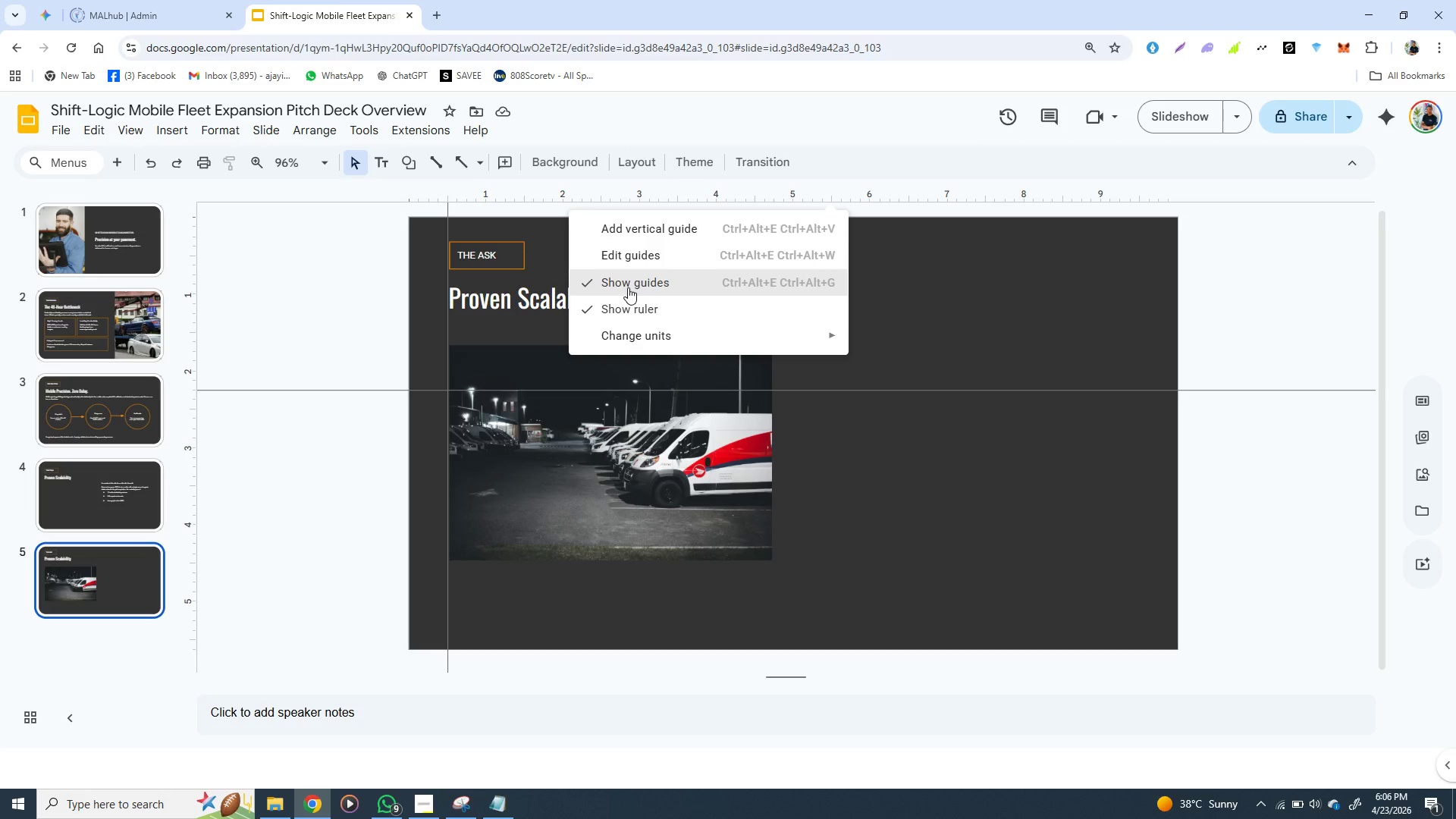 
left_click([628, 287])
 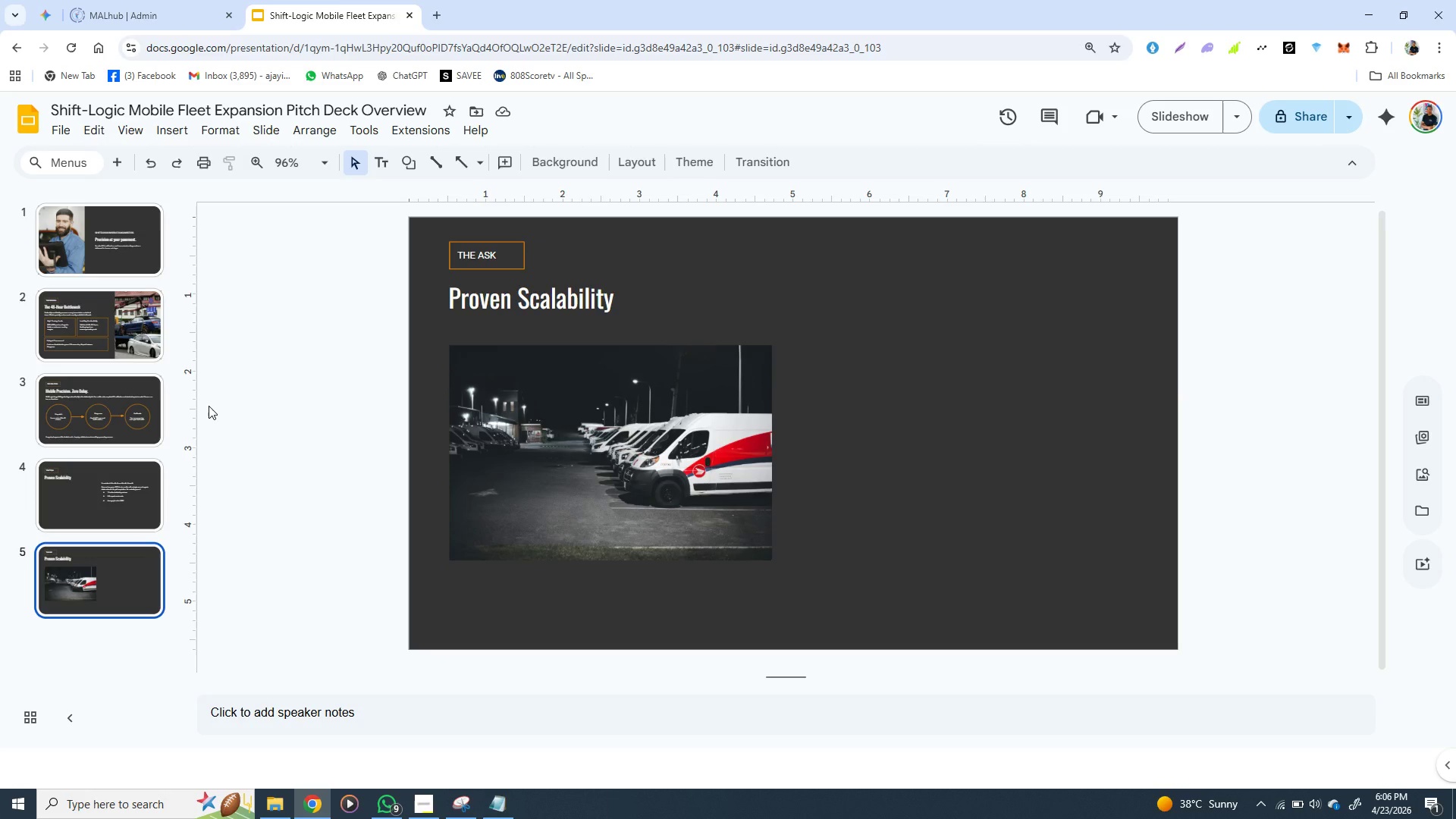 
wait(7.66)
 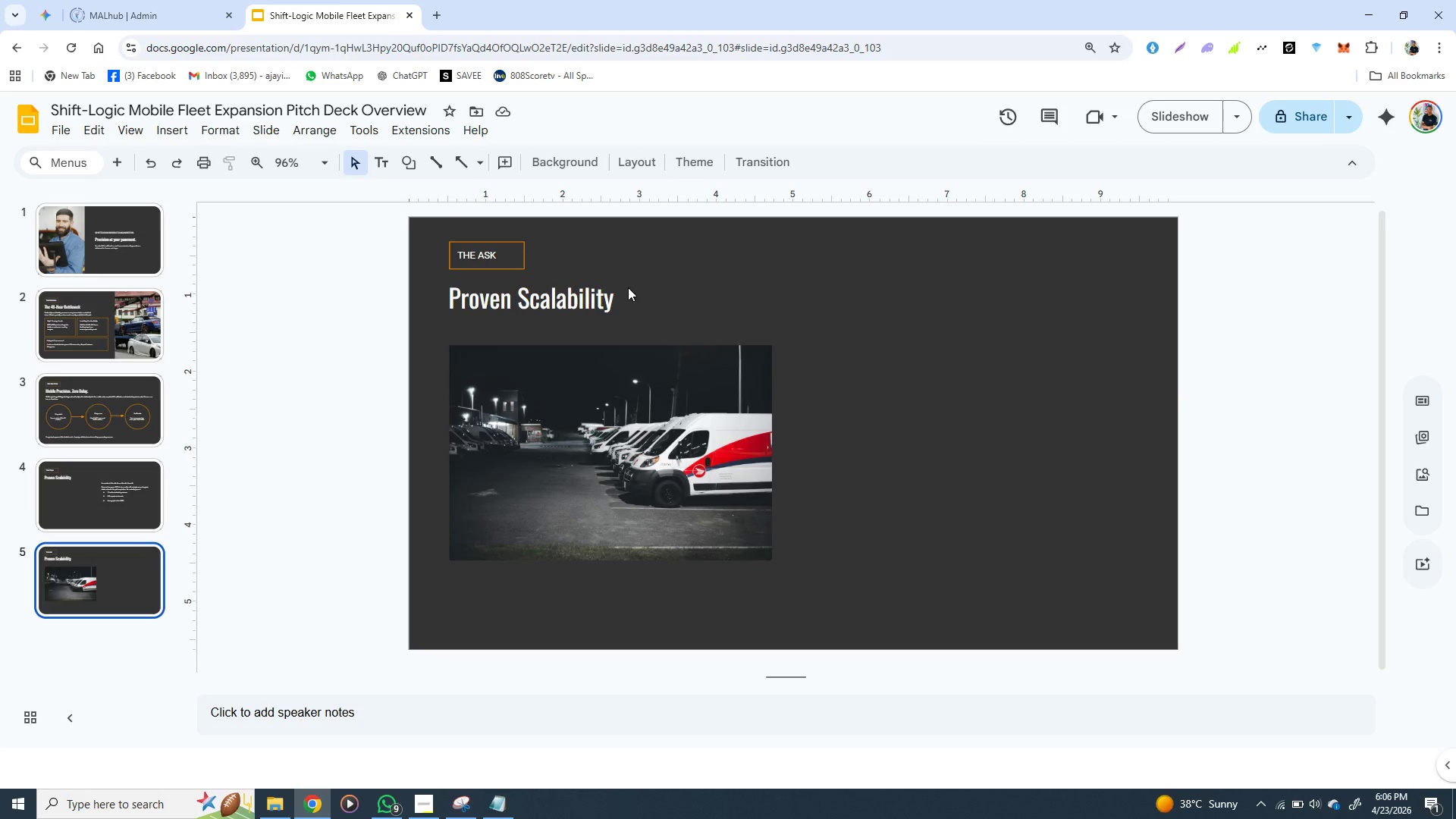 
left_click([122, 472])
 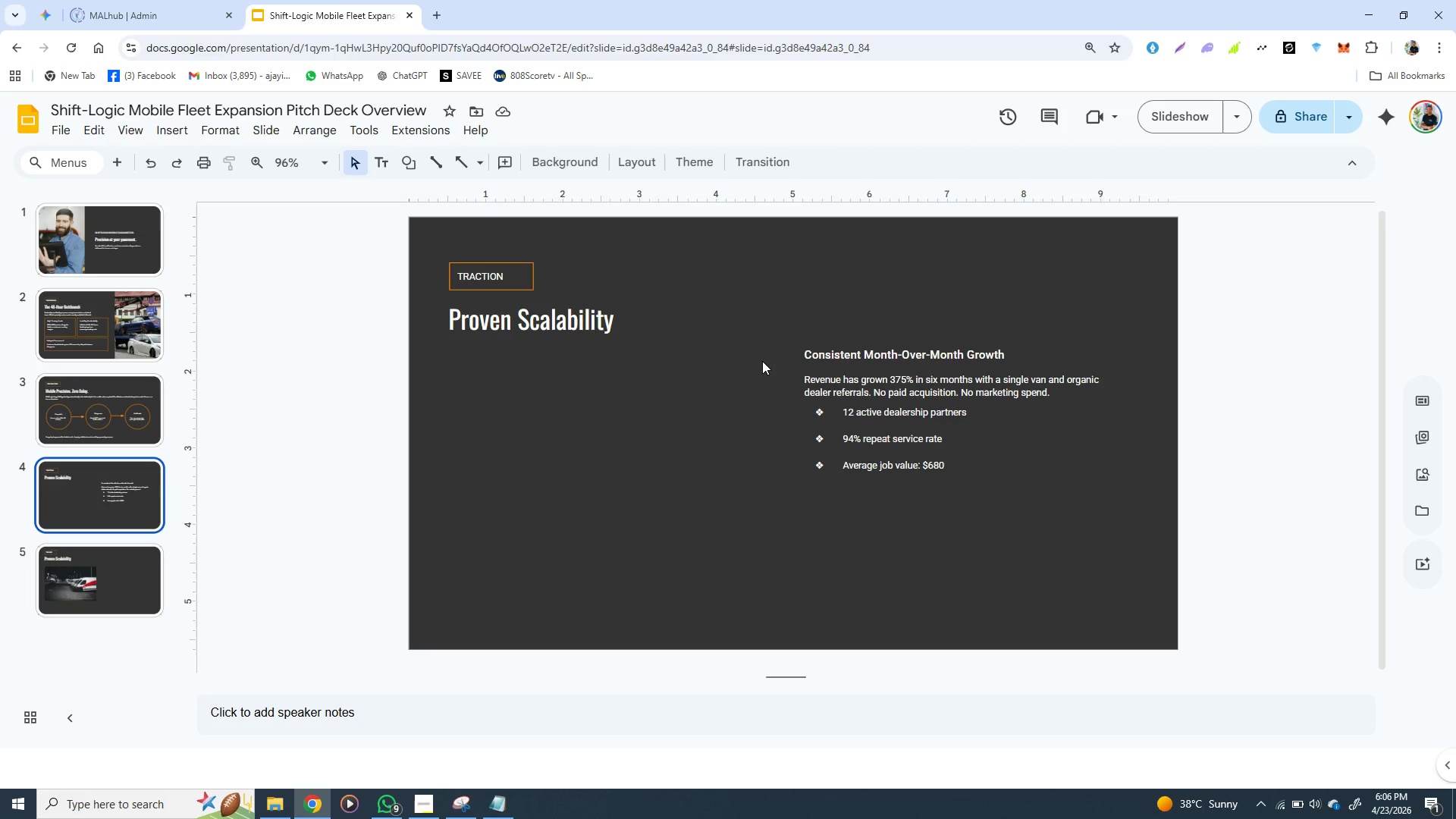 
left_click([805, 350])
 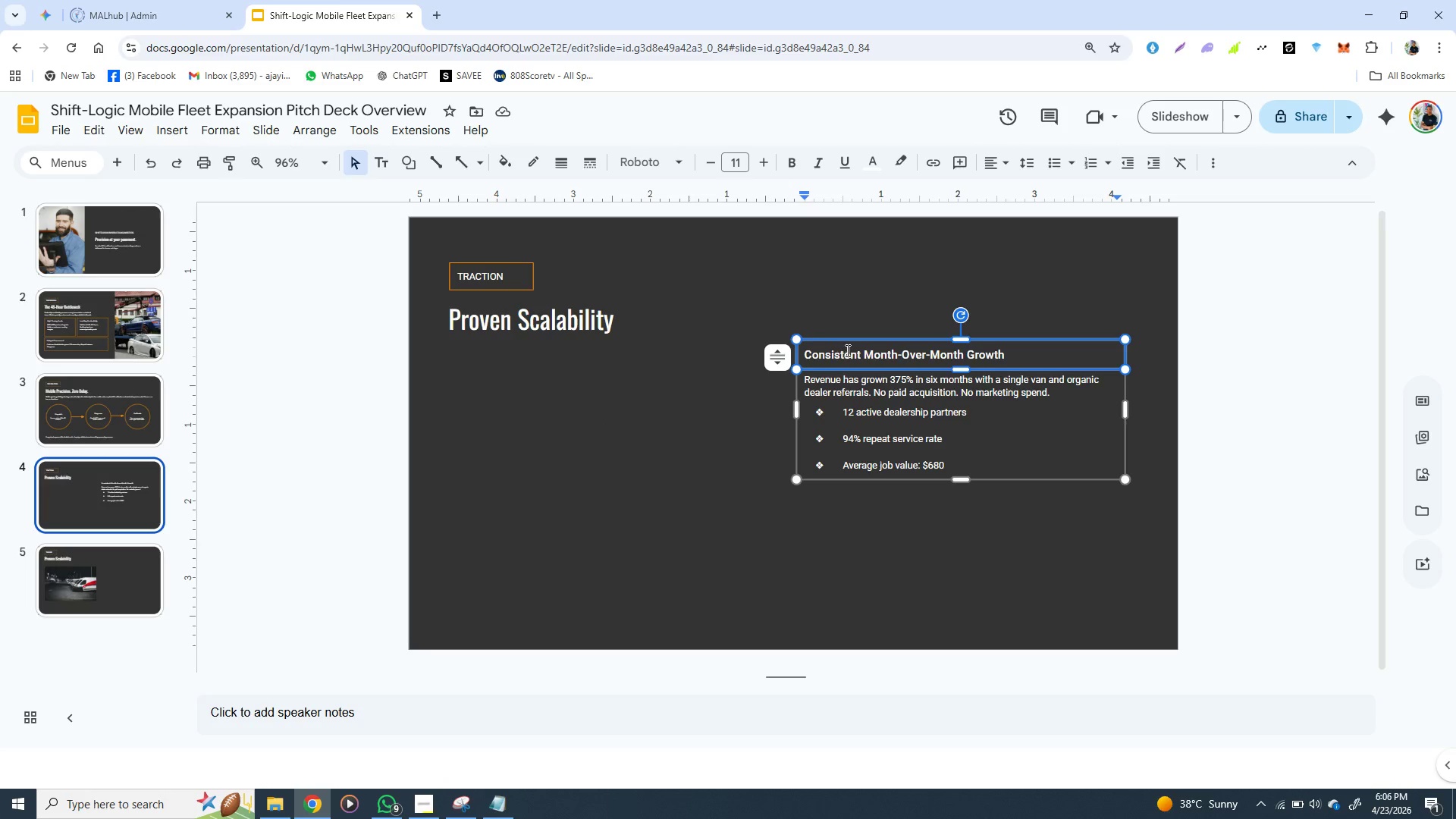 
left_click([848, 350])
 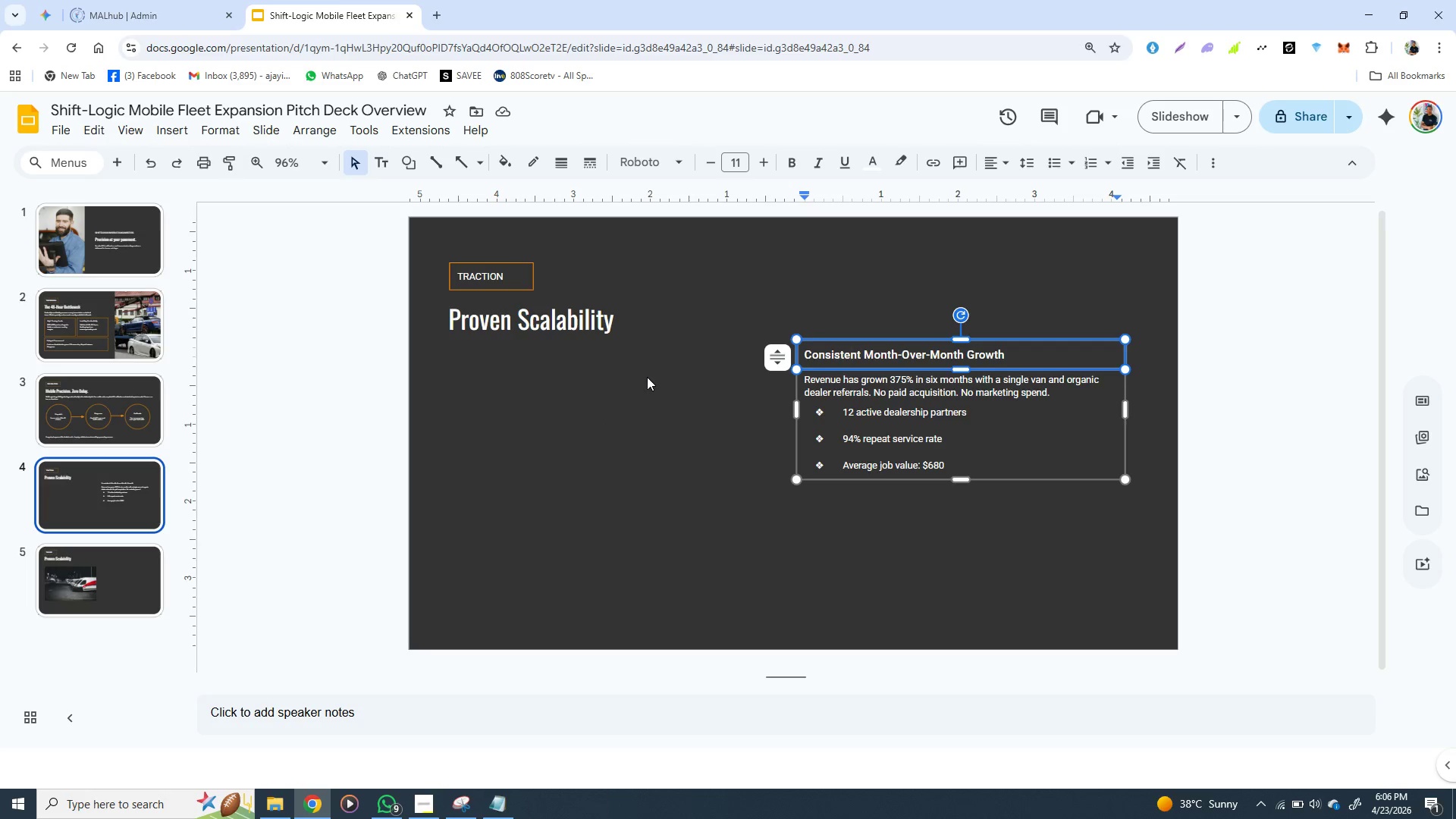 
left_click_drag(start_coordinate=[647, 377], to_coordinate=[763, 319])
 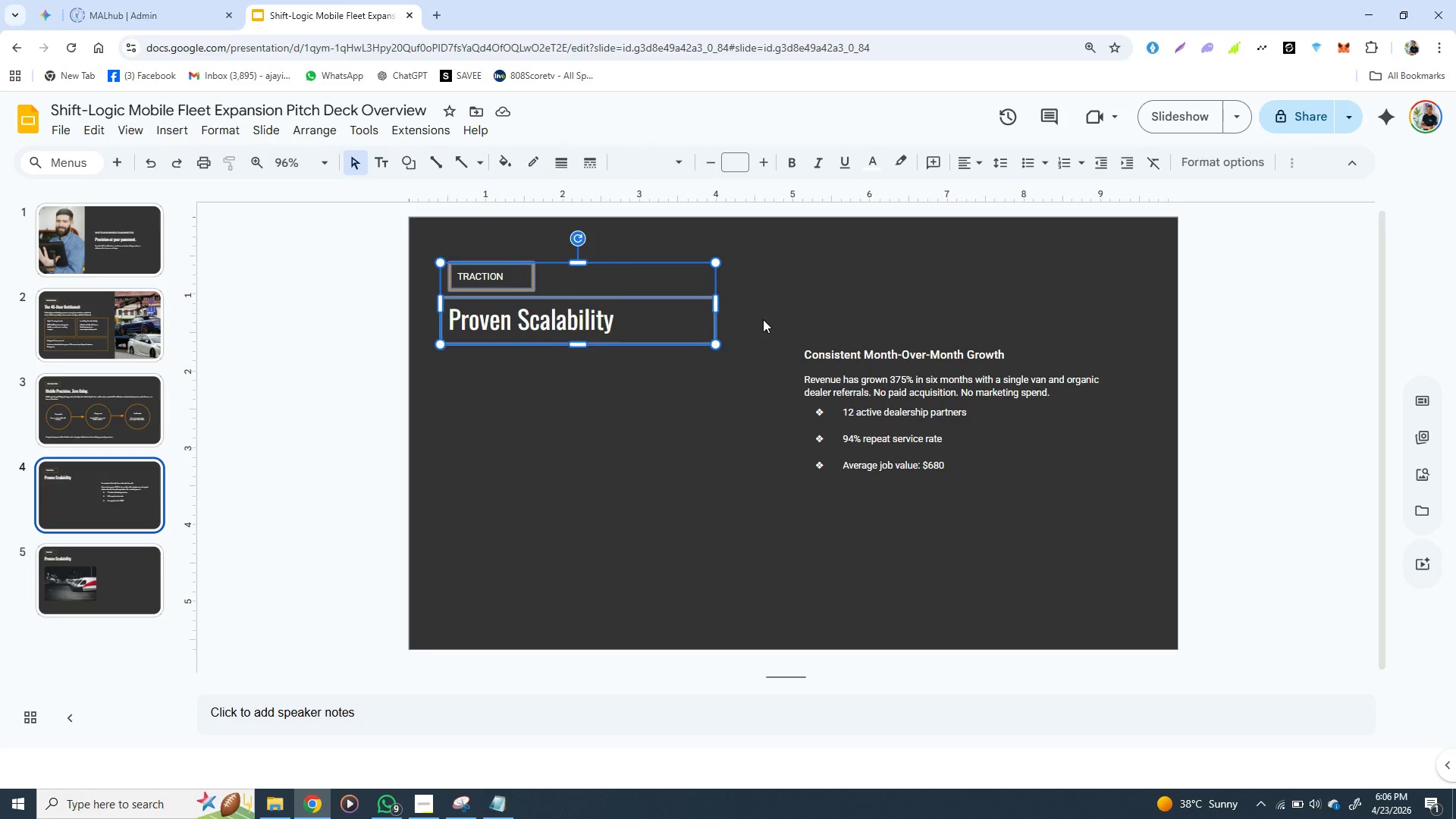 
left_click([763, 319])
 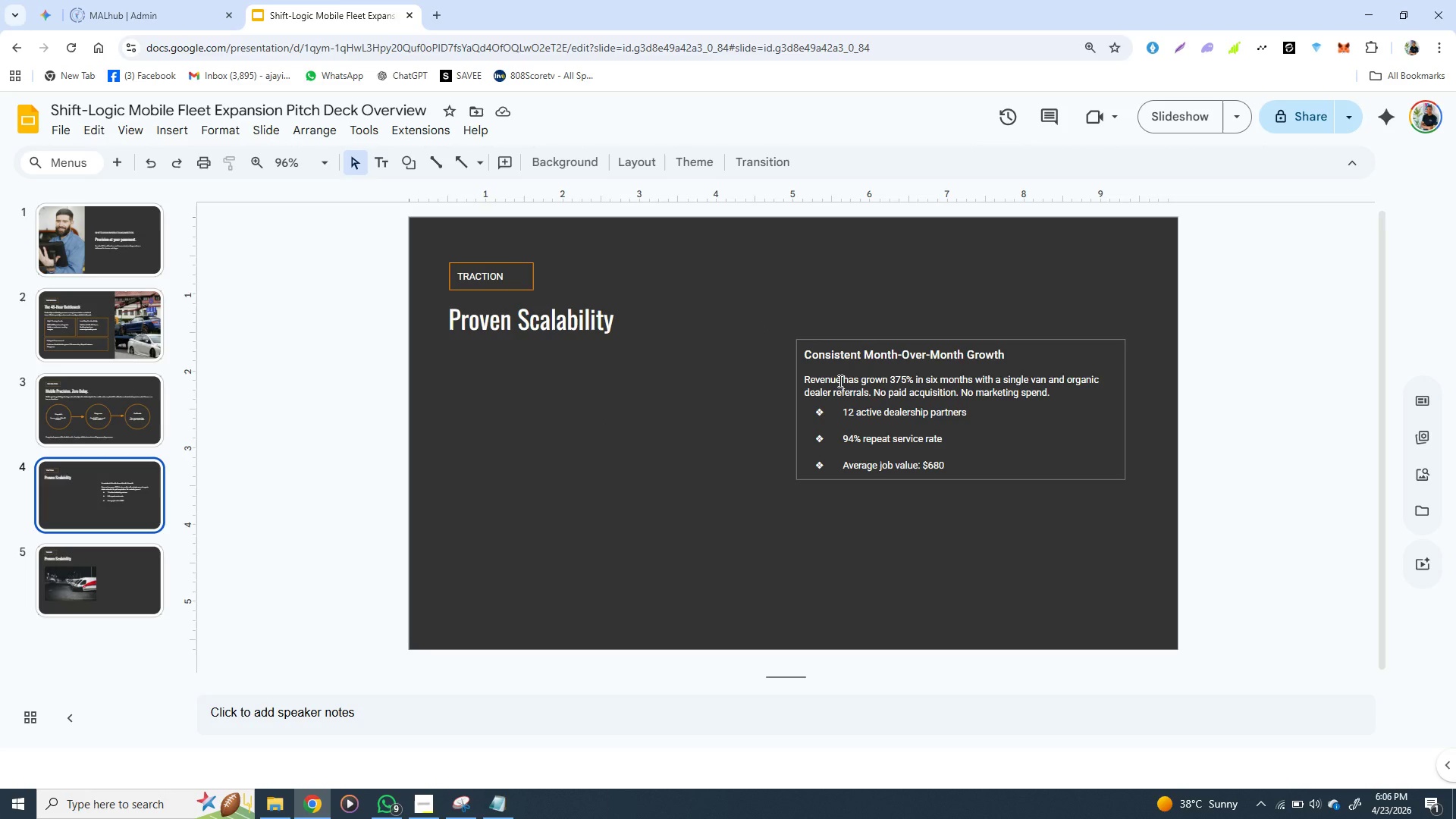 
left_click([839, 381])
 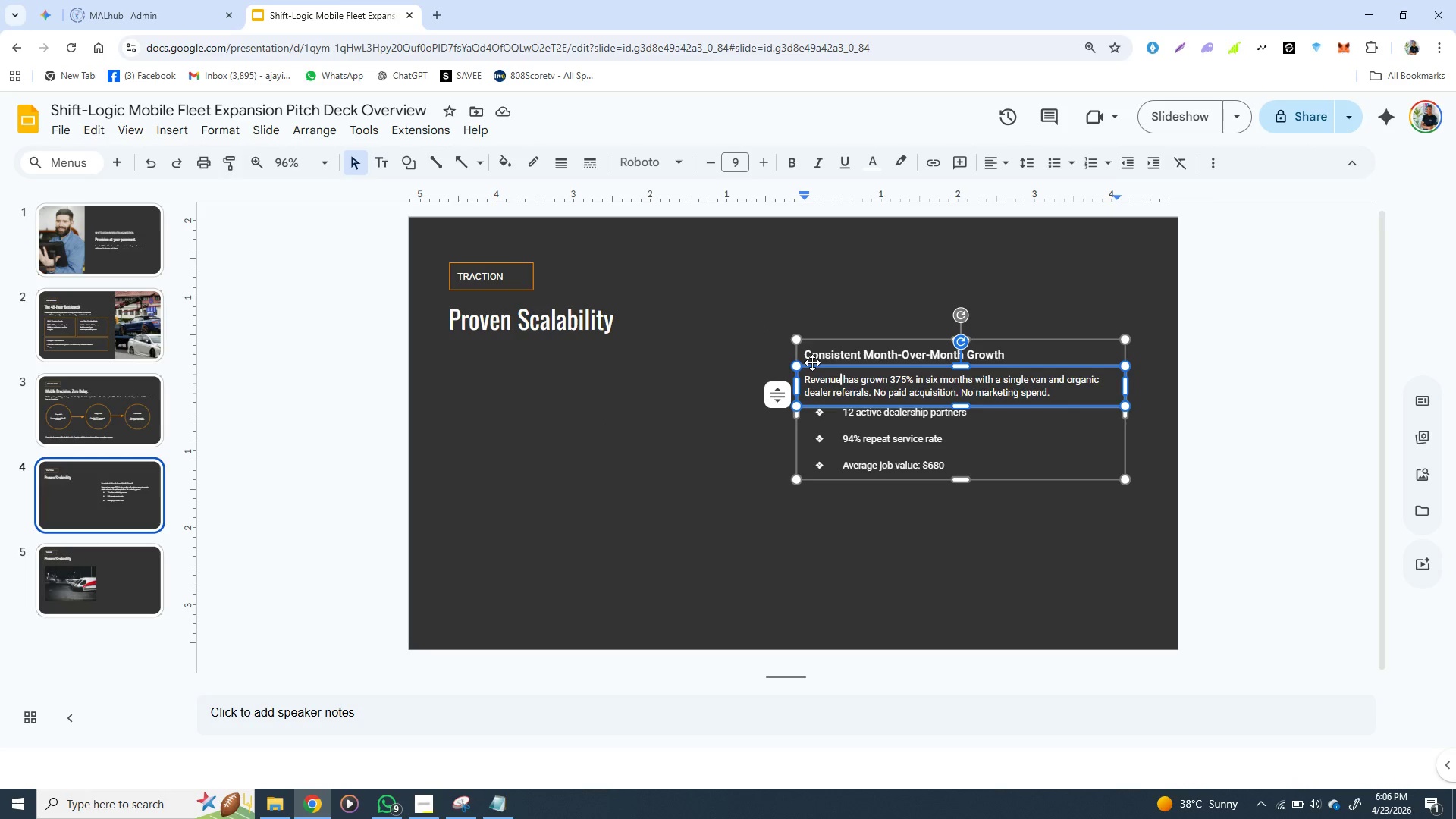 
hold_key(key=ShiftLeft, duration=1.53)
left_click([817, 353])
 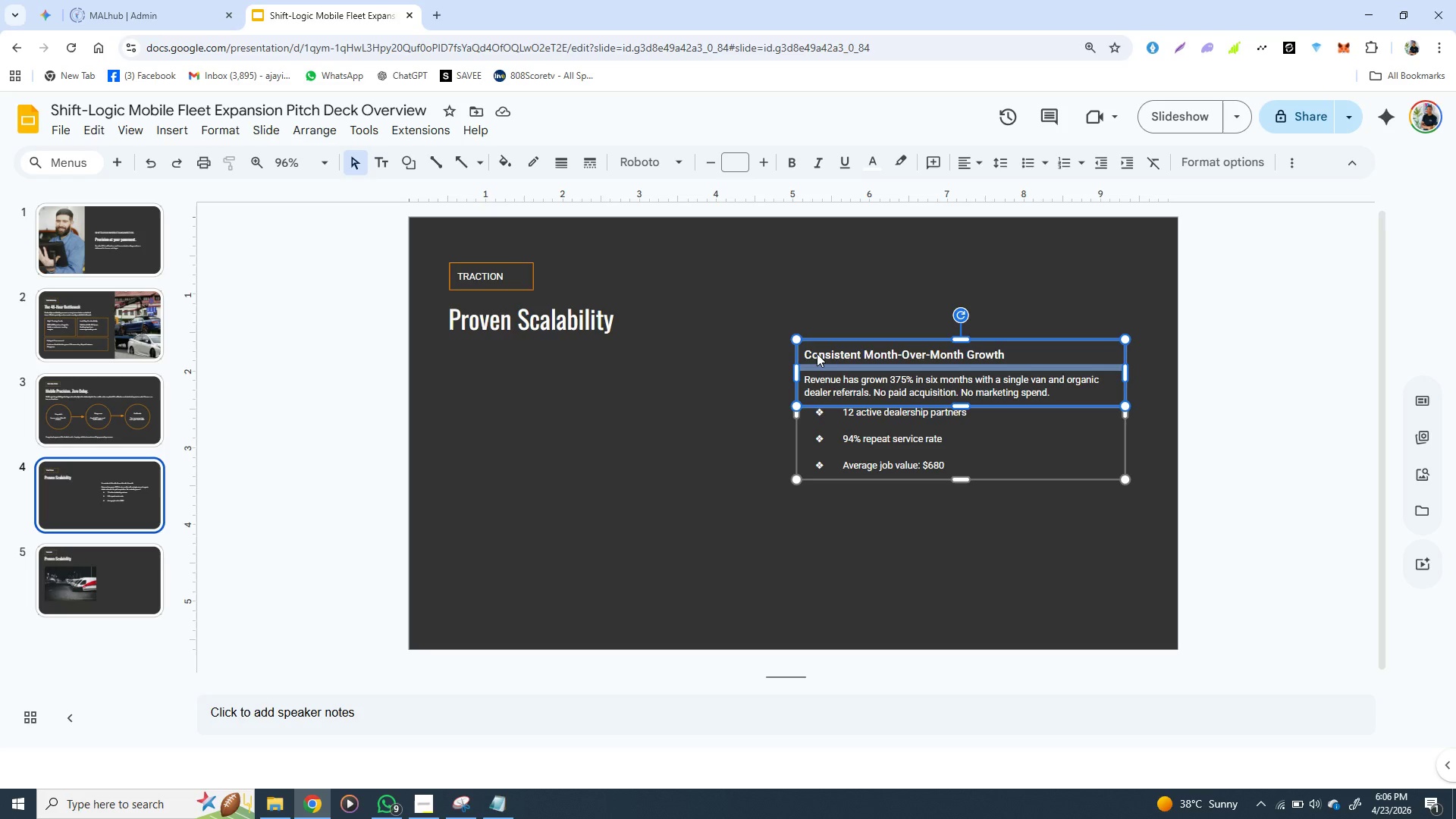 
right_click([817, 353])
 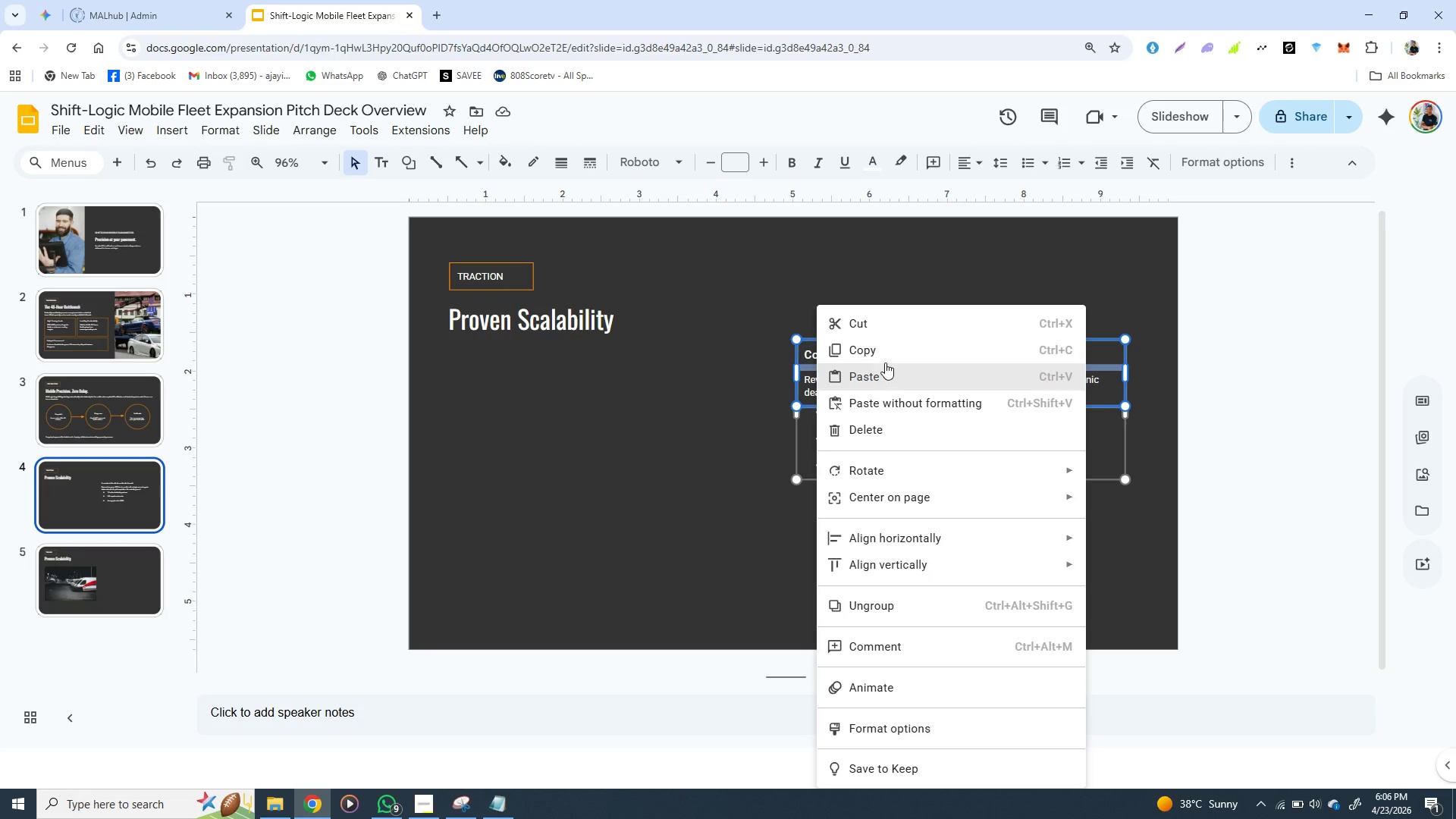 
left_click([885, 359])
 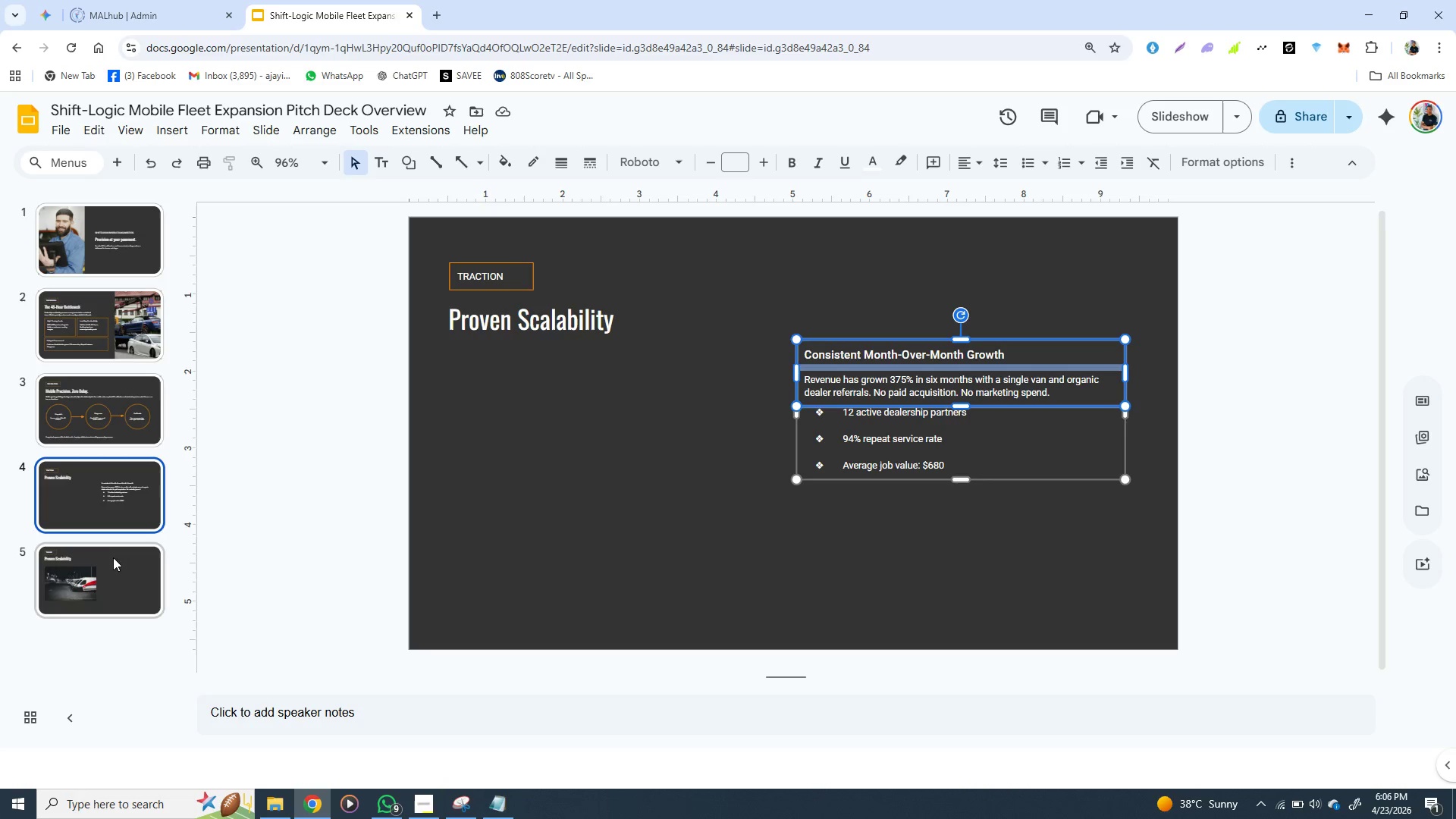 
left_click([113, 563])
 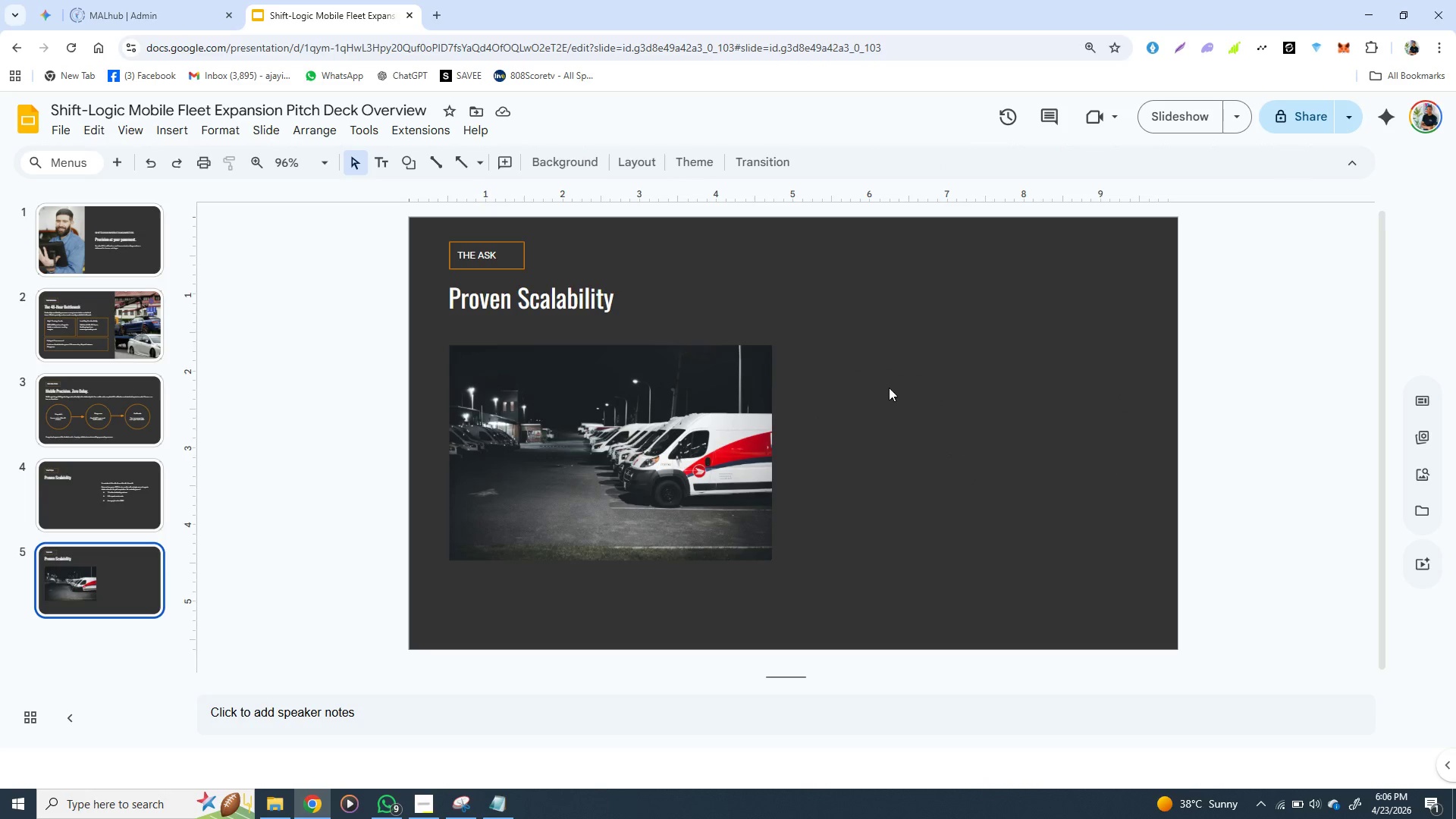 
key(Control+V)
 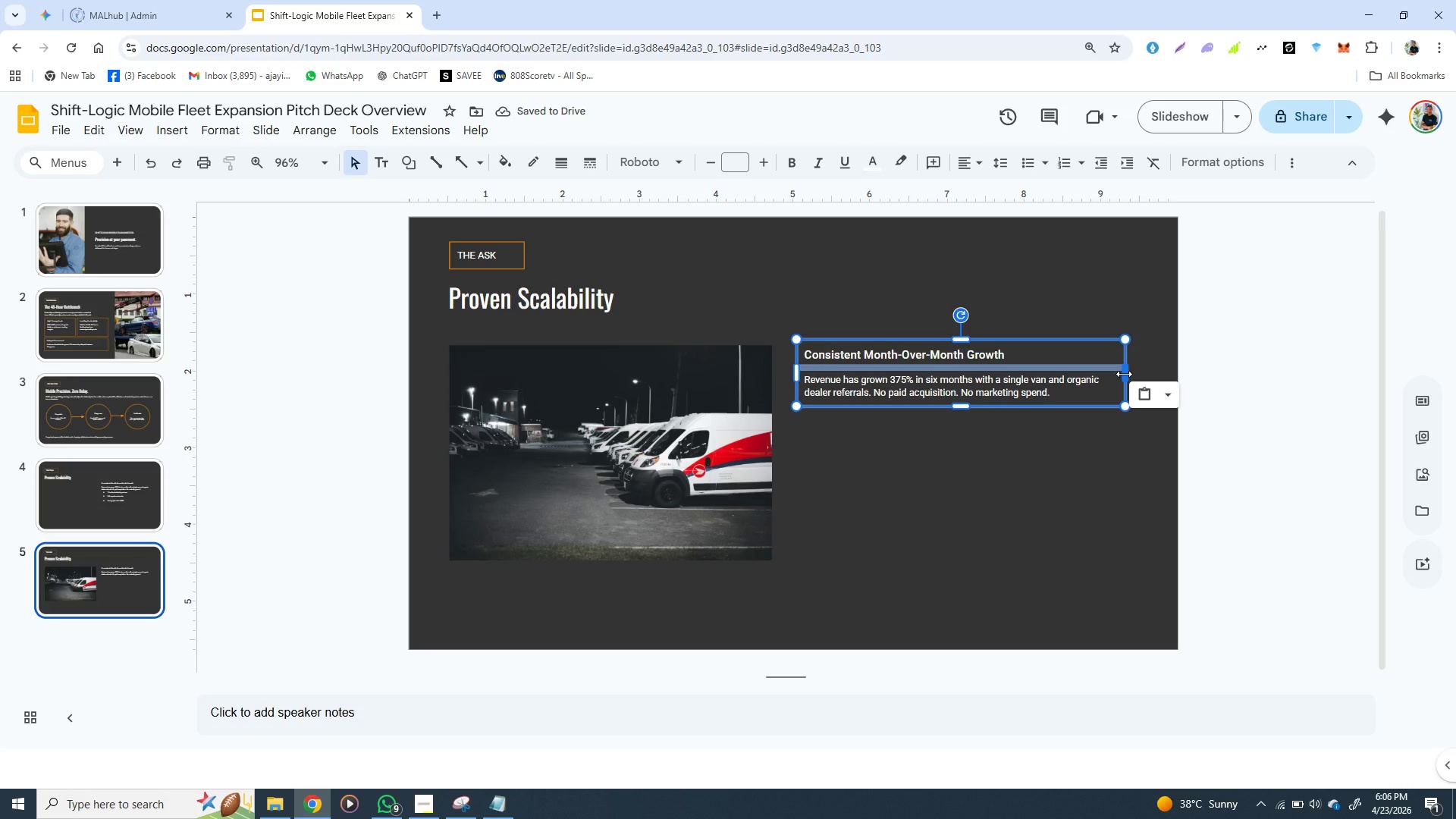 
wait(5.17)
 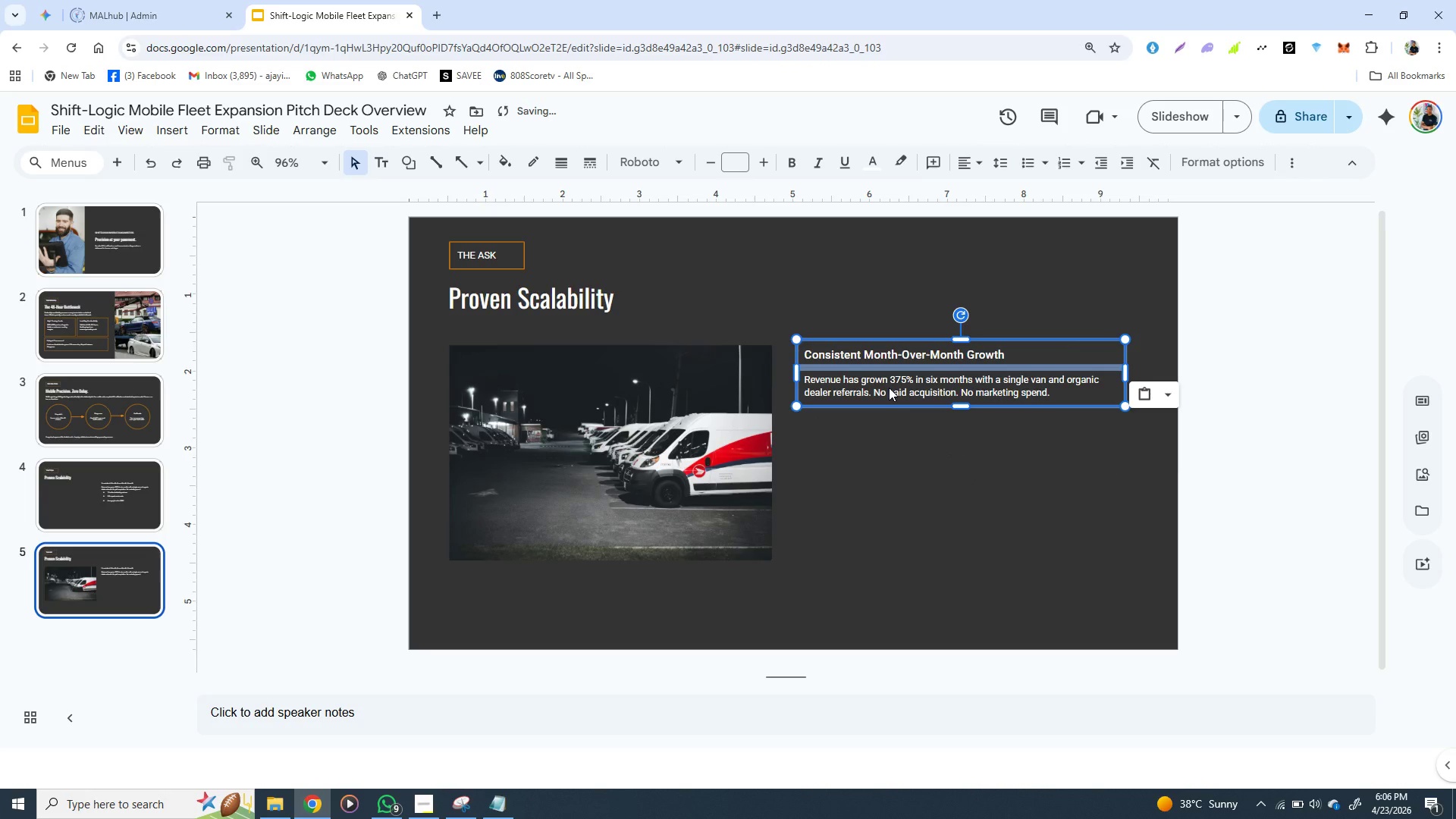 
left_click_drag(start_coordinate=[1124, 374], to_coordinate=[1028, 381])
 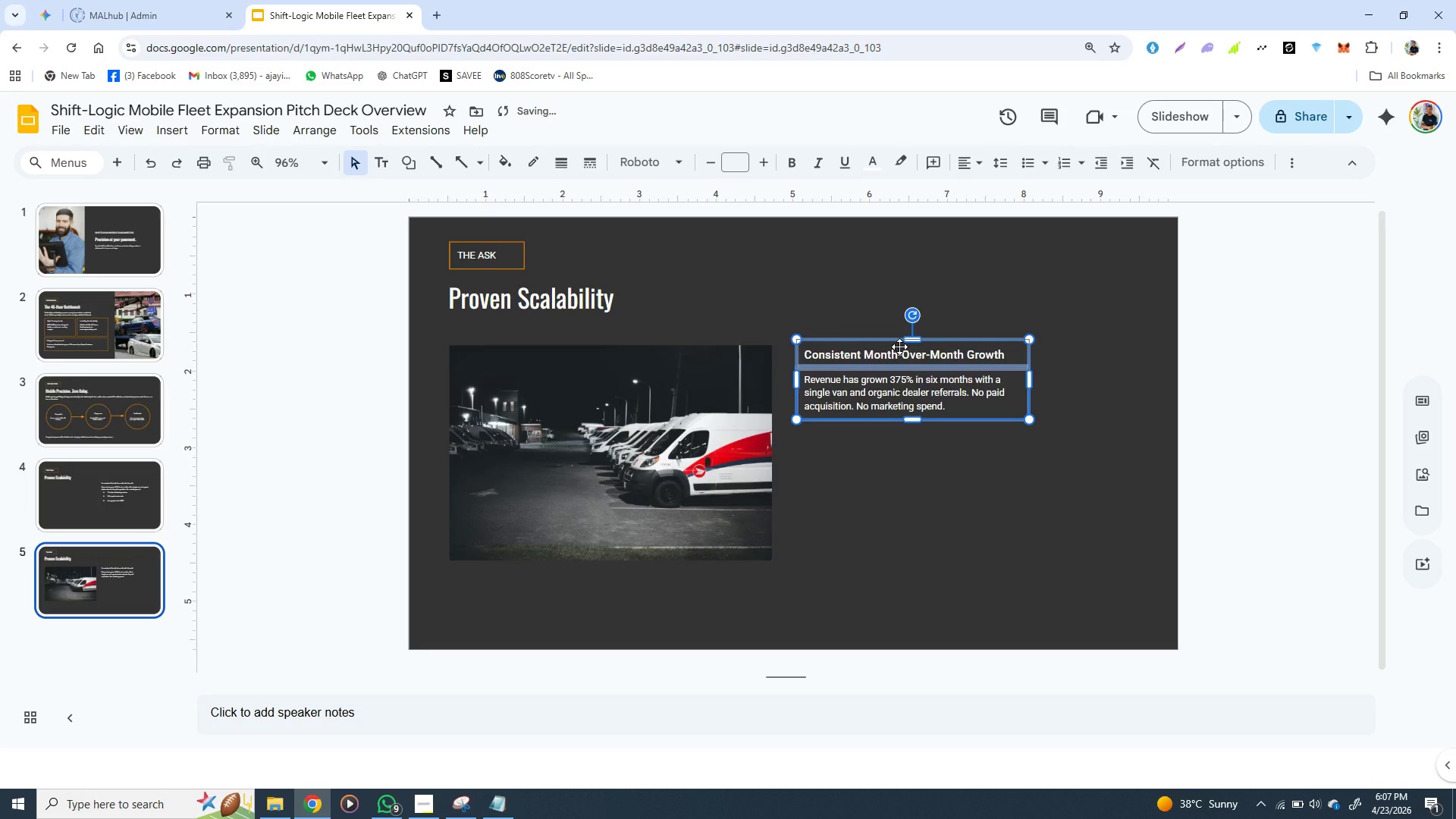 
left_click_drag(start_coordinate=[899, 347], to_coordinate=[974, 347])
 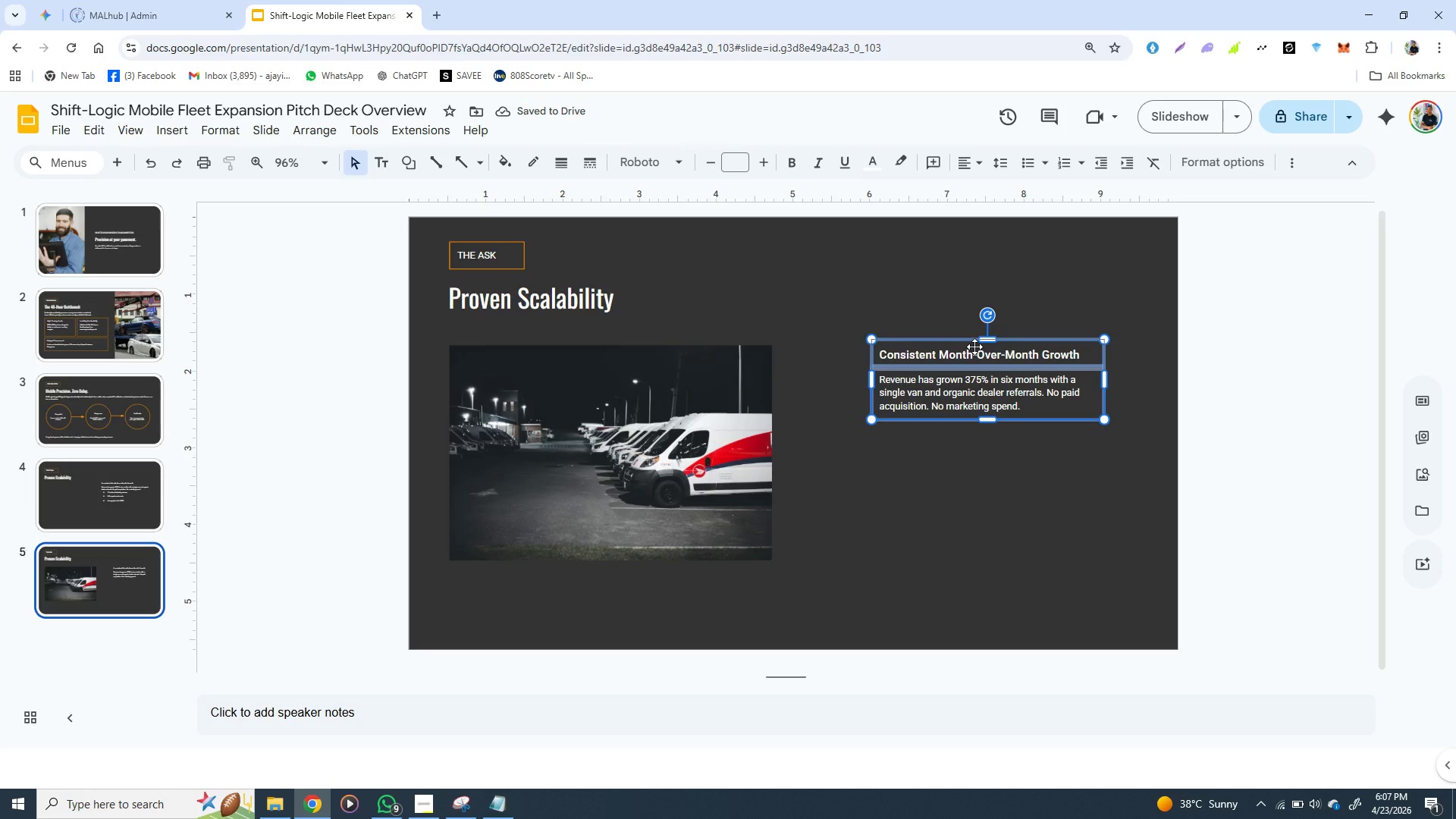 
wait(6.52)
 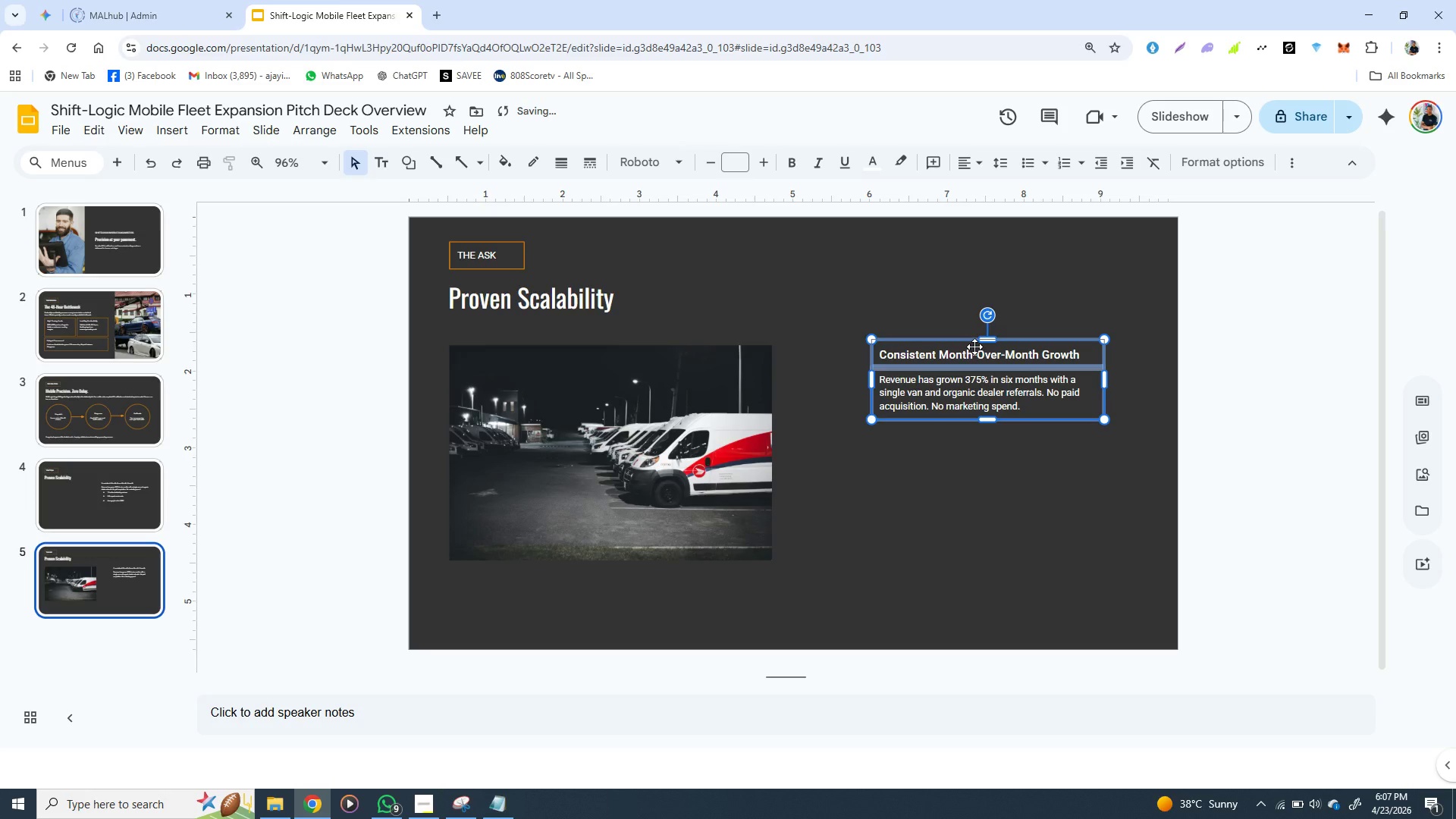 
double_click([945, 358])
 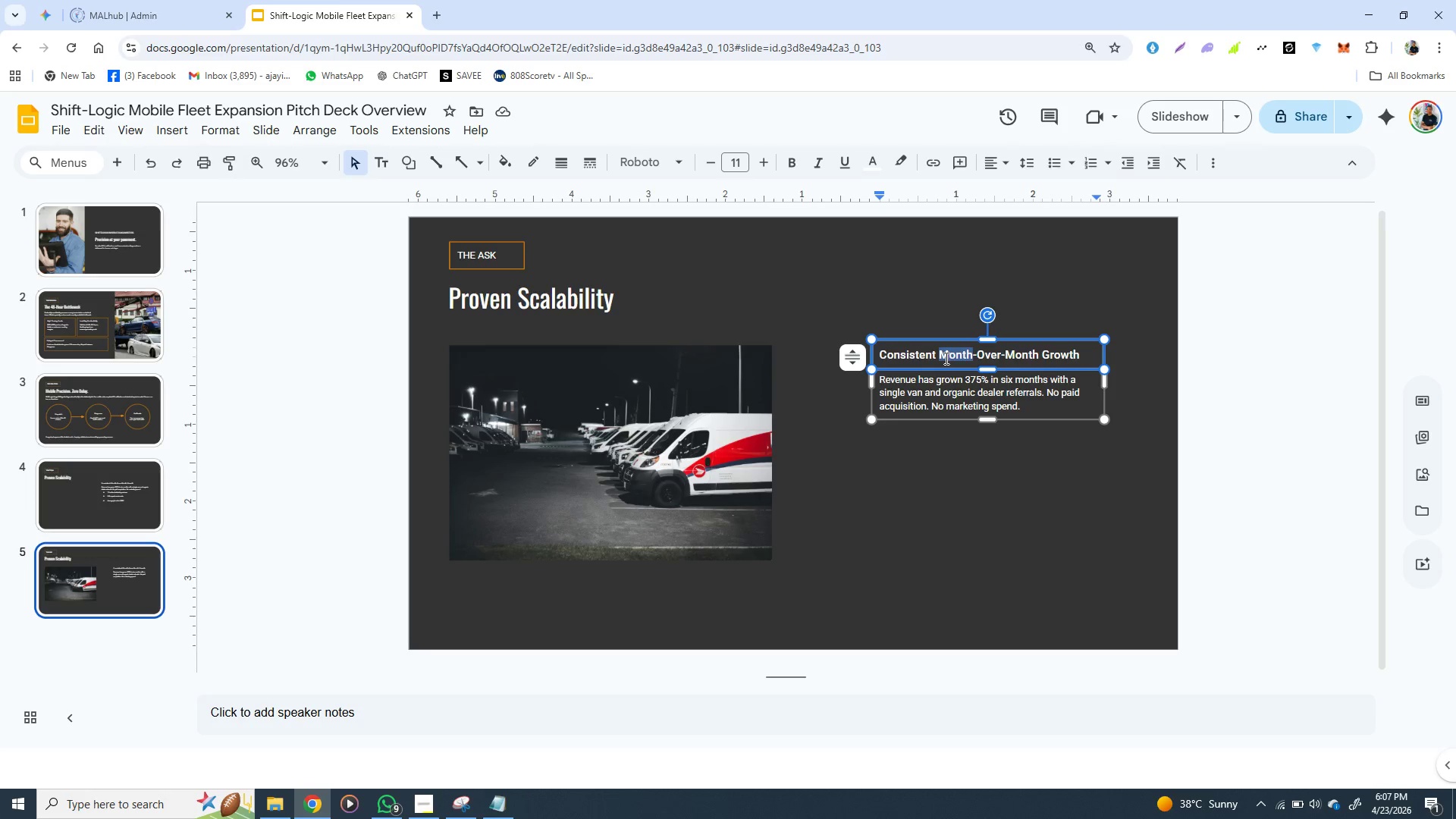 
triple_click([945, 358])
 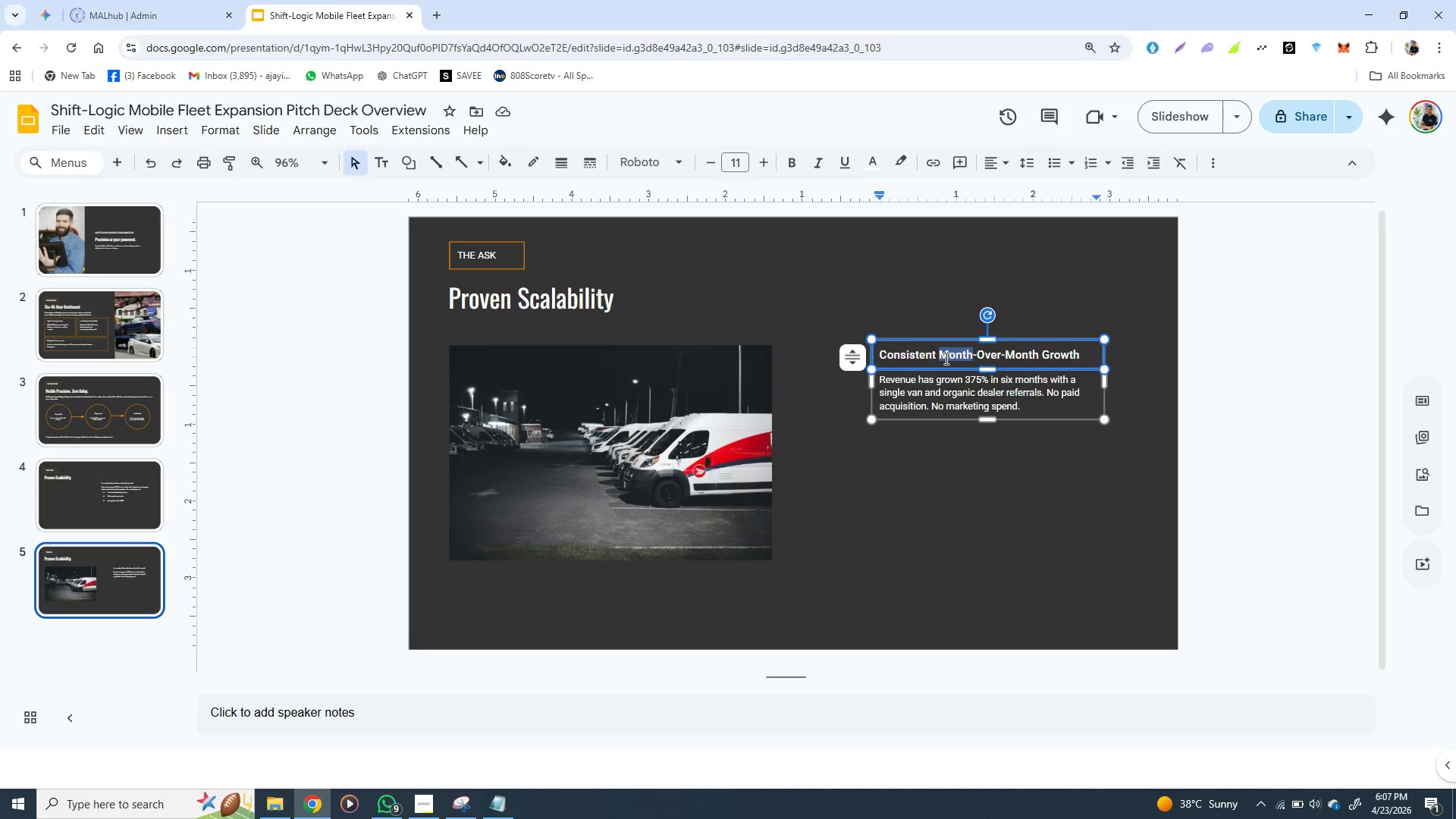 
double_click([945, 358])
 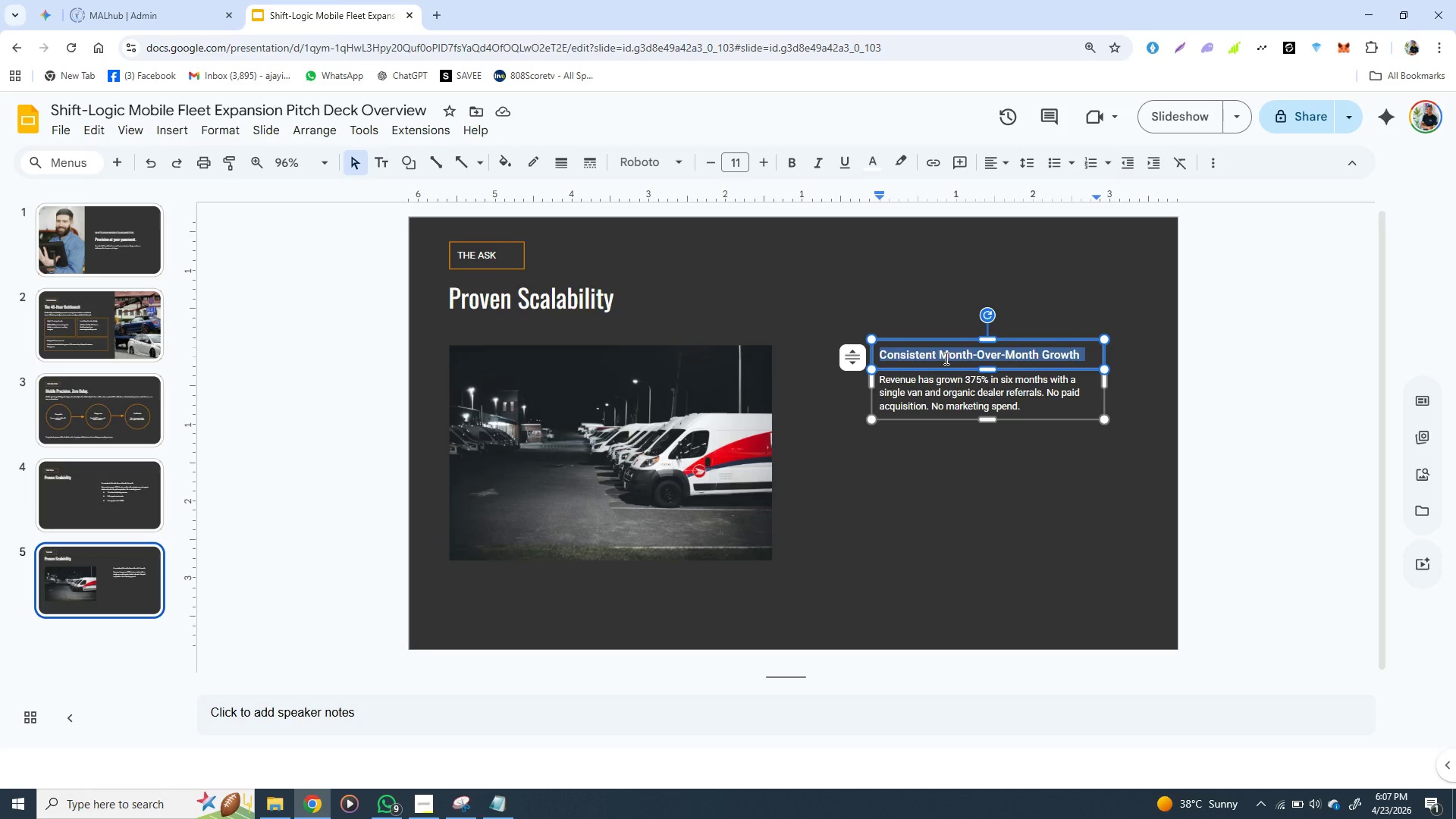 
triple_click([945, 358])
 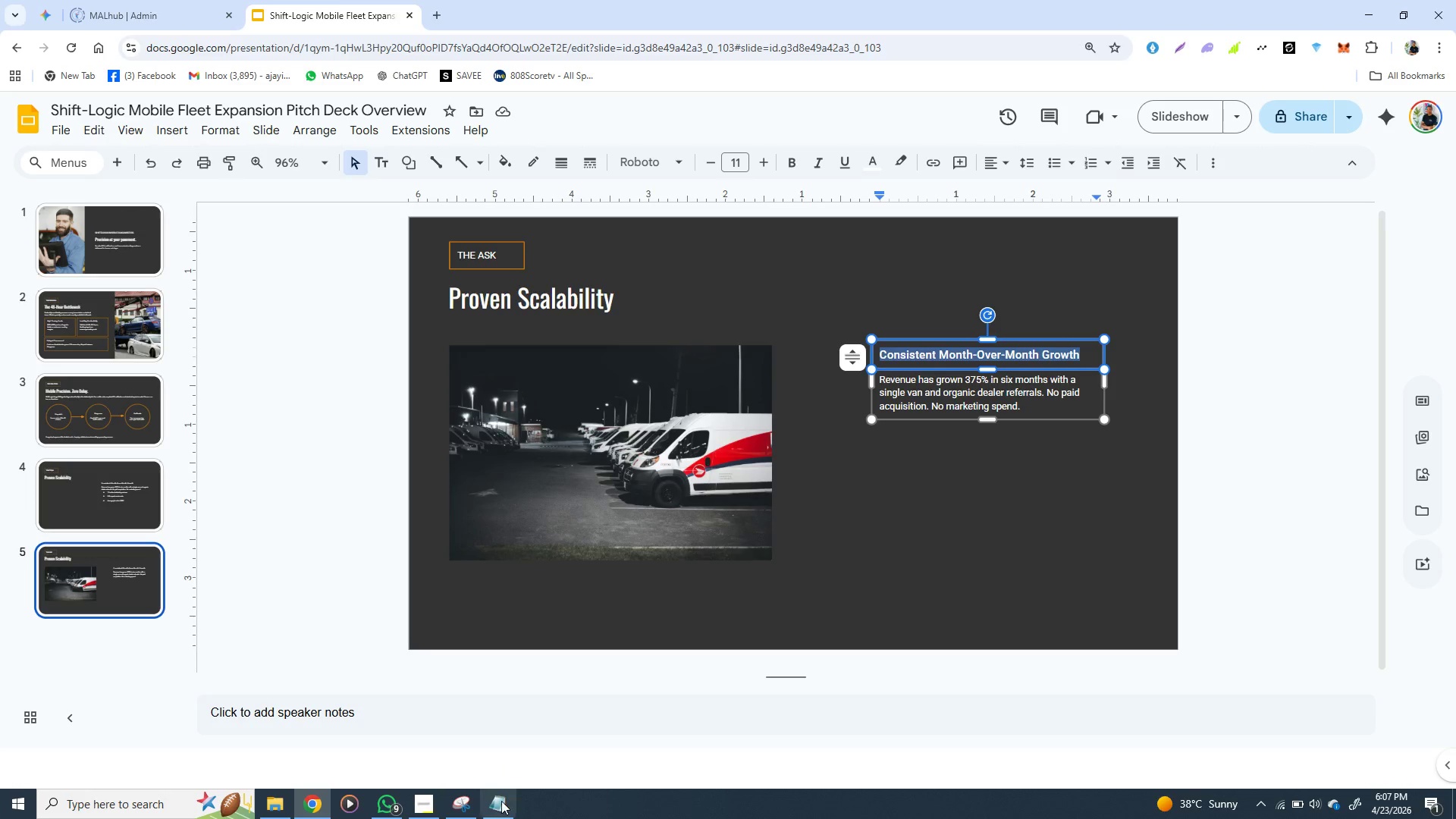 
left_click([501, 805])
 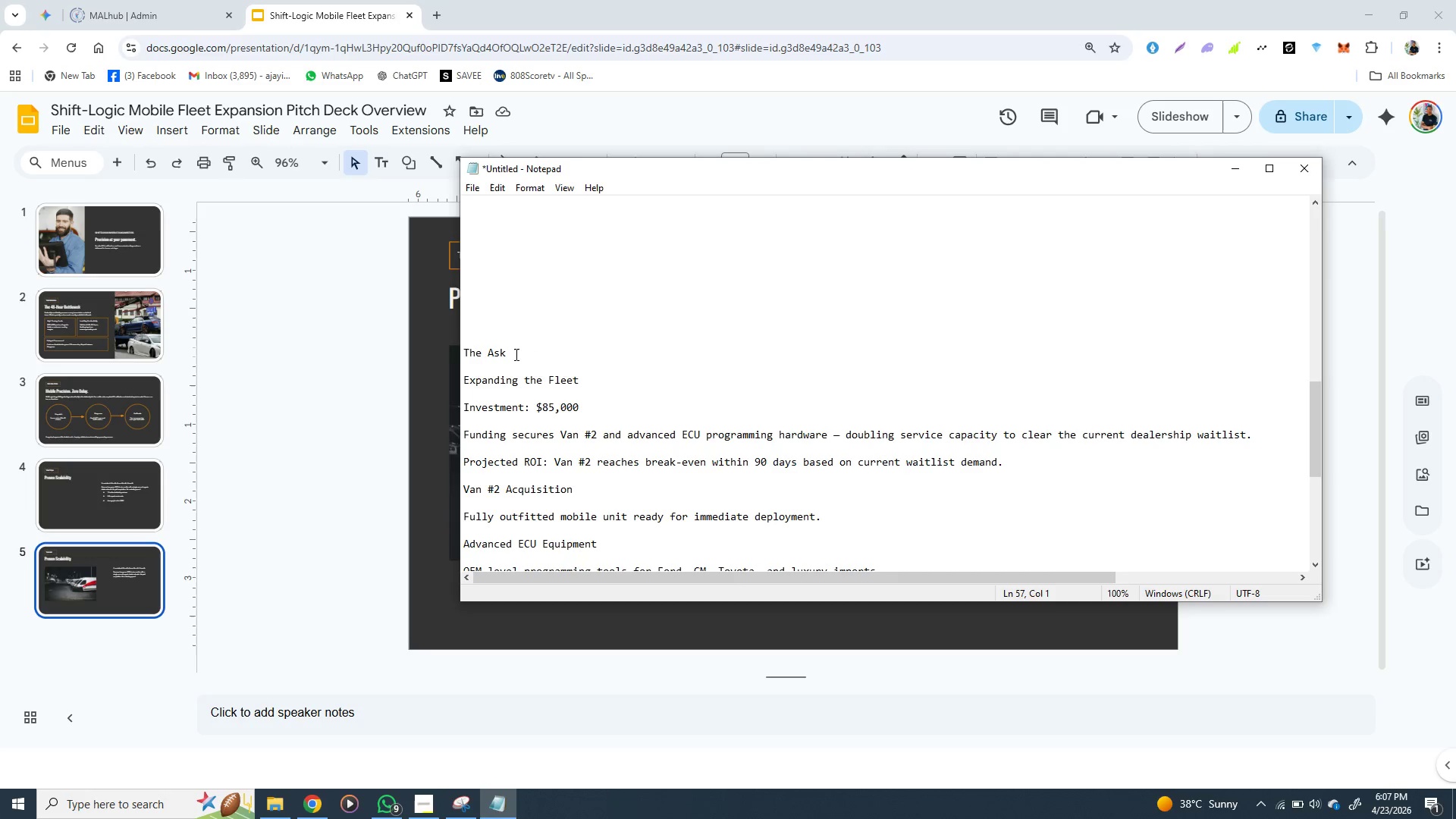 
double_click([511, 353])
 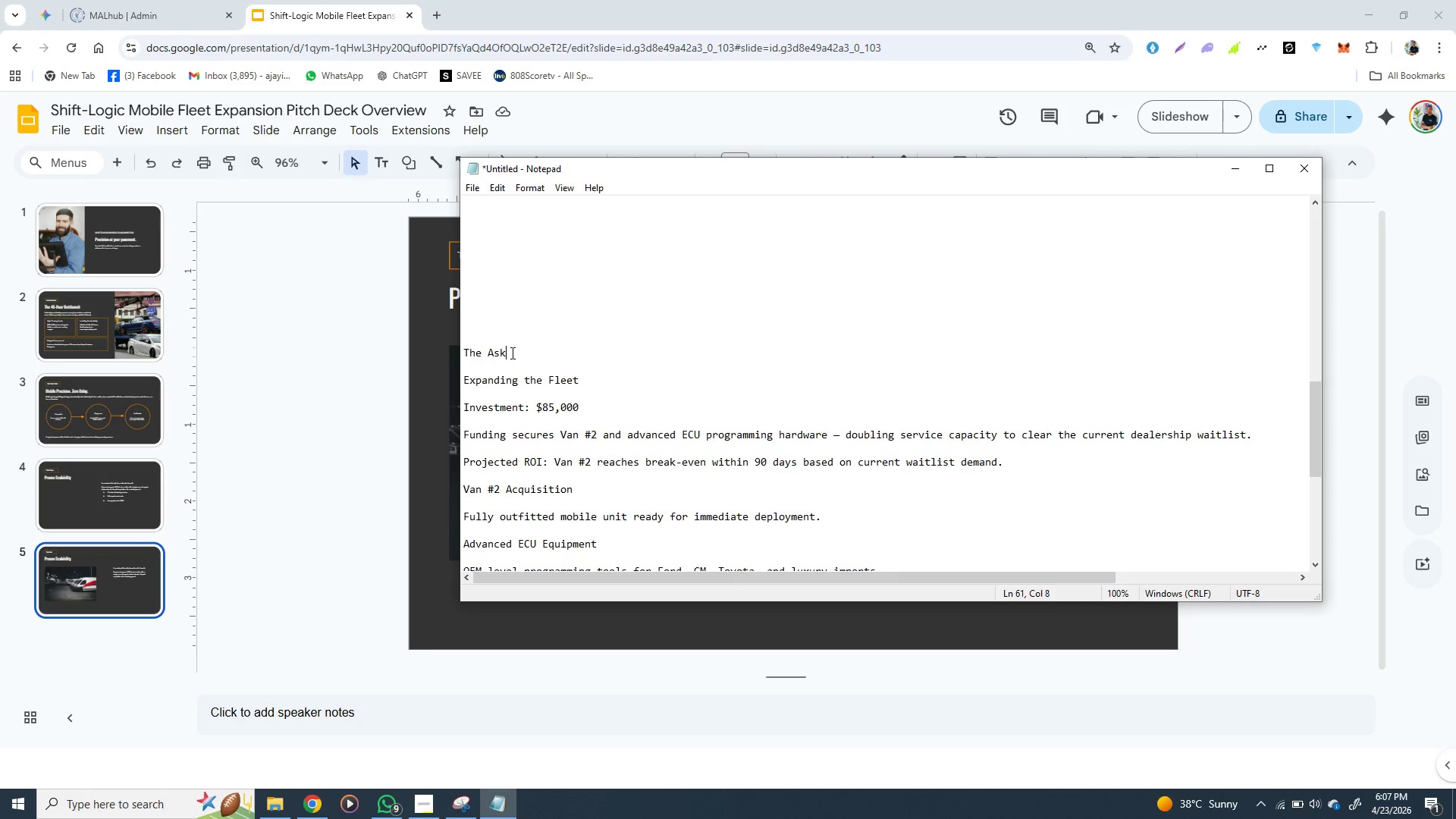 
triple_click([511, 353])
 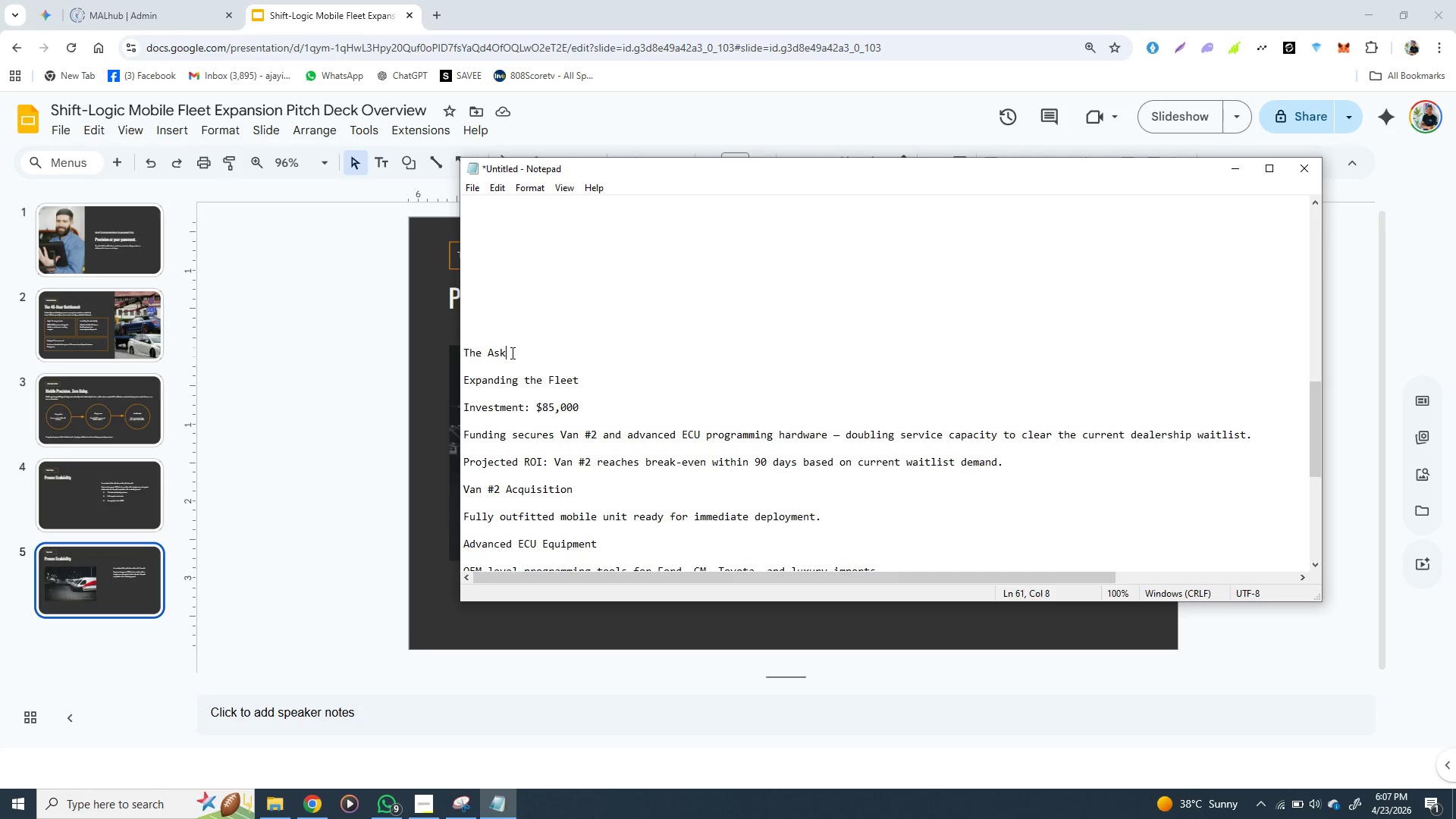 
left_click_drag(start_coordinate=[511, 353], to_coordinate=[460, 353])
 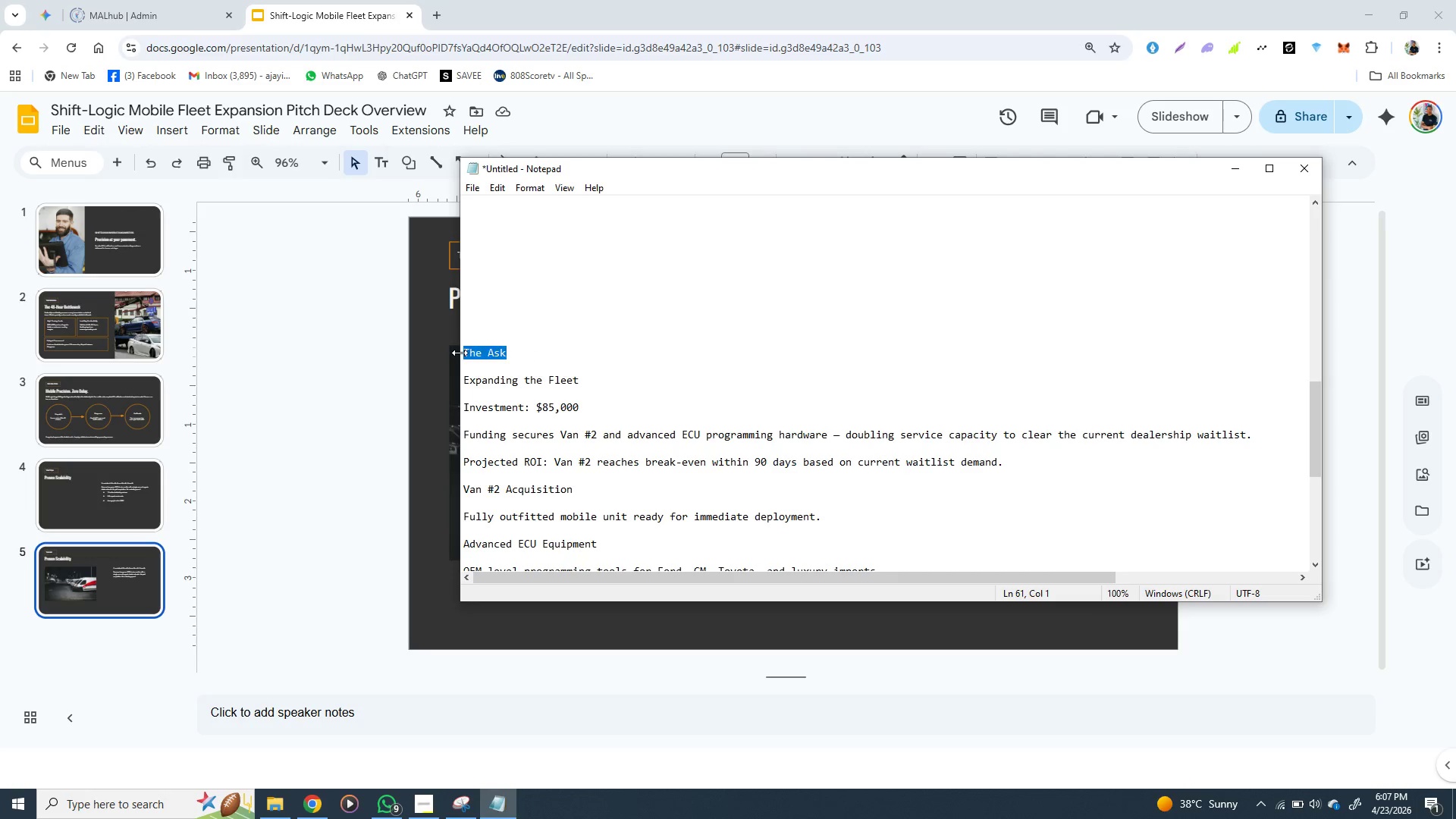 
key(Backspace)
 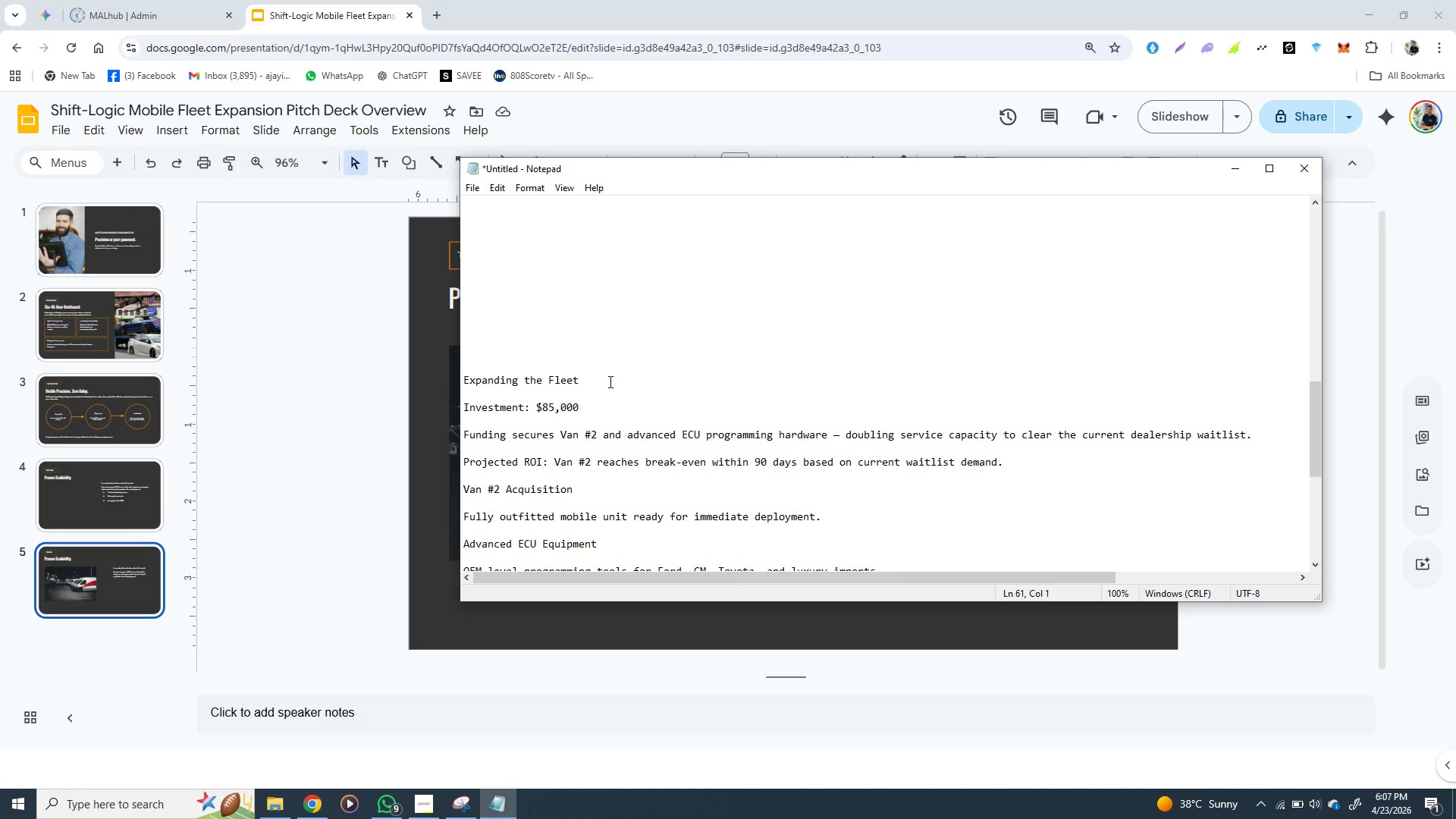 
wait(6.17)
 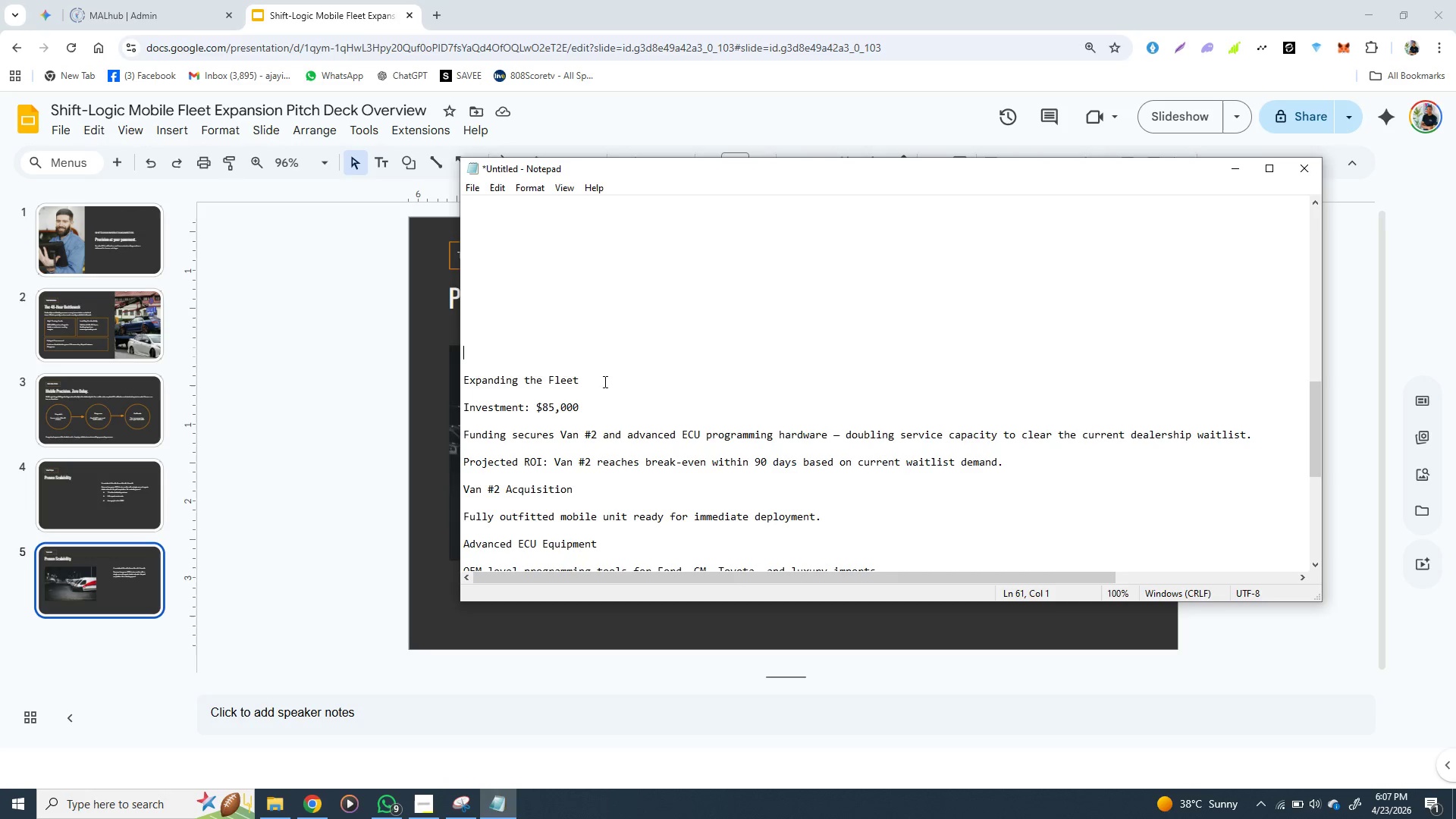 
left_click_drag(start_coordinate=[583, 381], to_coordinate=[457, 383])
 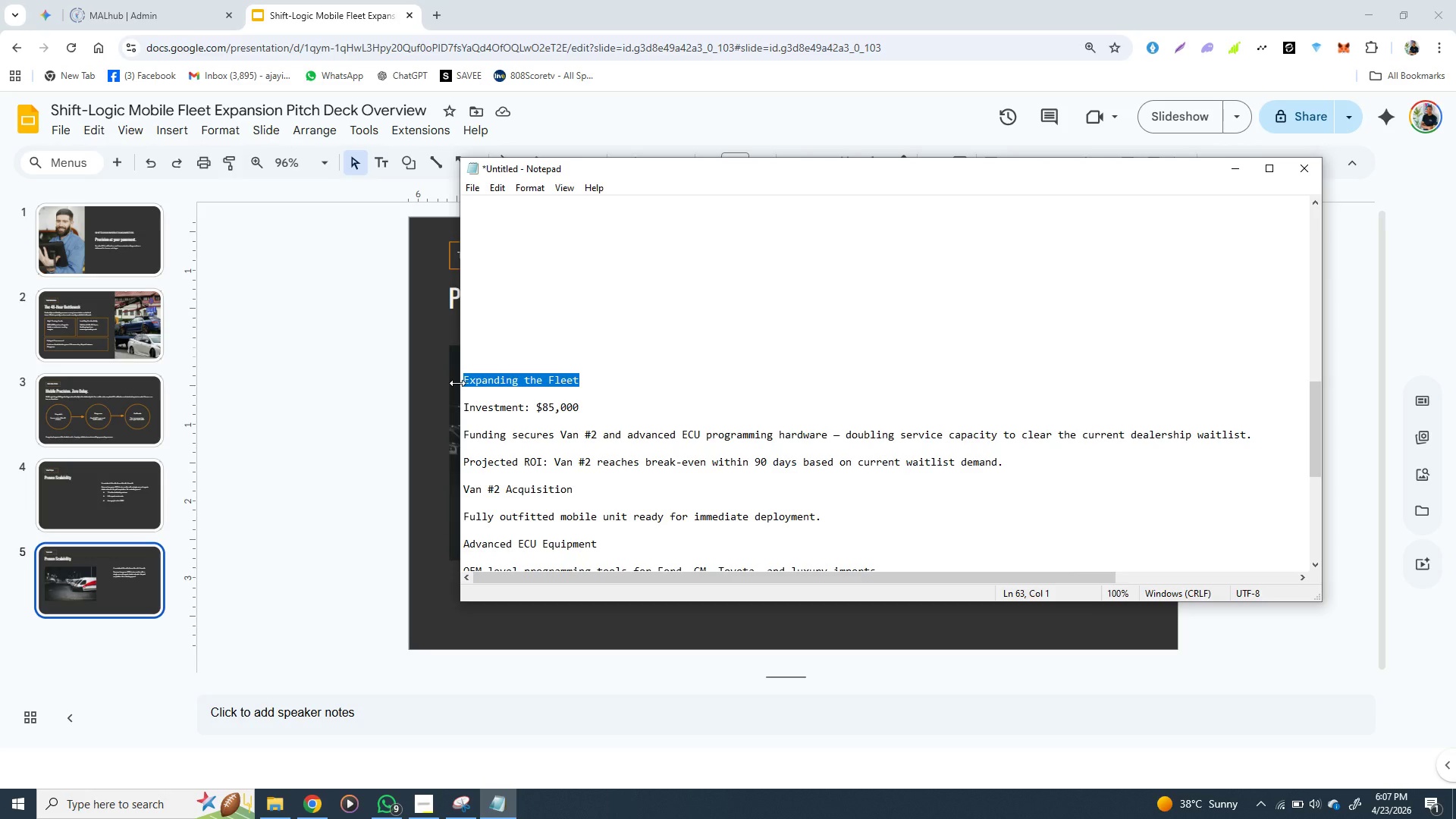 
key(Control+X)
 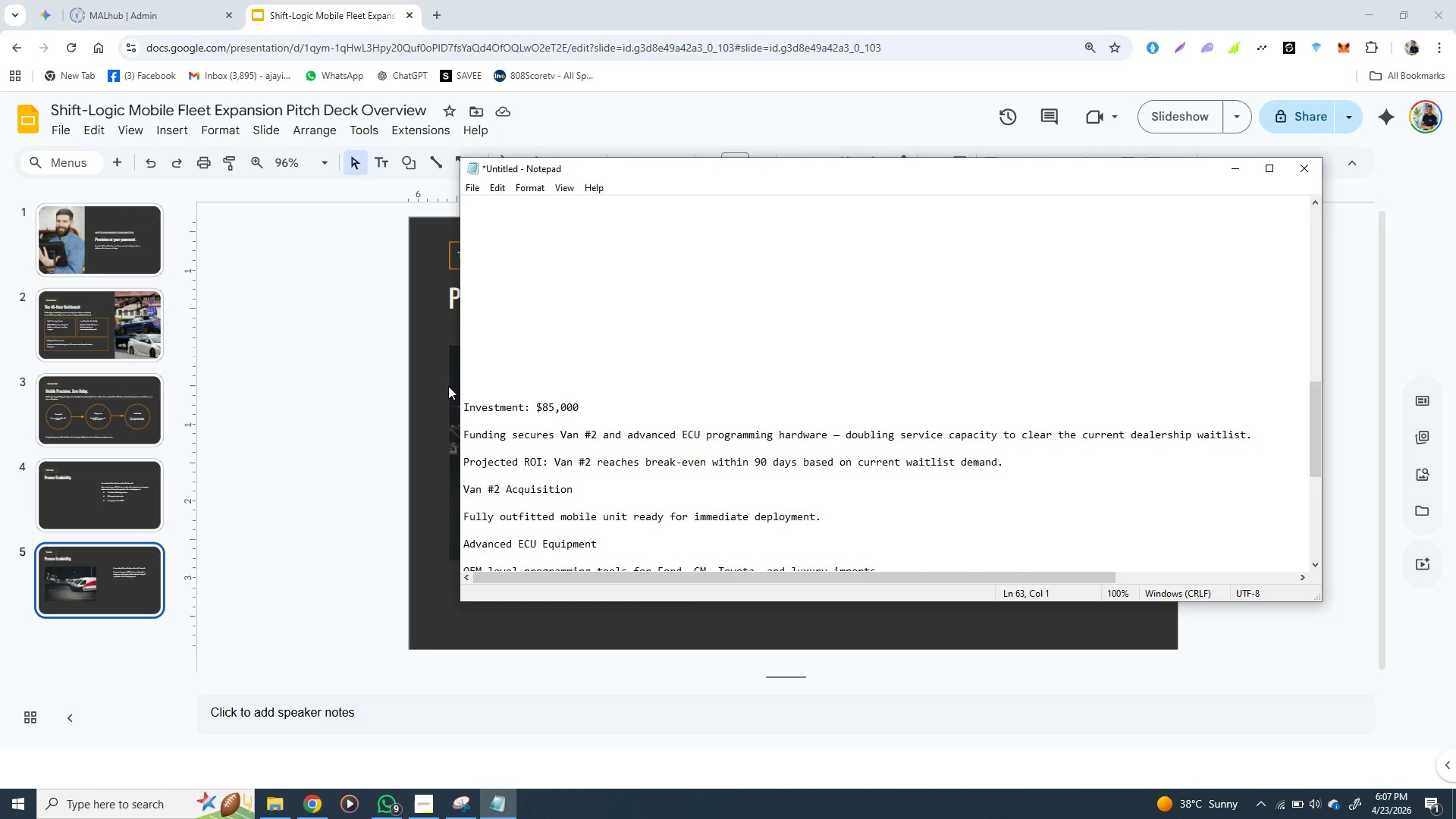 
left_click([448, 386])
 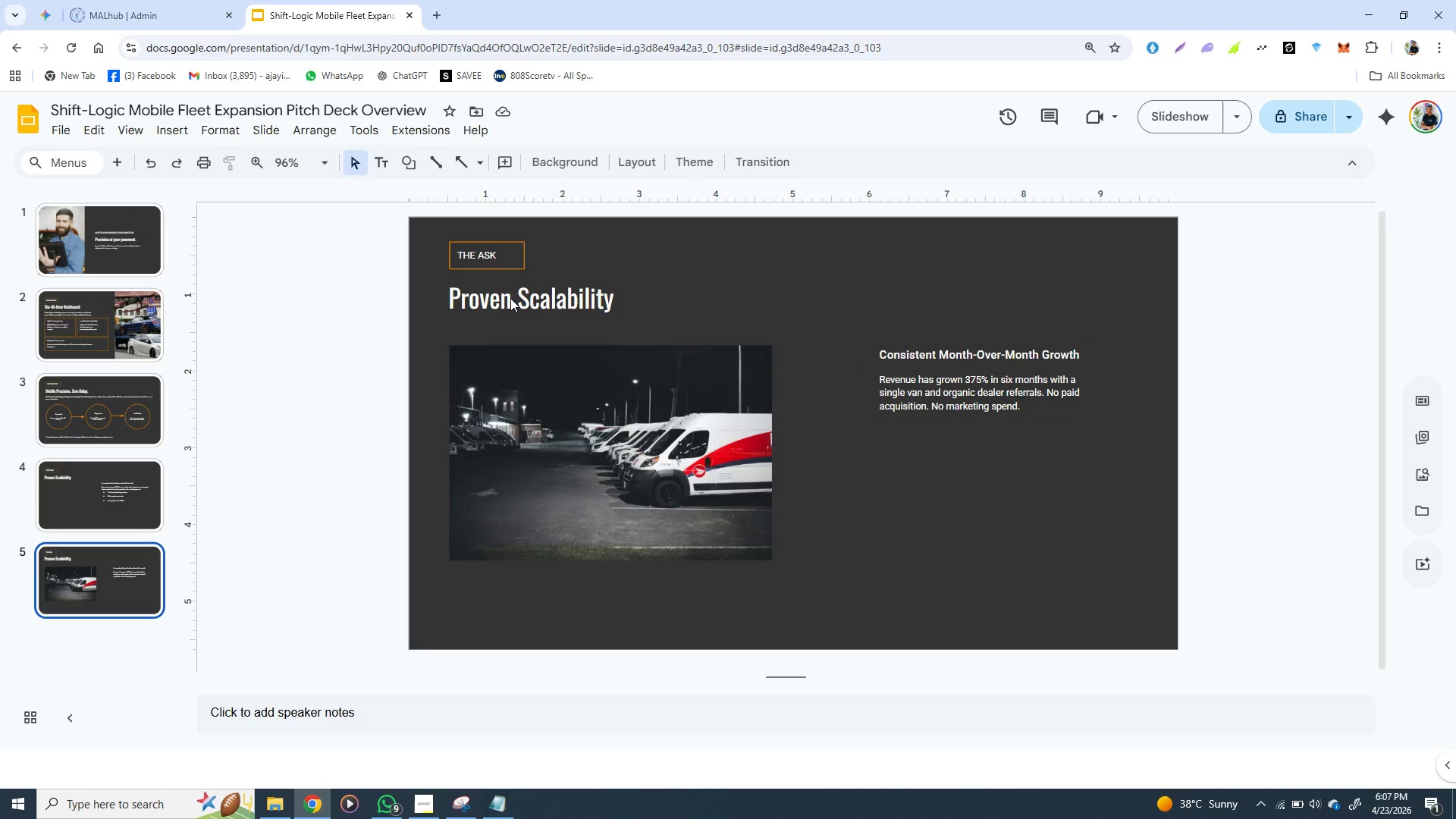 
double_click([510, 298])
 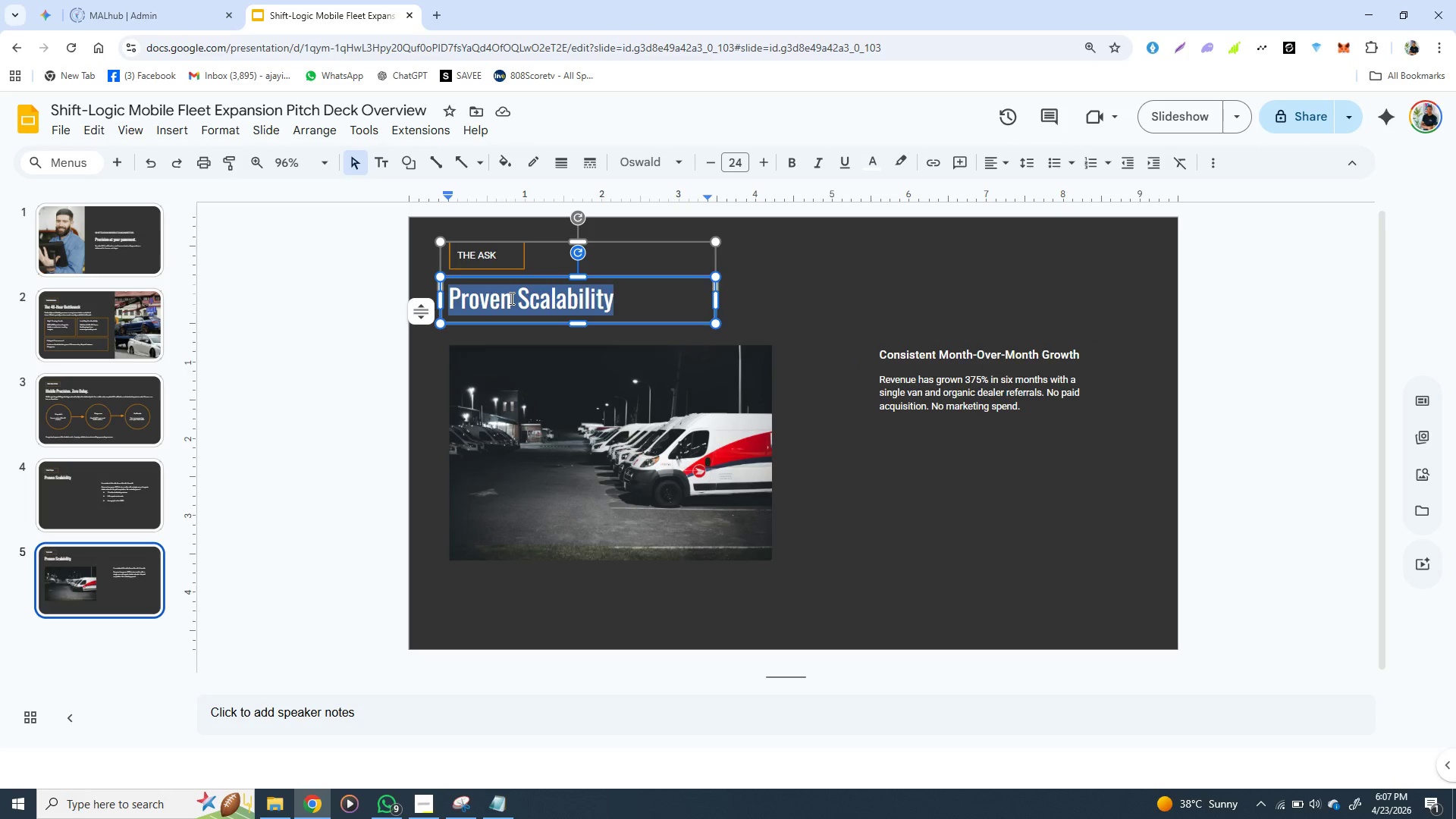 
triple_click([510, 298])
 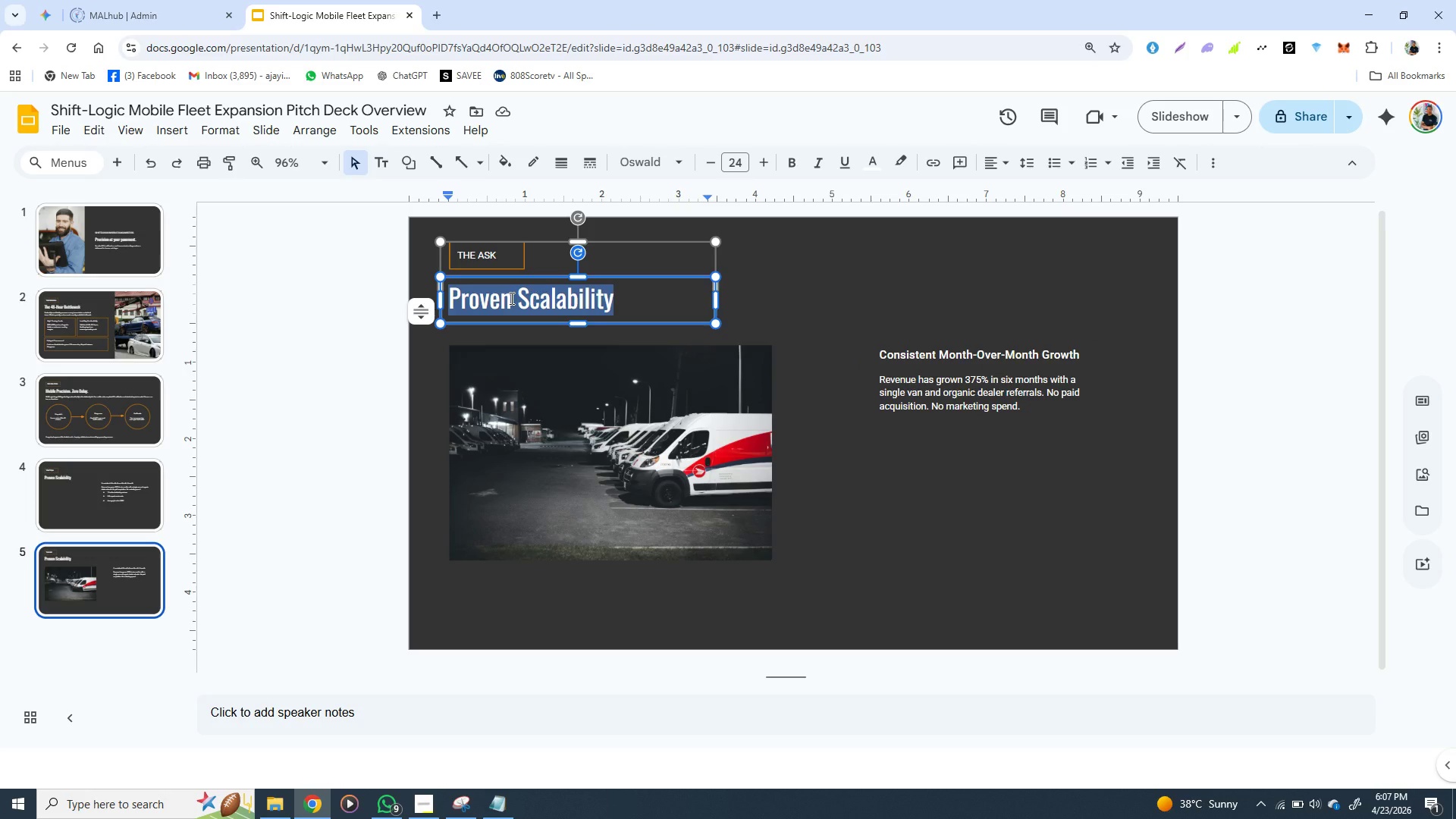 
key(Control+B)
 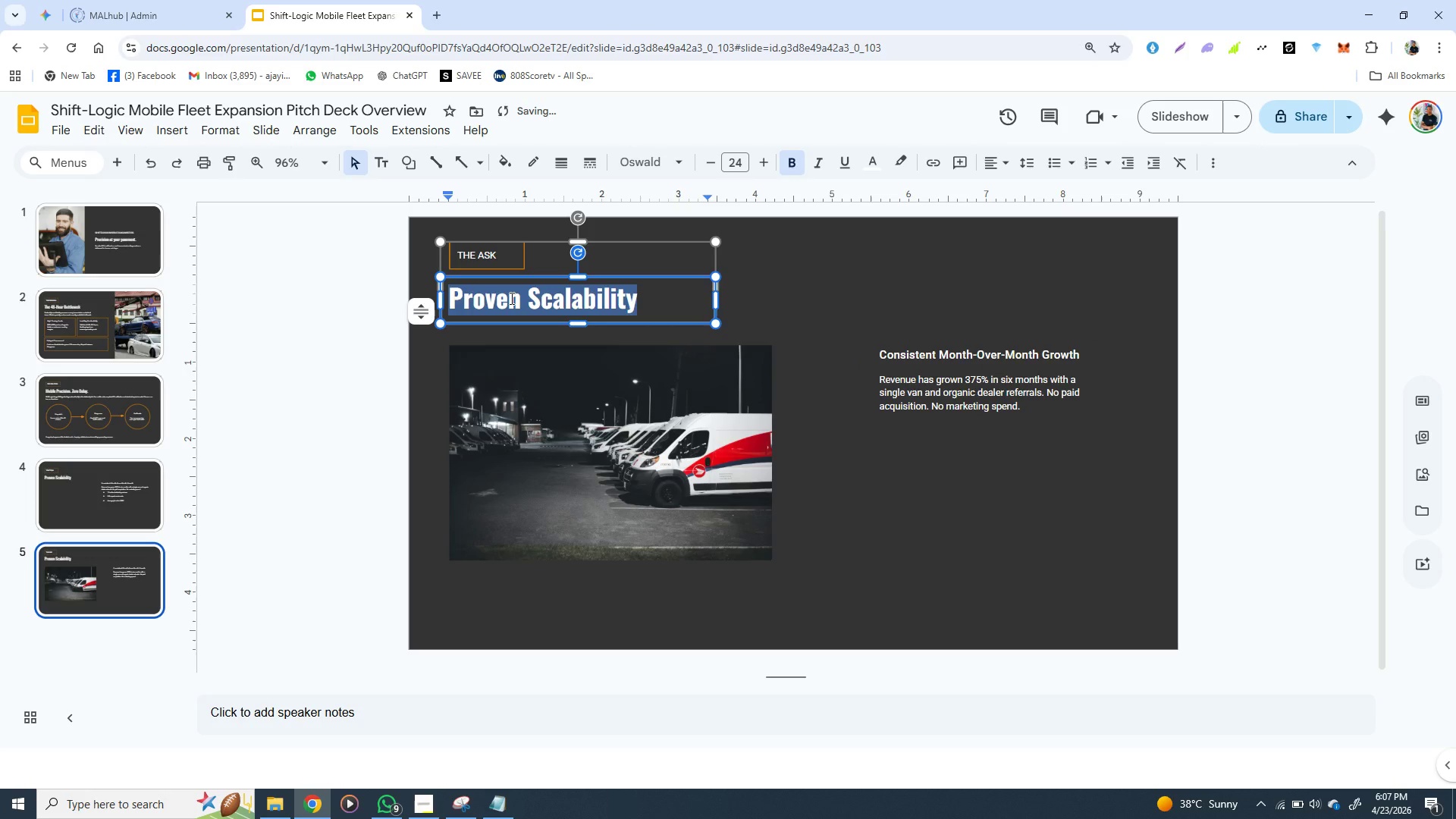 
key(Control+Z)
 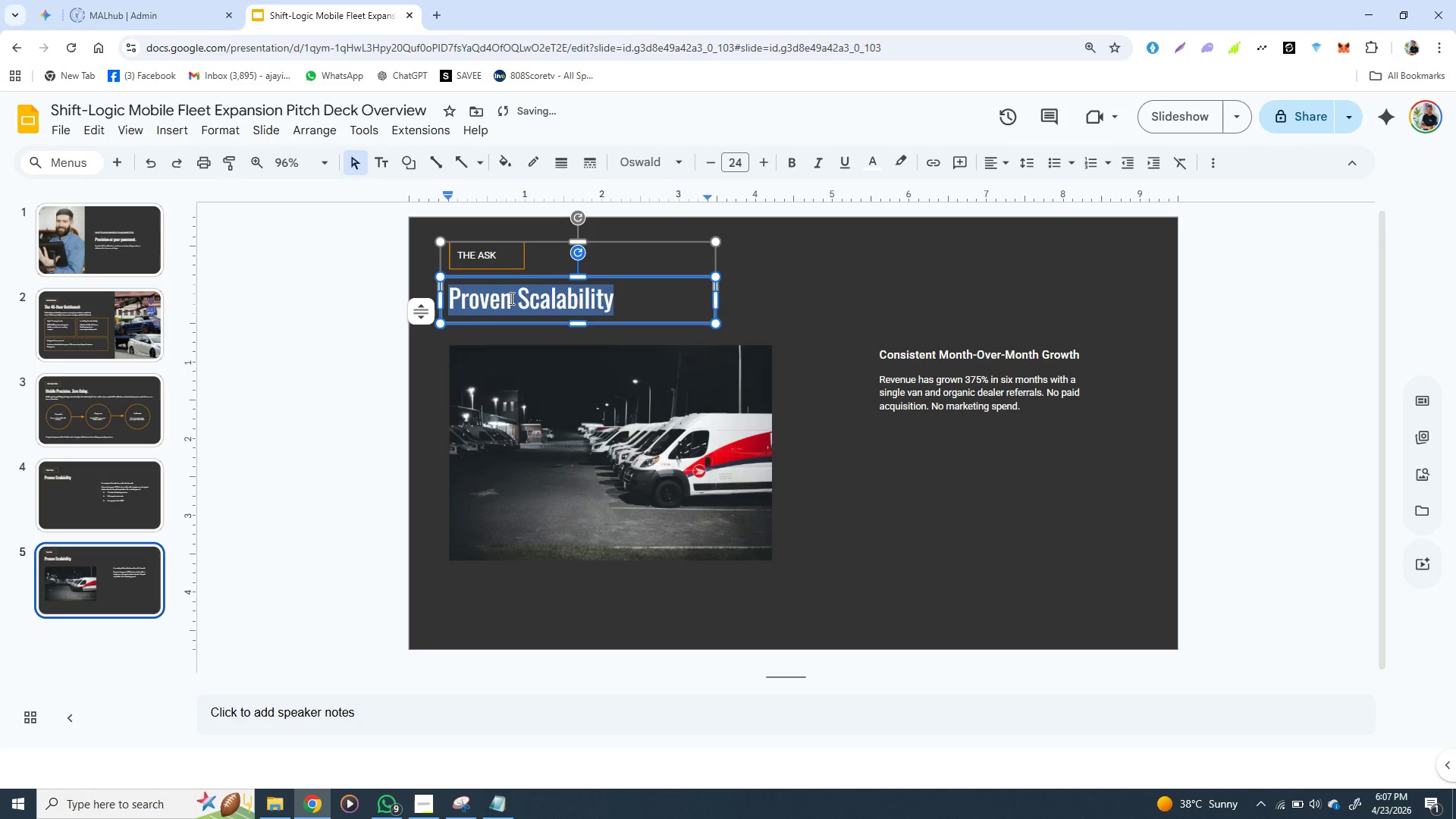 
key(Control+V)
 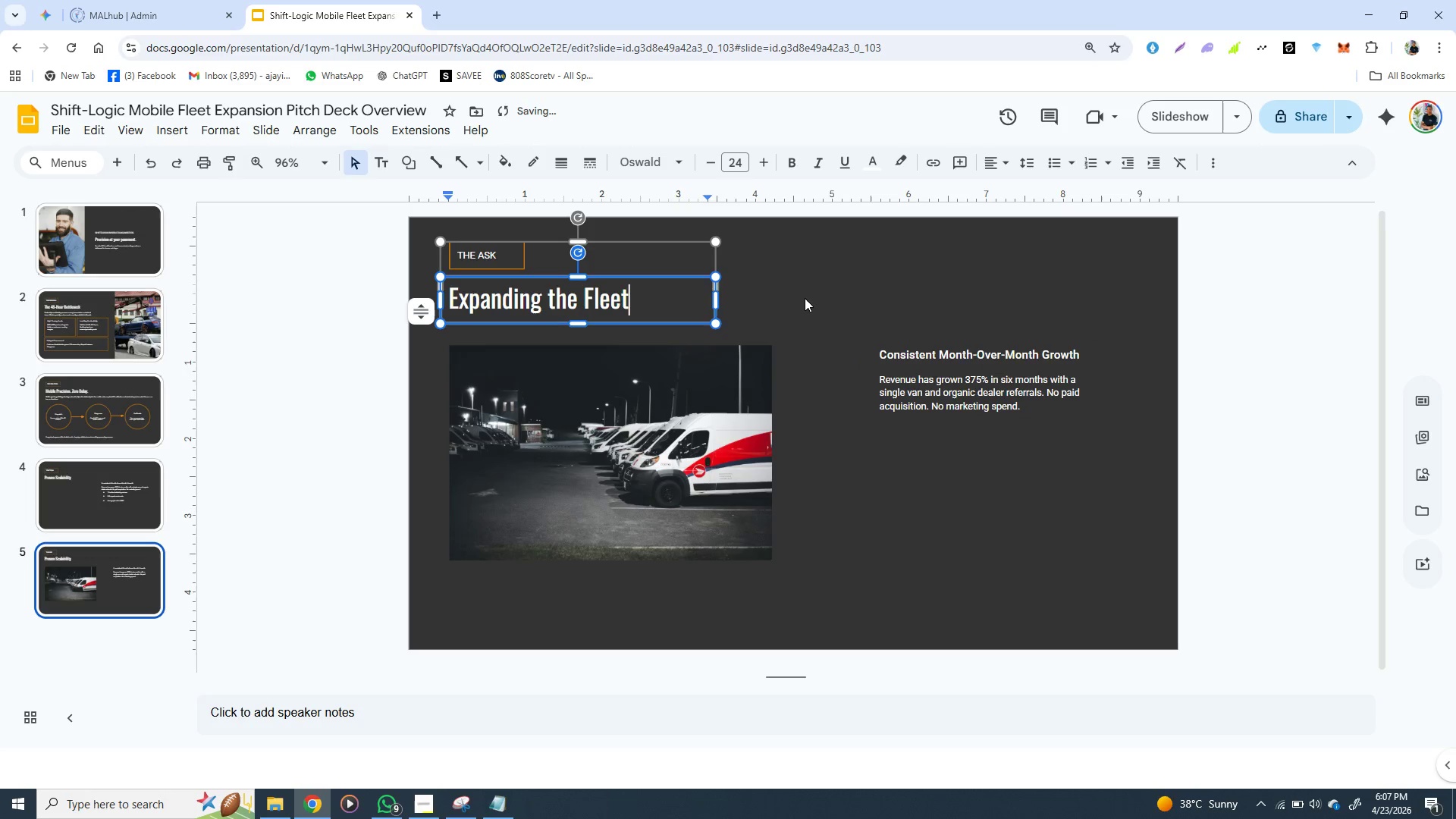 
left_click([805, 298])
 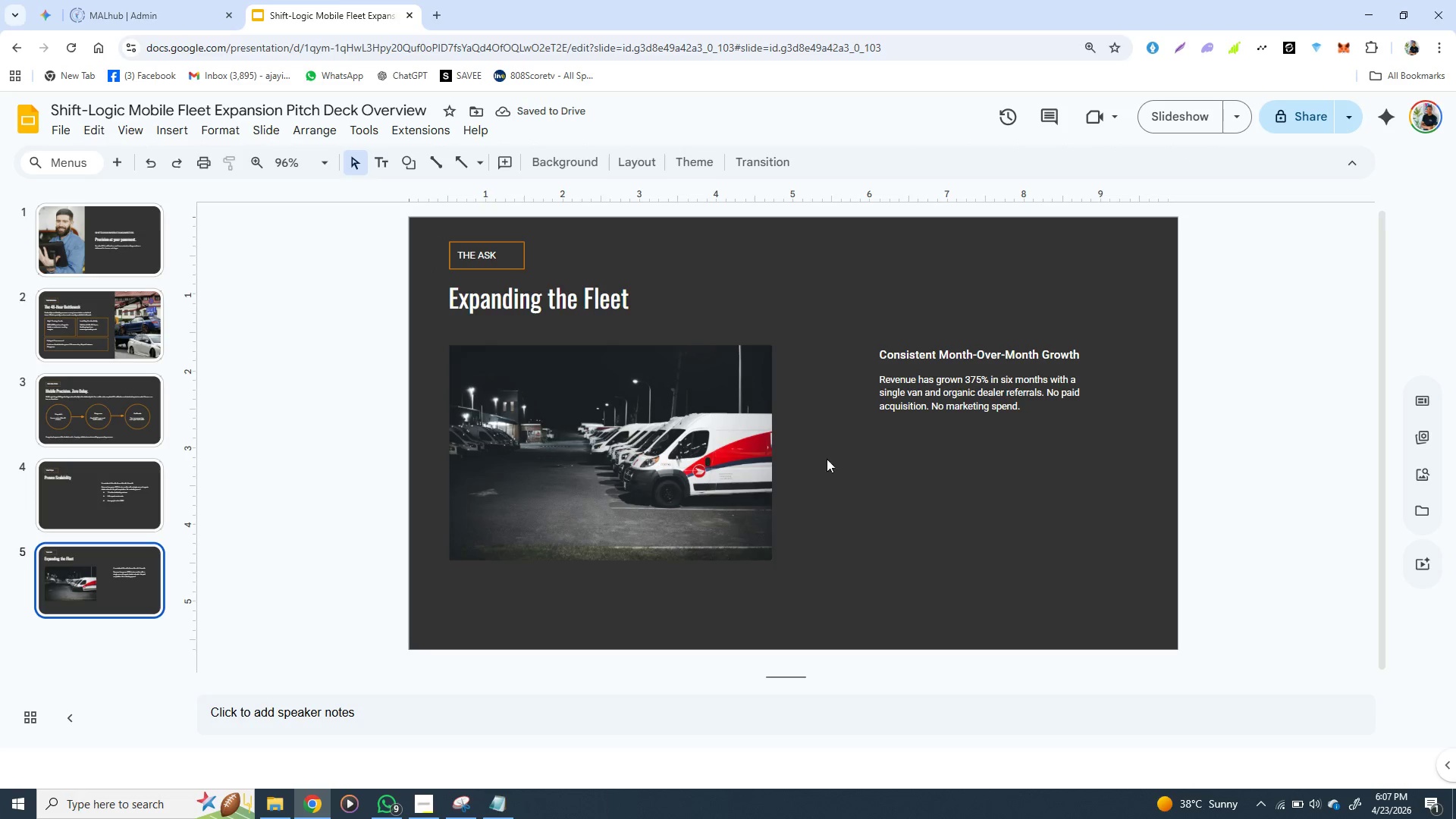 
wait(8.22)
 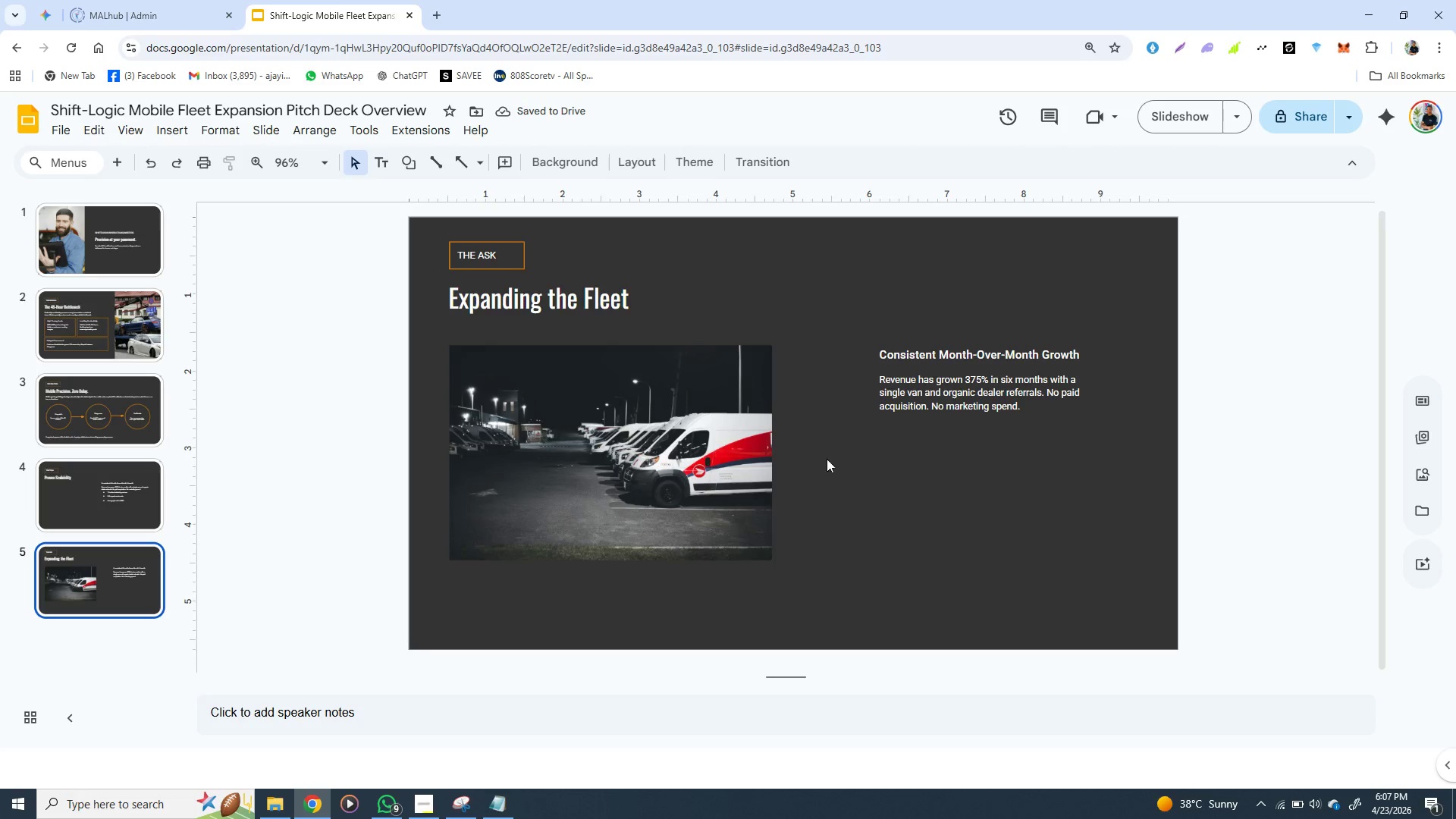 
left_click([504, 795])
 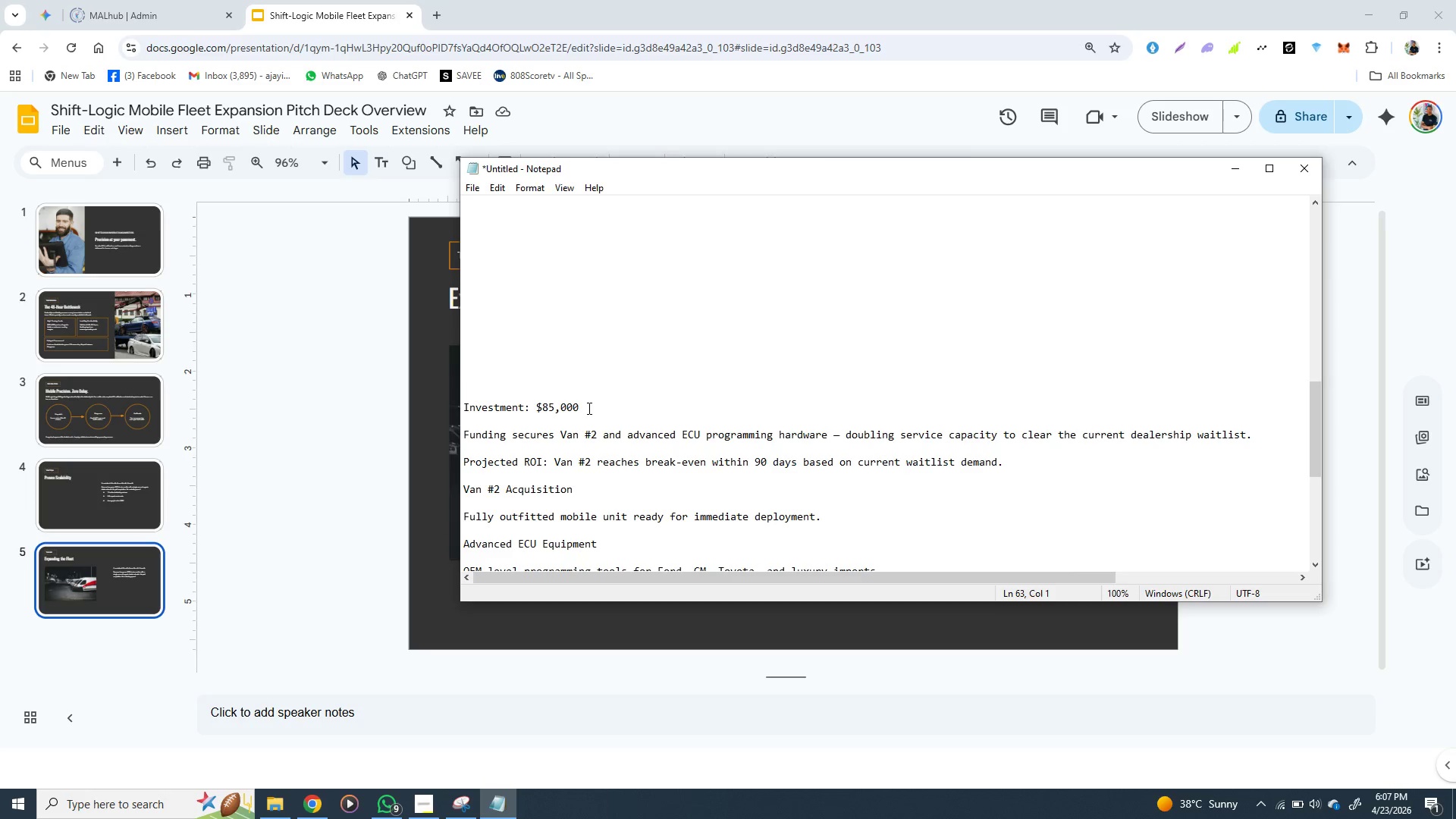 
left_click_drag(start_coordinate=[587, 406], to_coordinate=[463, 404])
 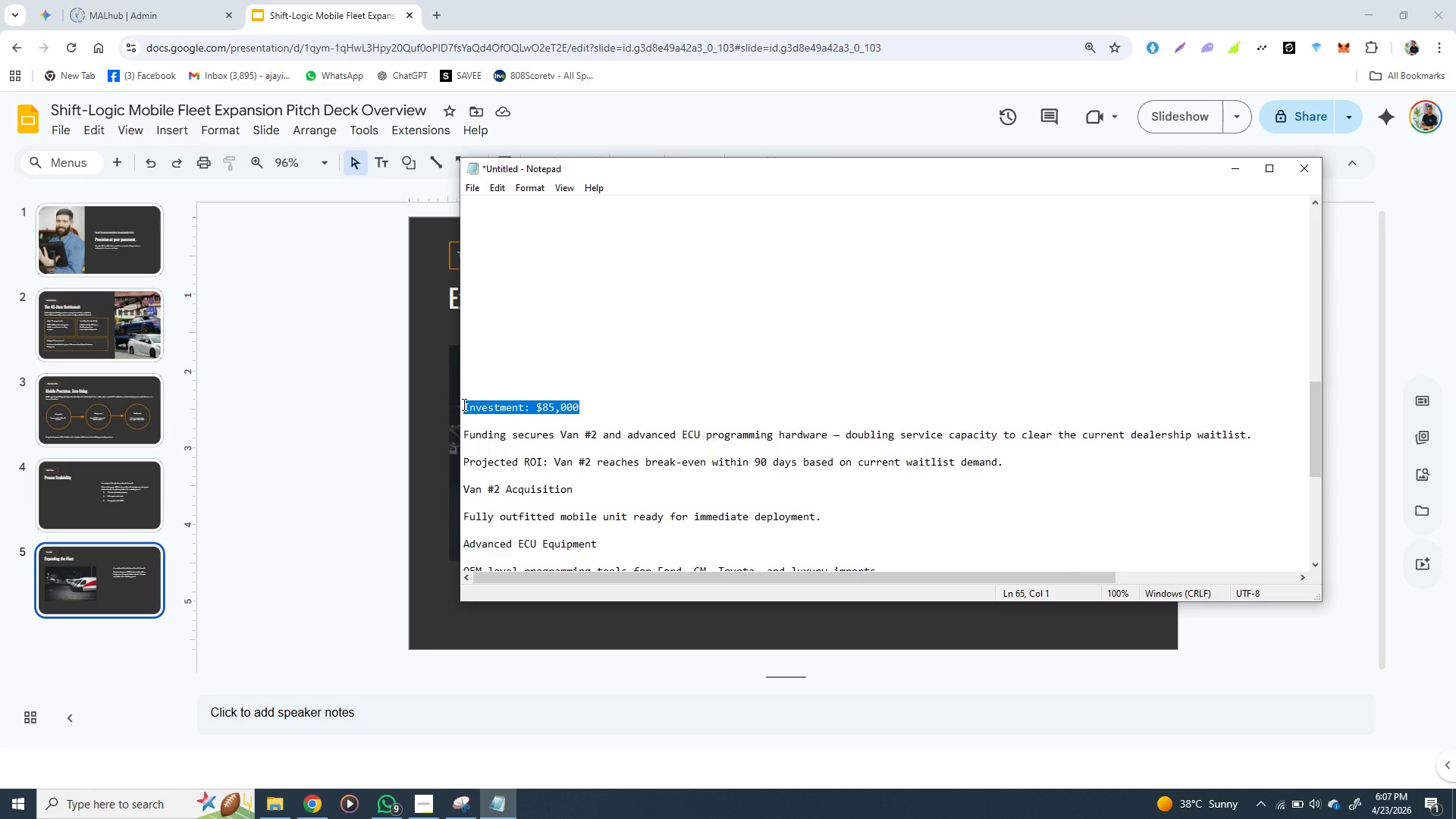 
key(Control+X)
 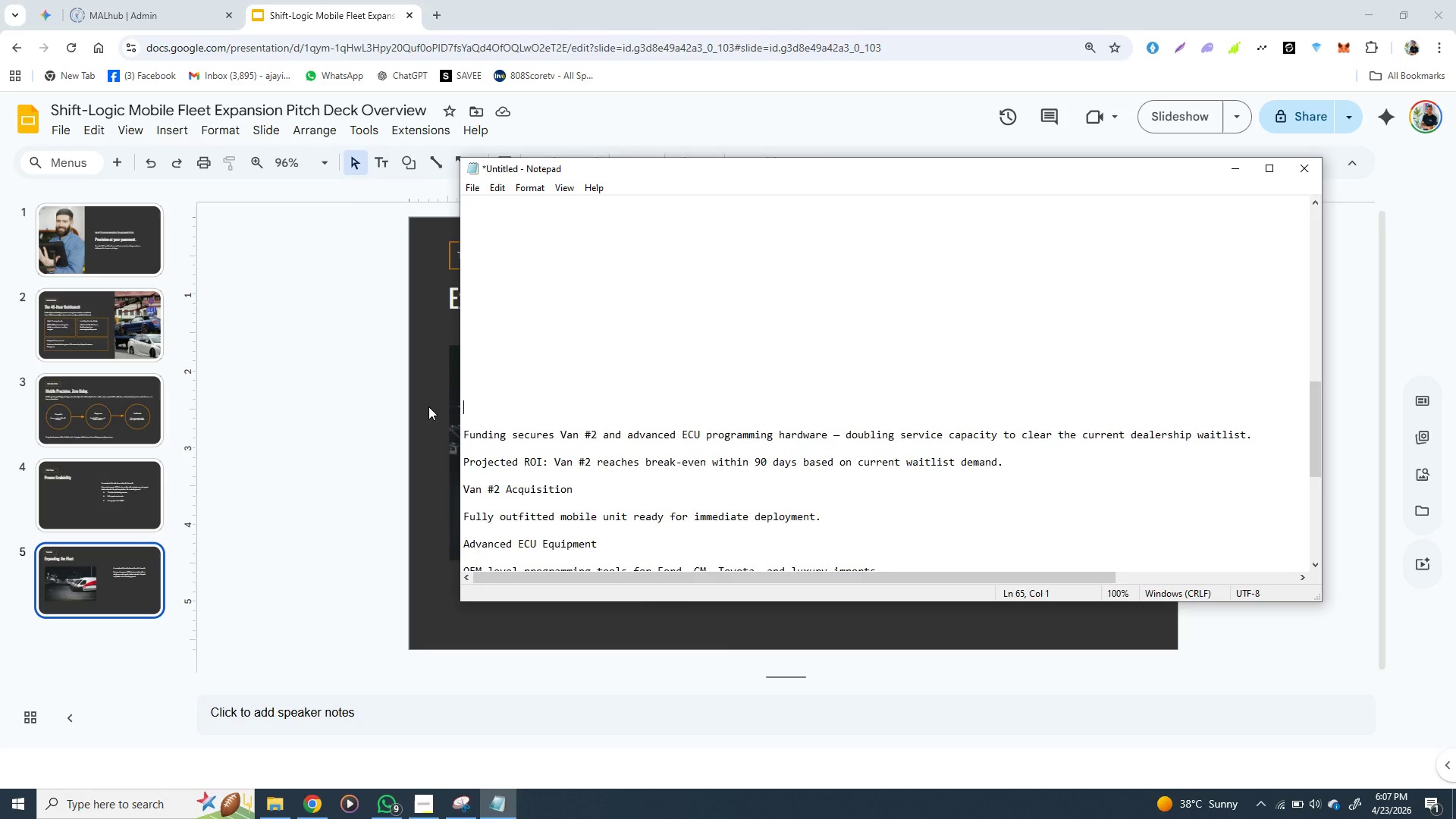 
left_click([428, 406])
 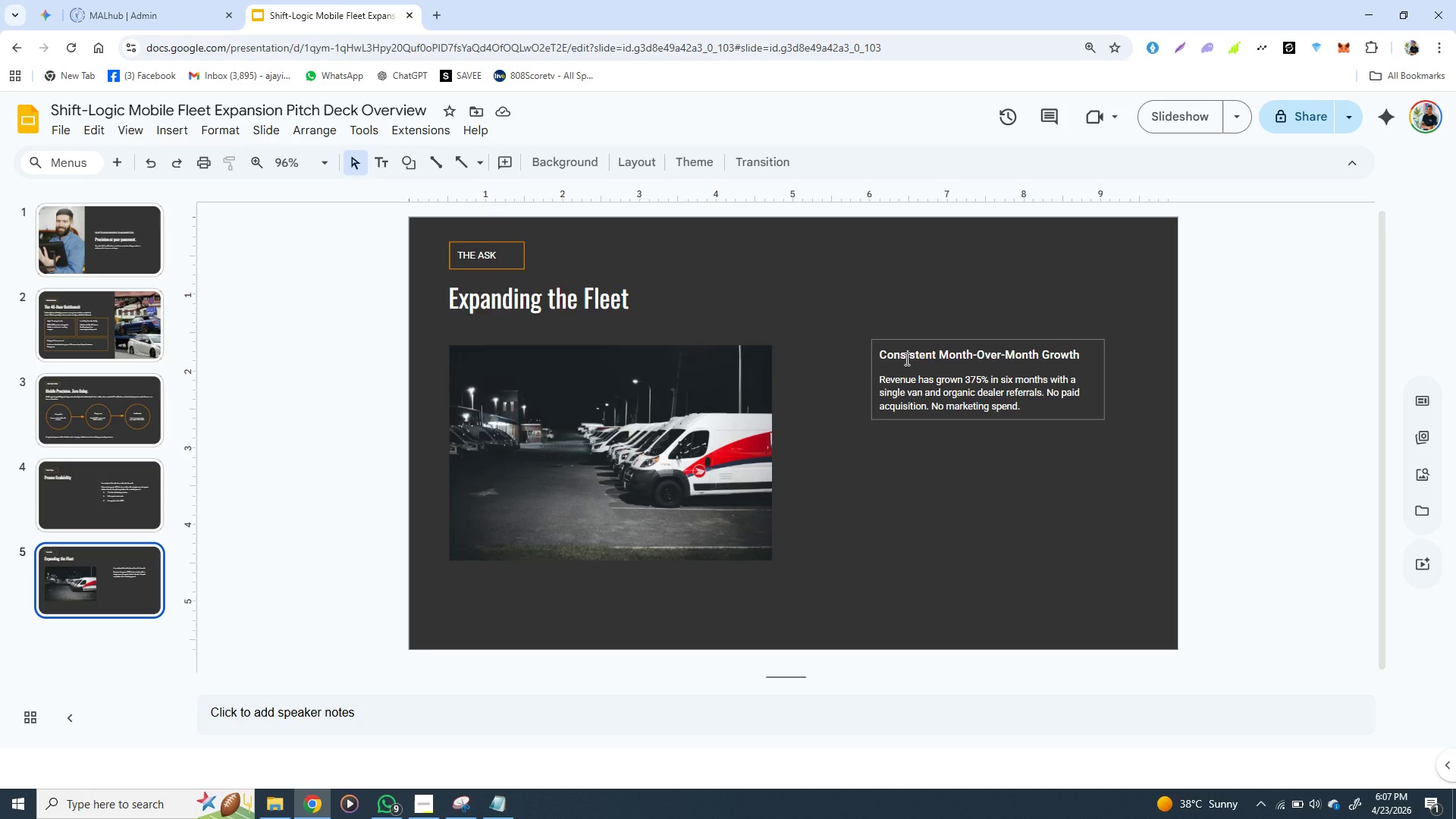 
double_click([905, 359])
 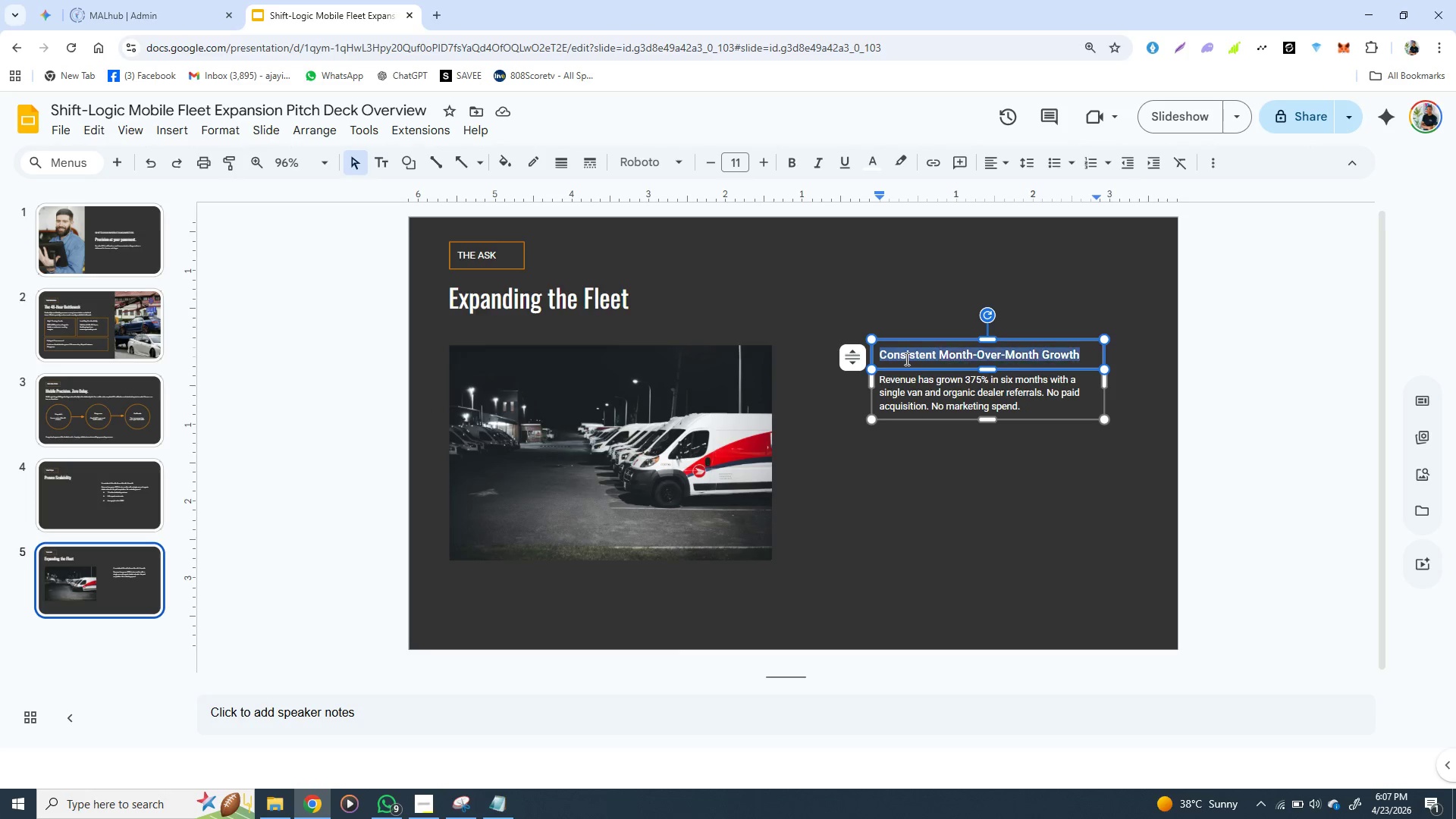 
triple_click([905, 359])
 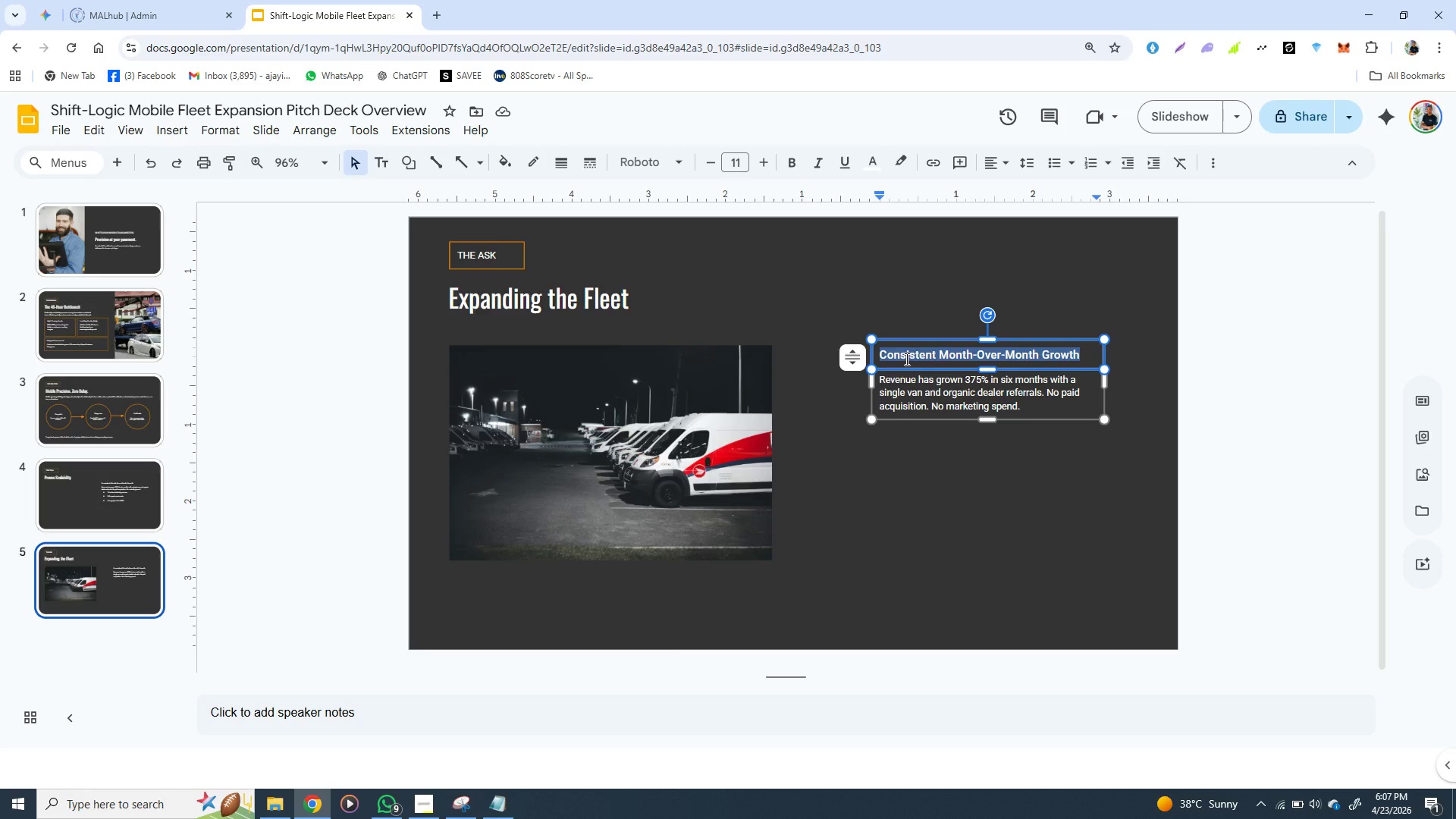 
key(Control+V)
 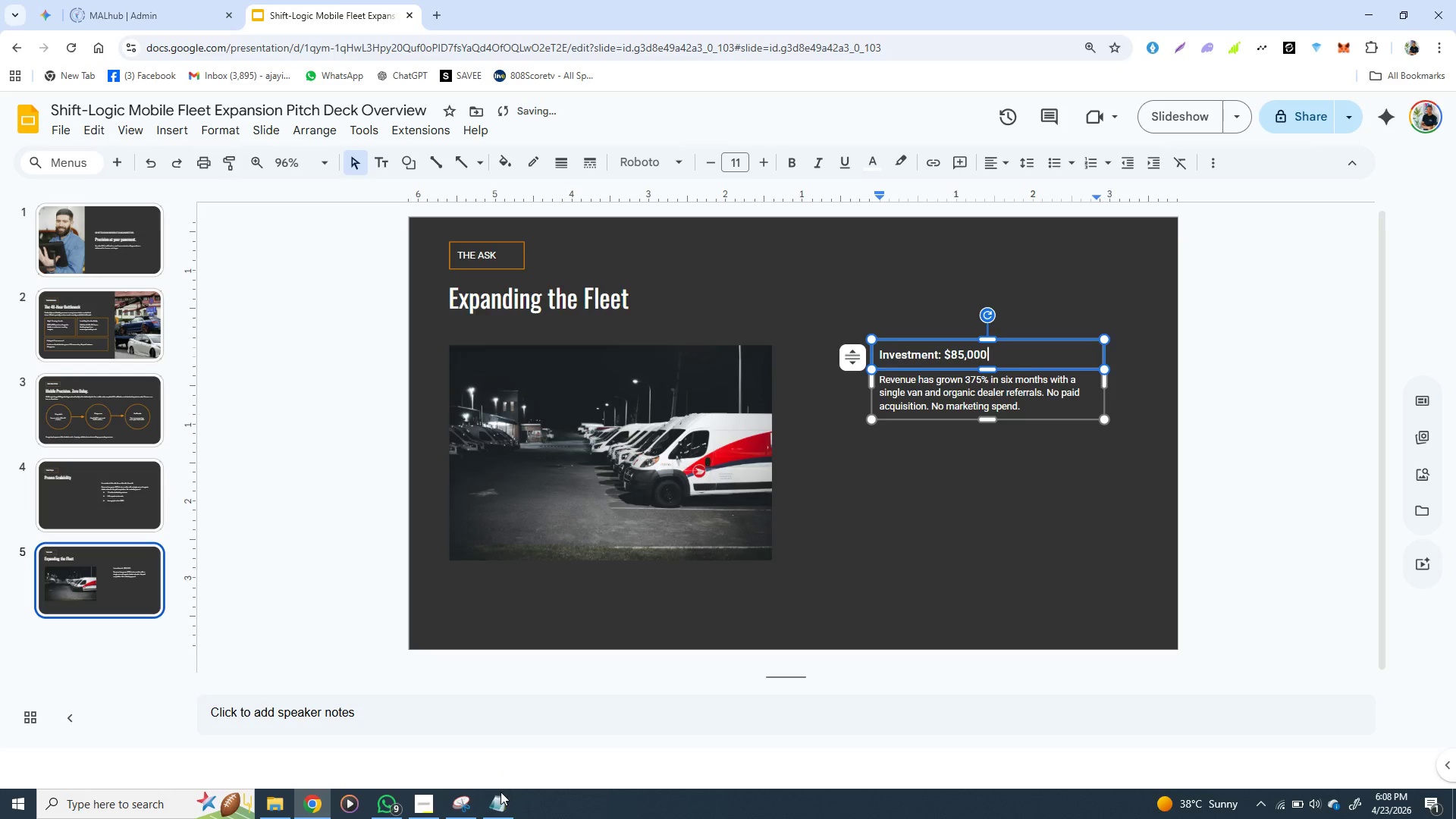 
left_click([500, 798])
 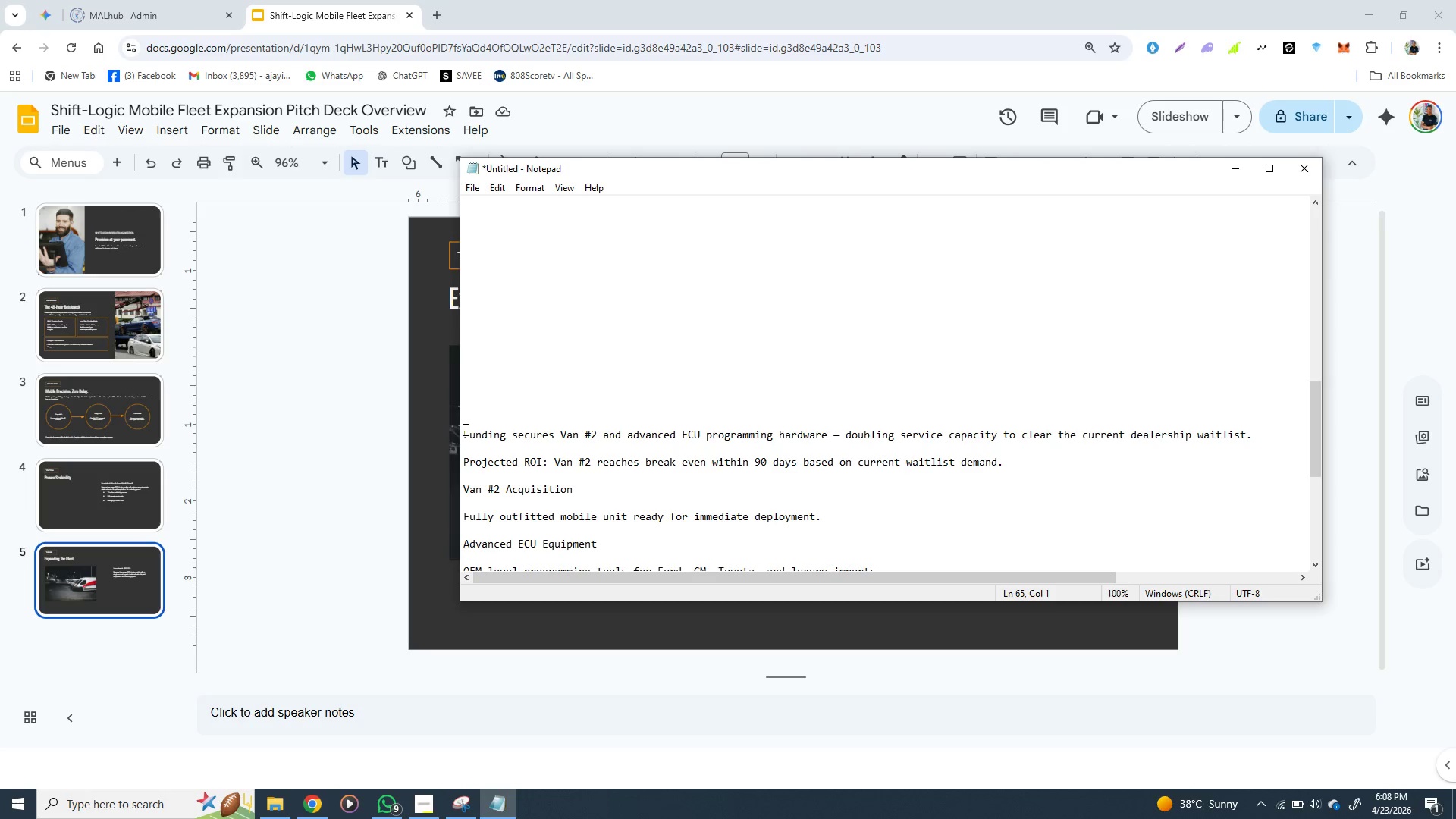 
left_click_drag(start_coordinate=[464, 429], to_coordinate=[1257, 438])
 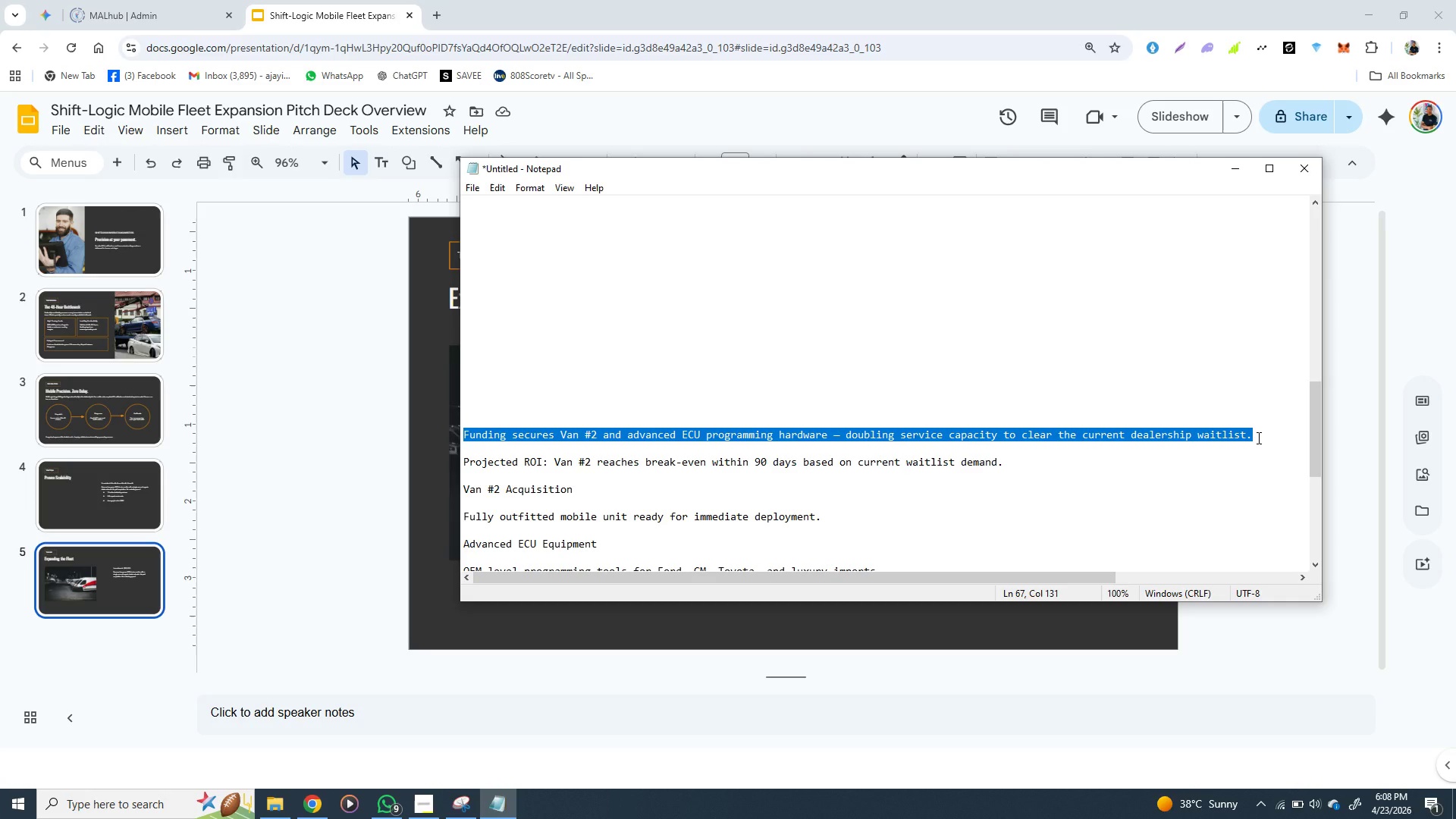 
key(Control+X)
 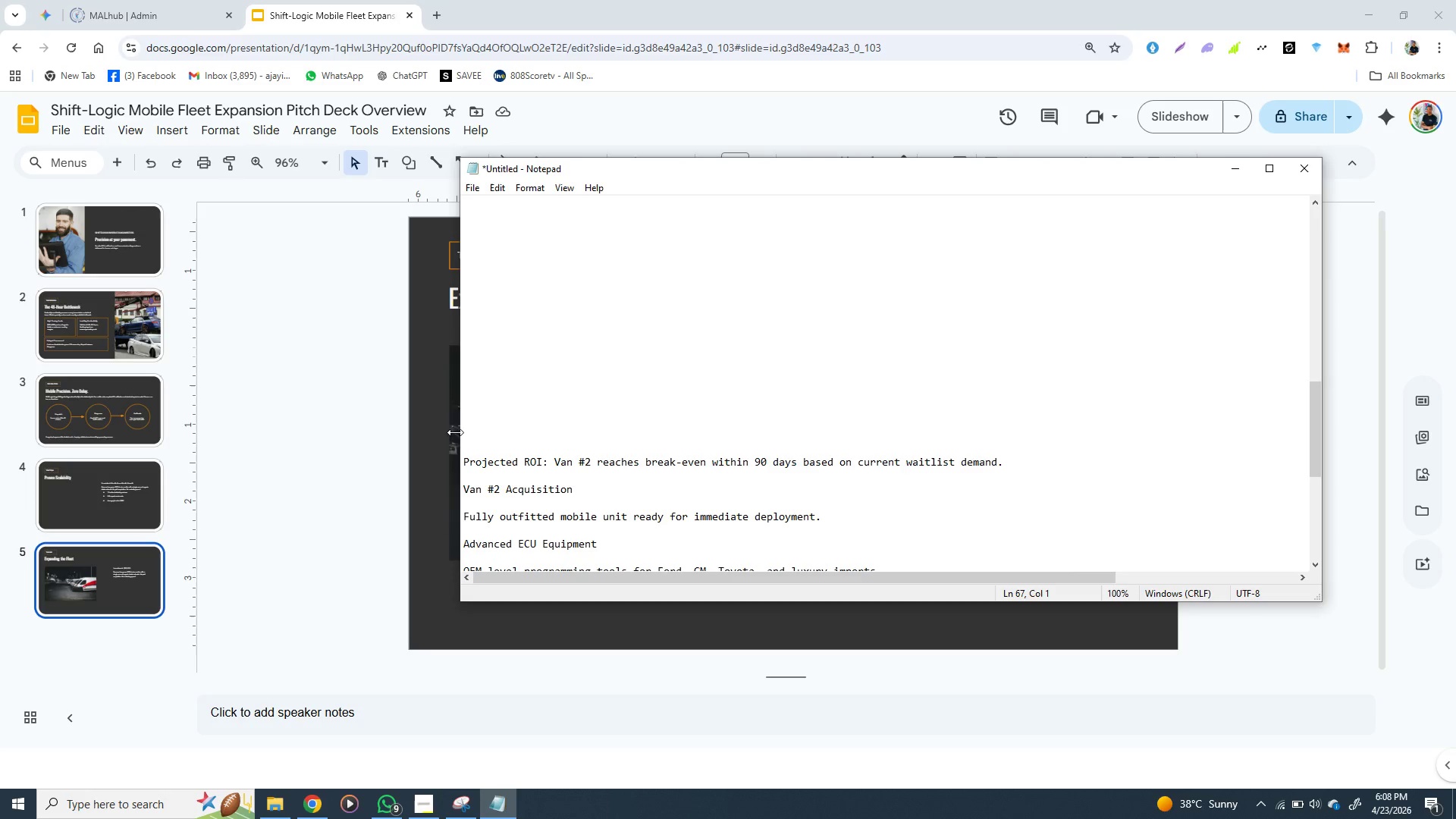 
left_click([429, 431])
 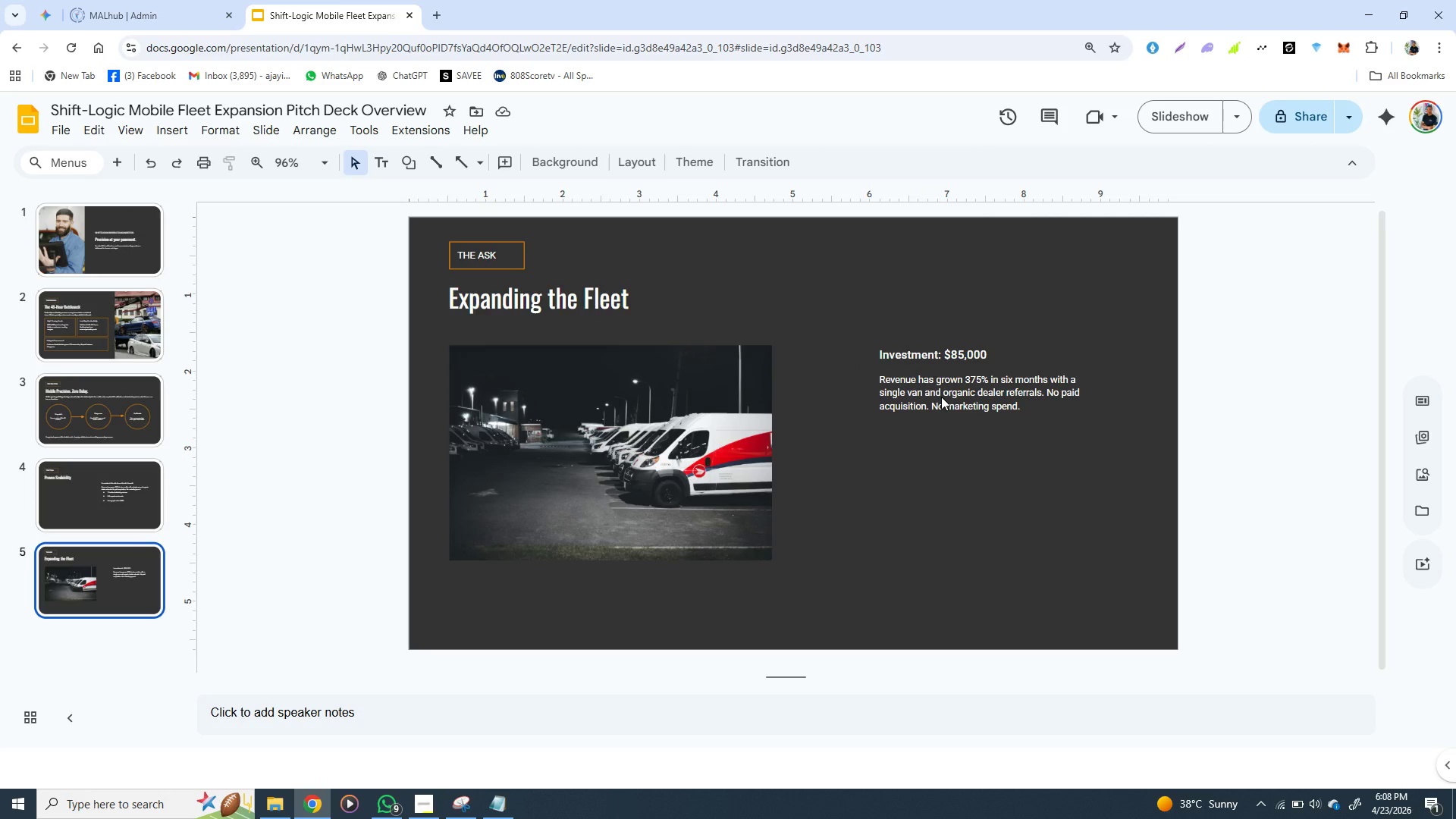 
double_click([941, 397])
 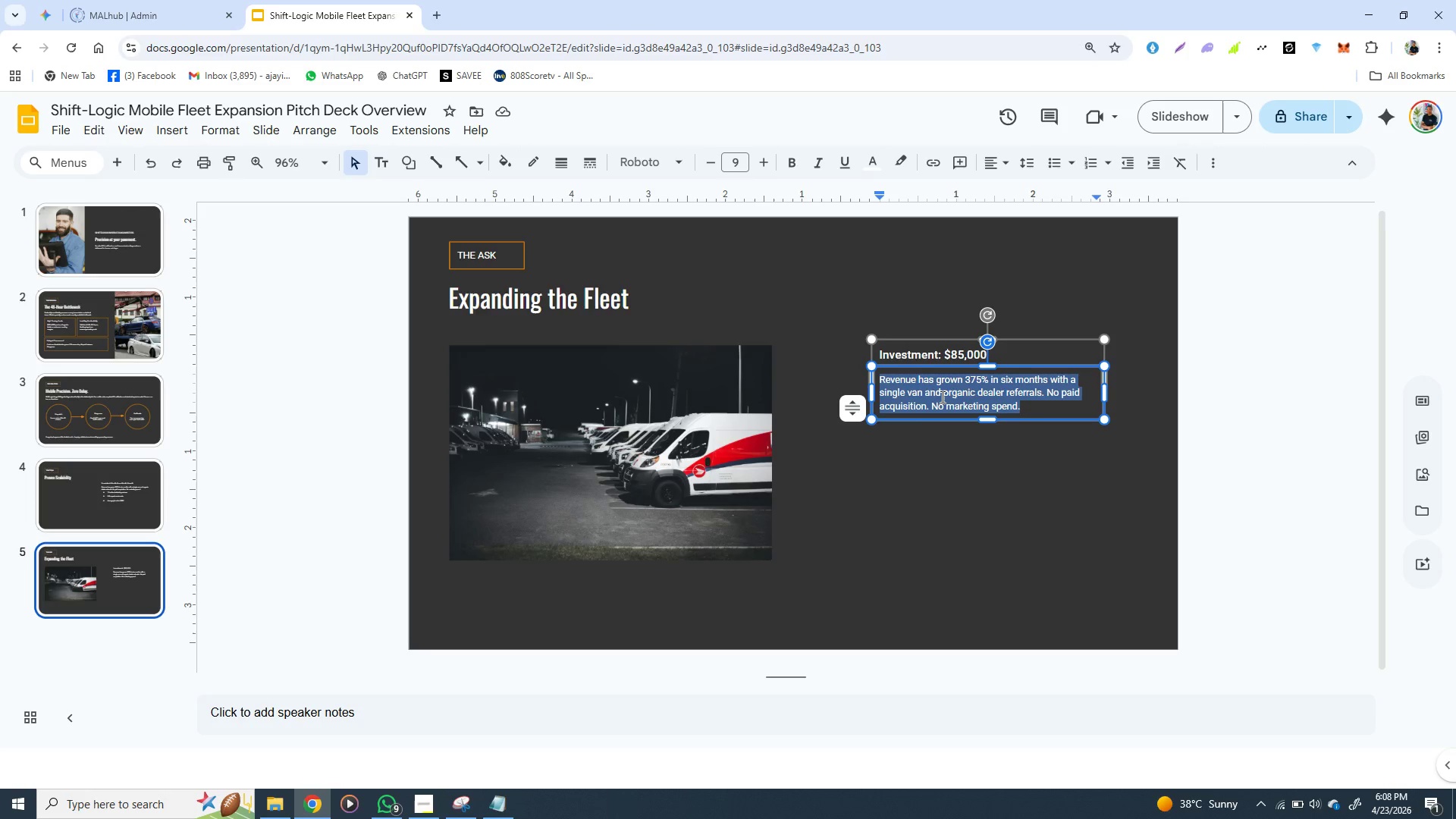 
triple_click([941, 397])
 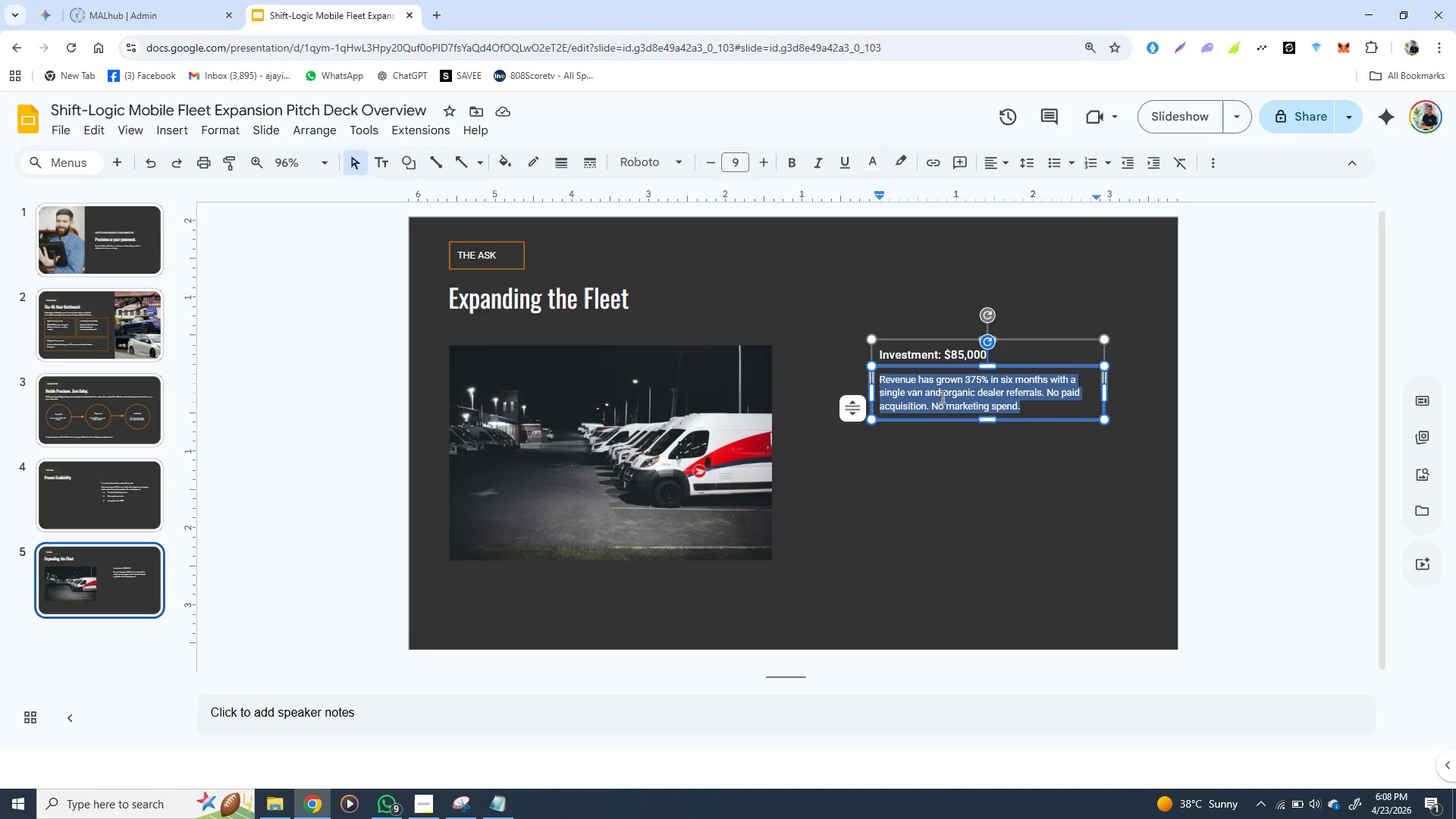 
key(Control+V)
 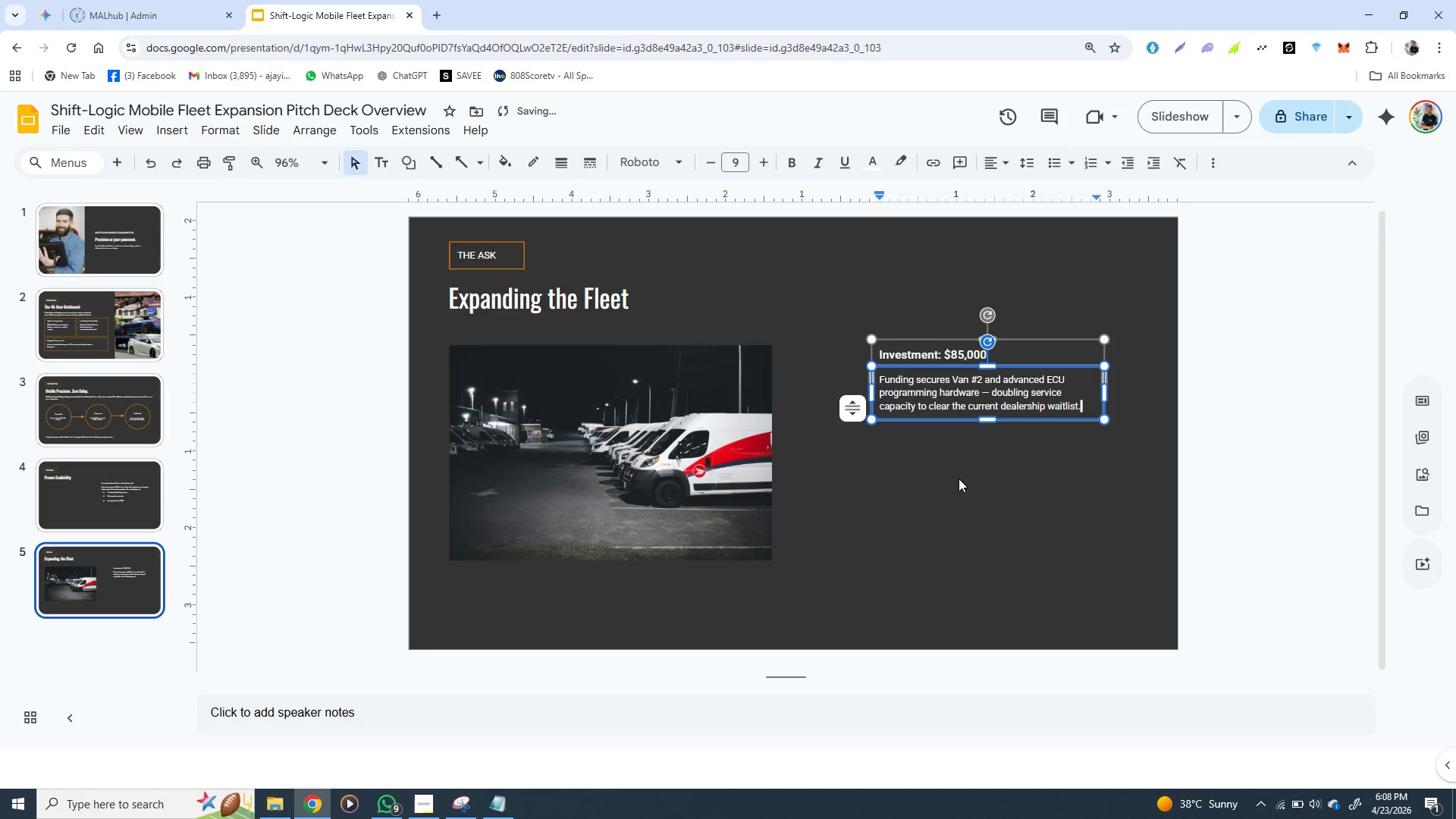 
left_click([959, 486])
 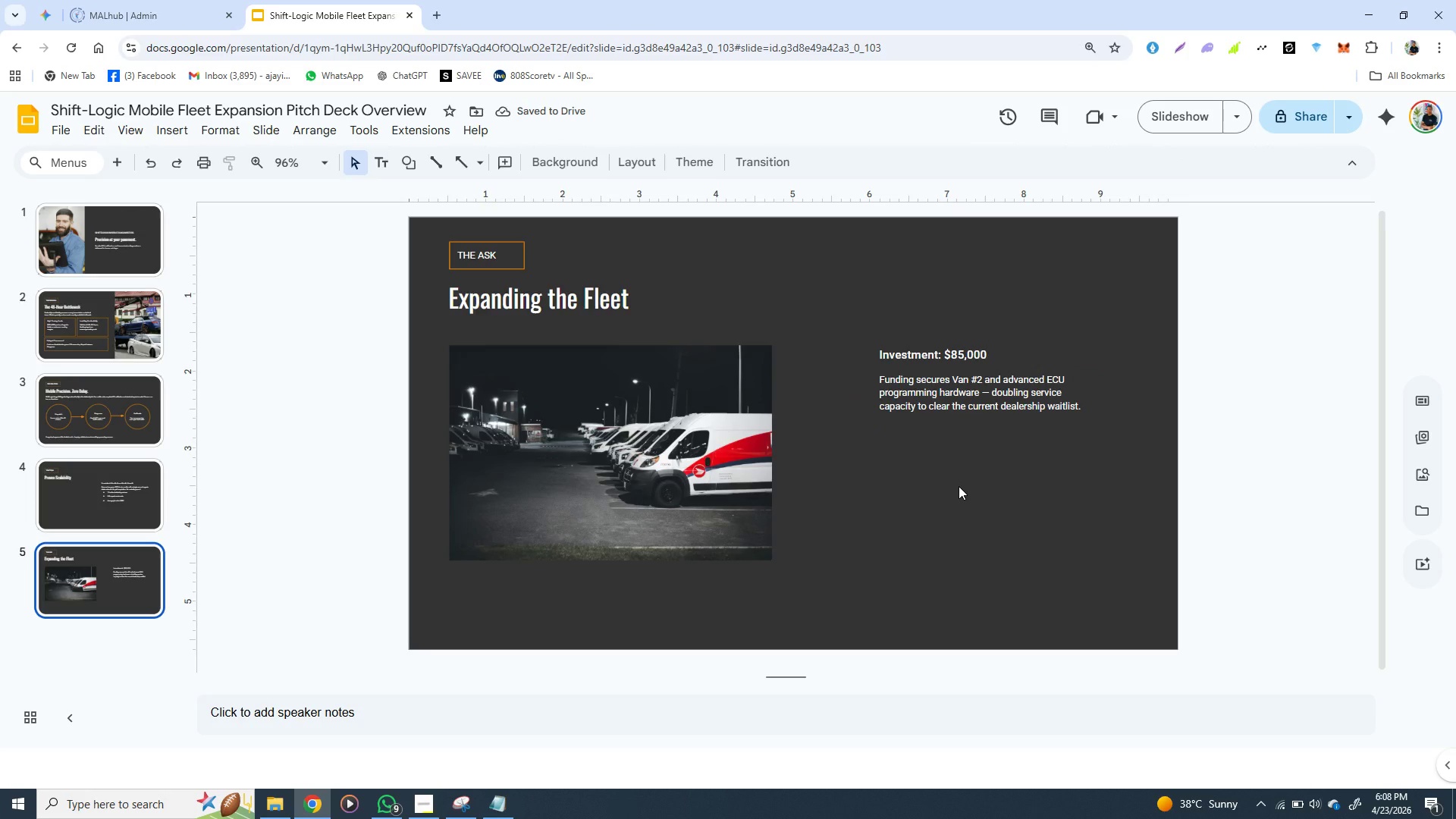 
wait(8.17)
 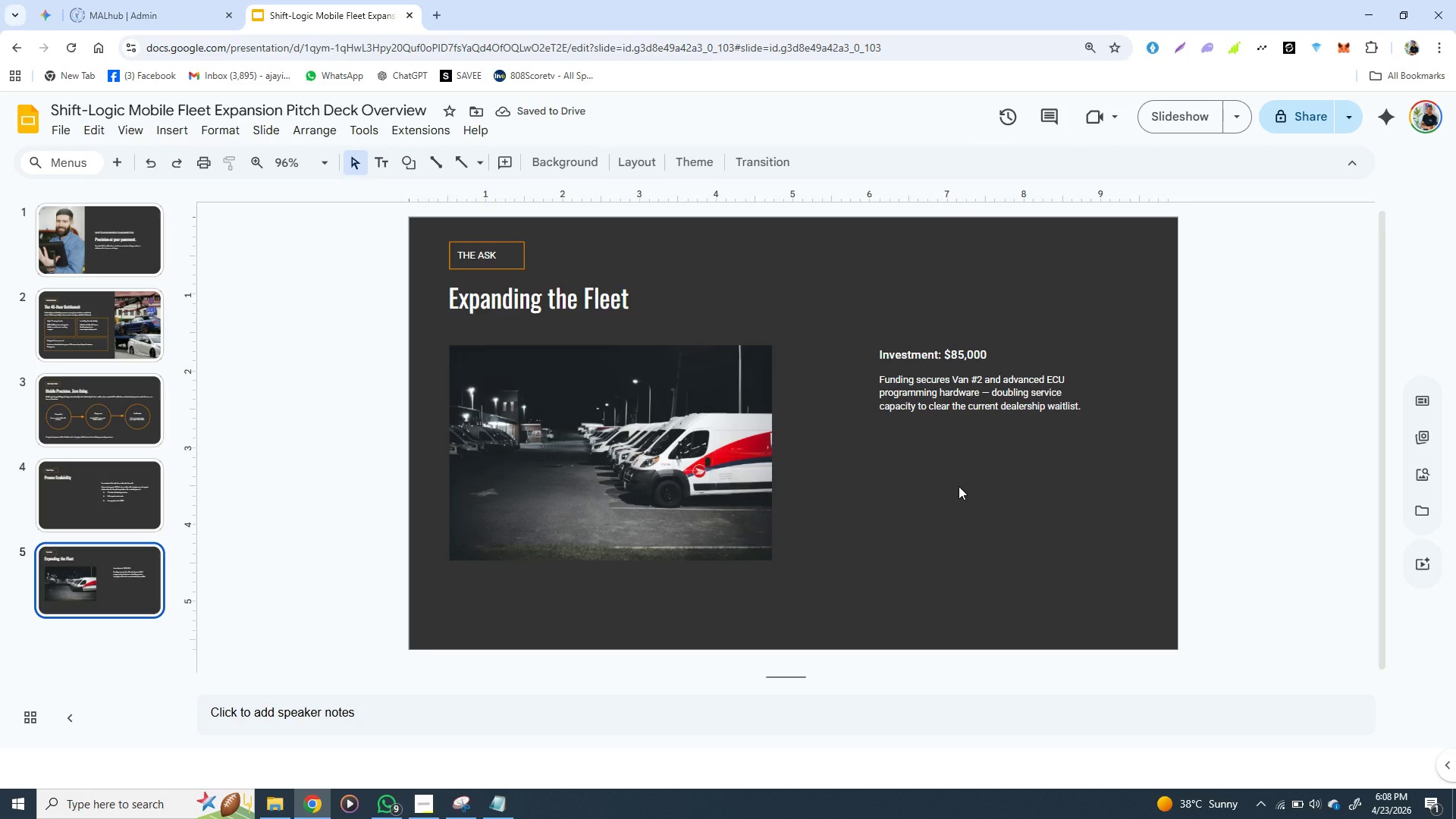 
left_click([100, 349])
 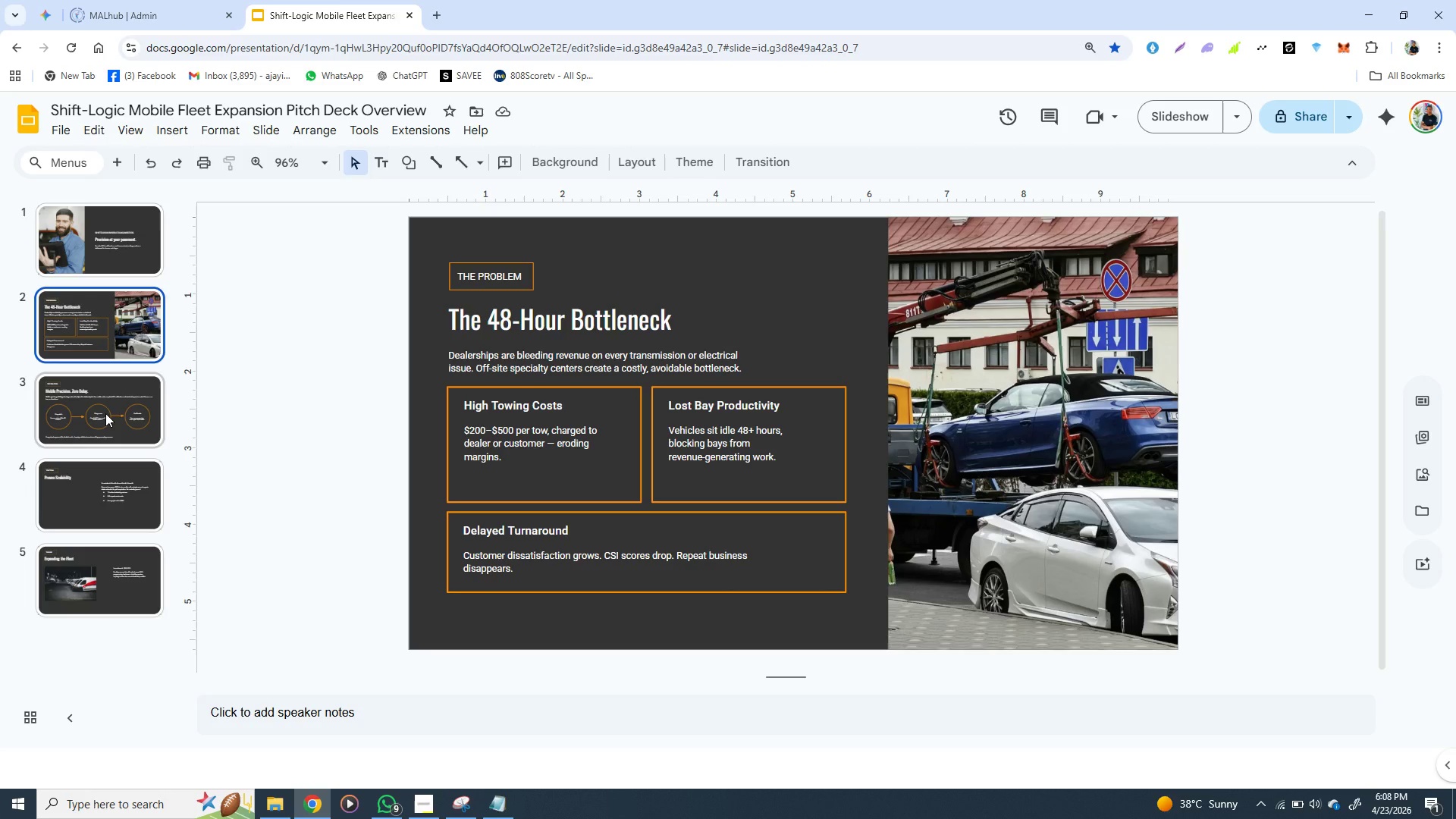 
left_click([105, 413])
 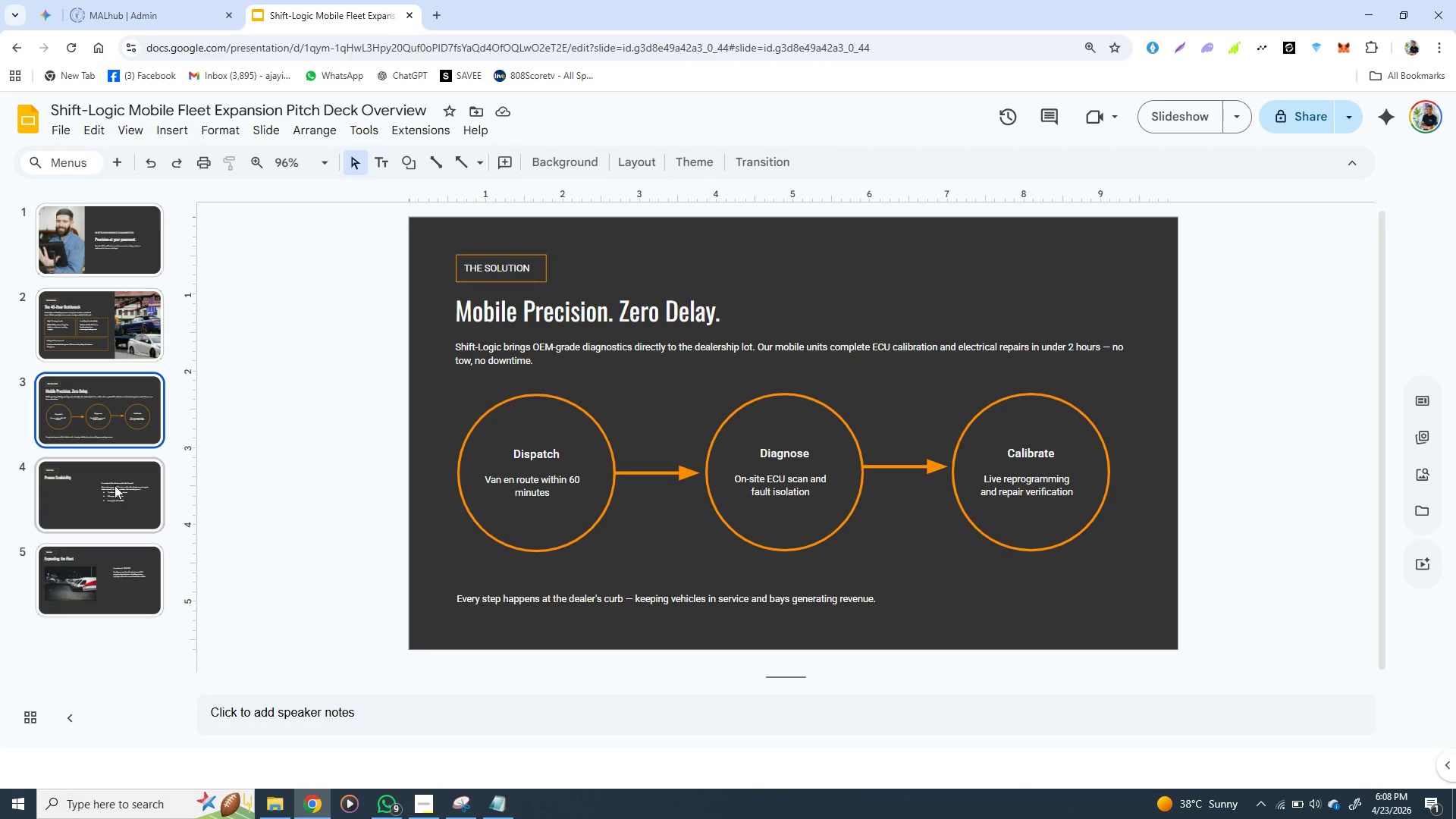 
left_click([115, 485])
 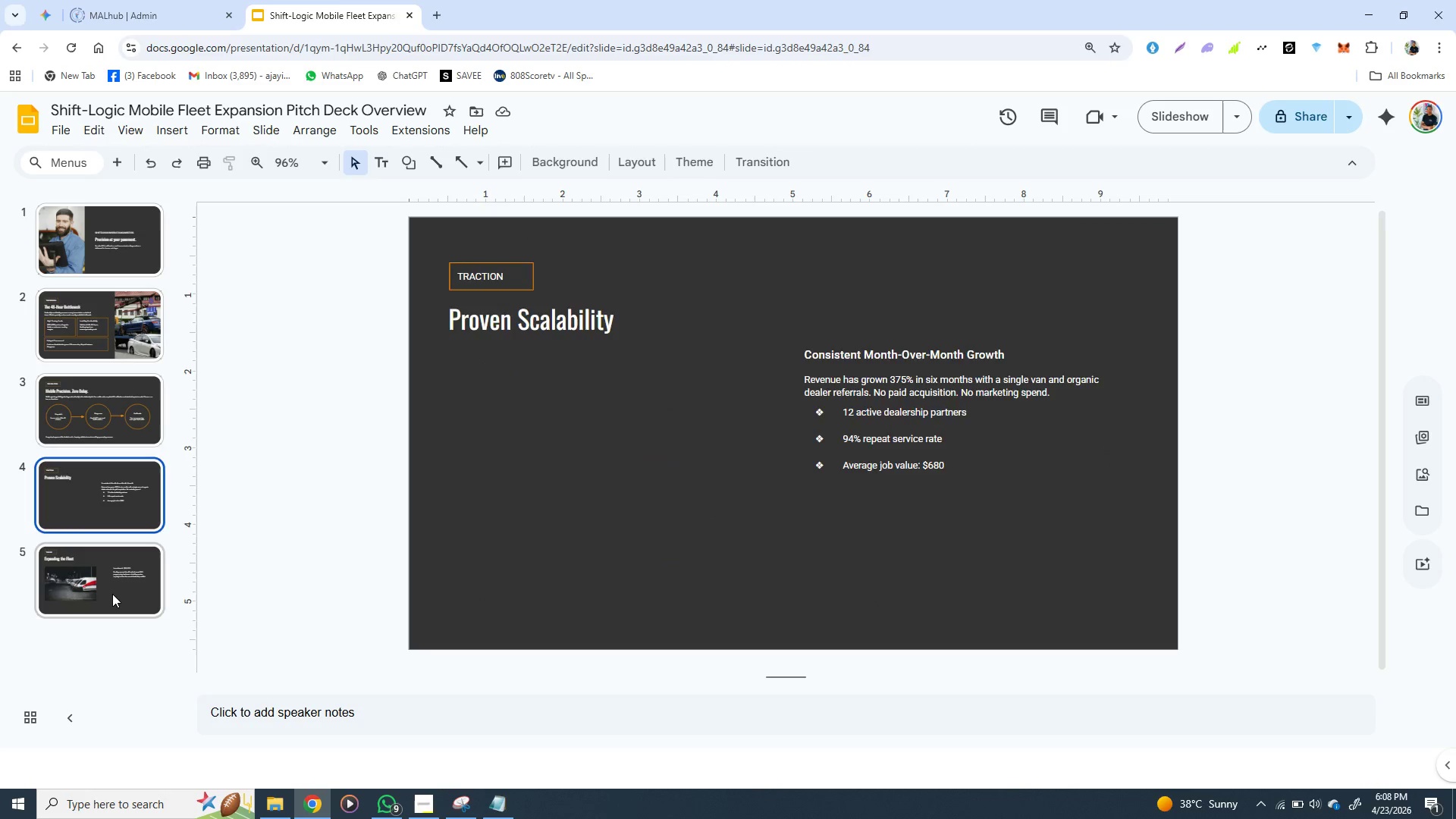 
left_click([112, 595])
 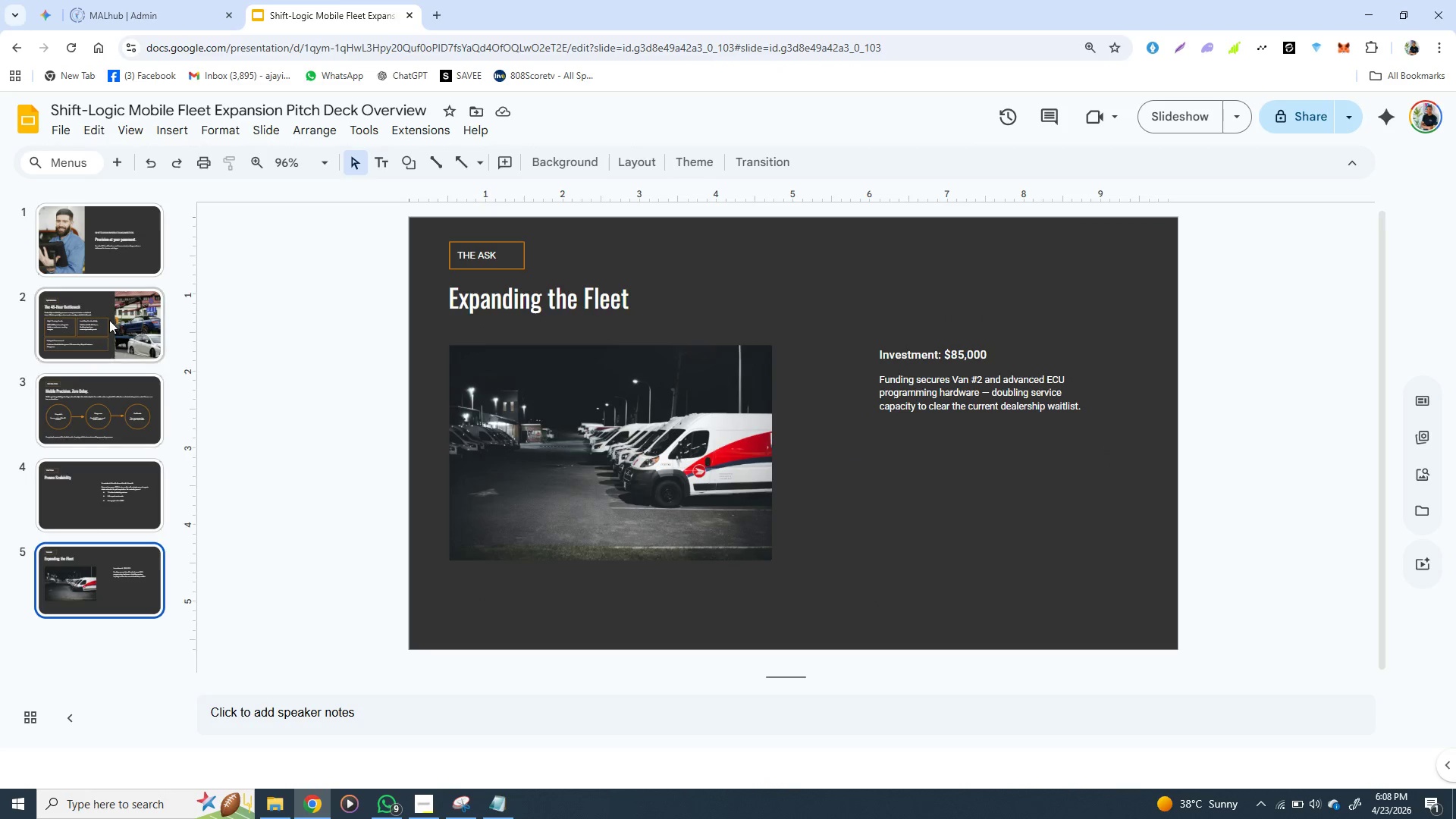 
left_click([110, 313])
 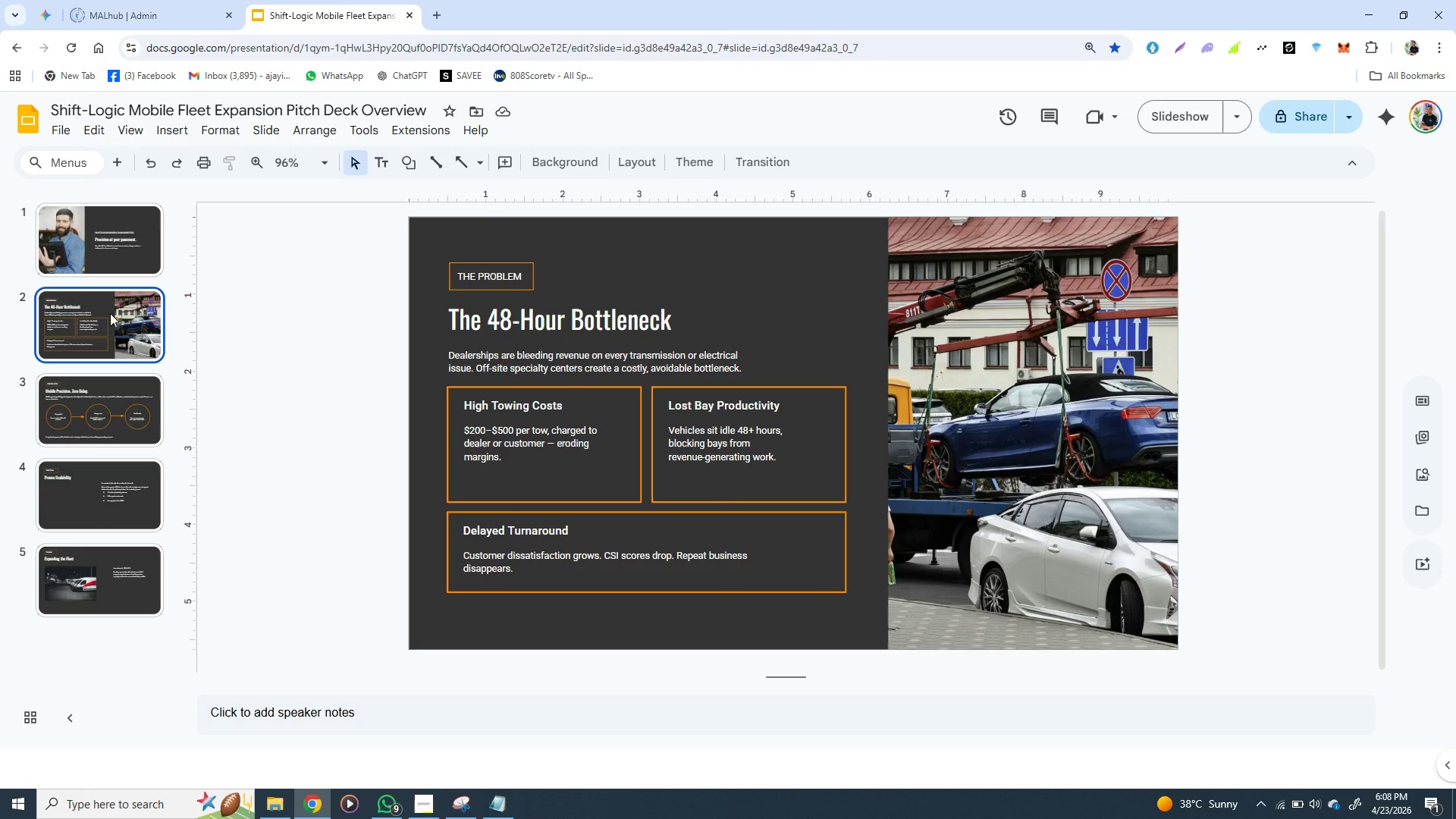 
wait(9.39)
 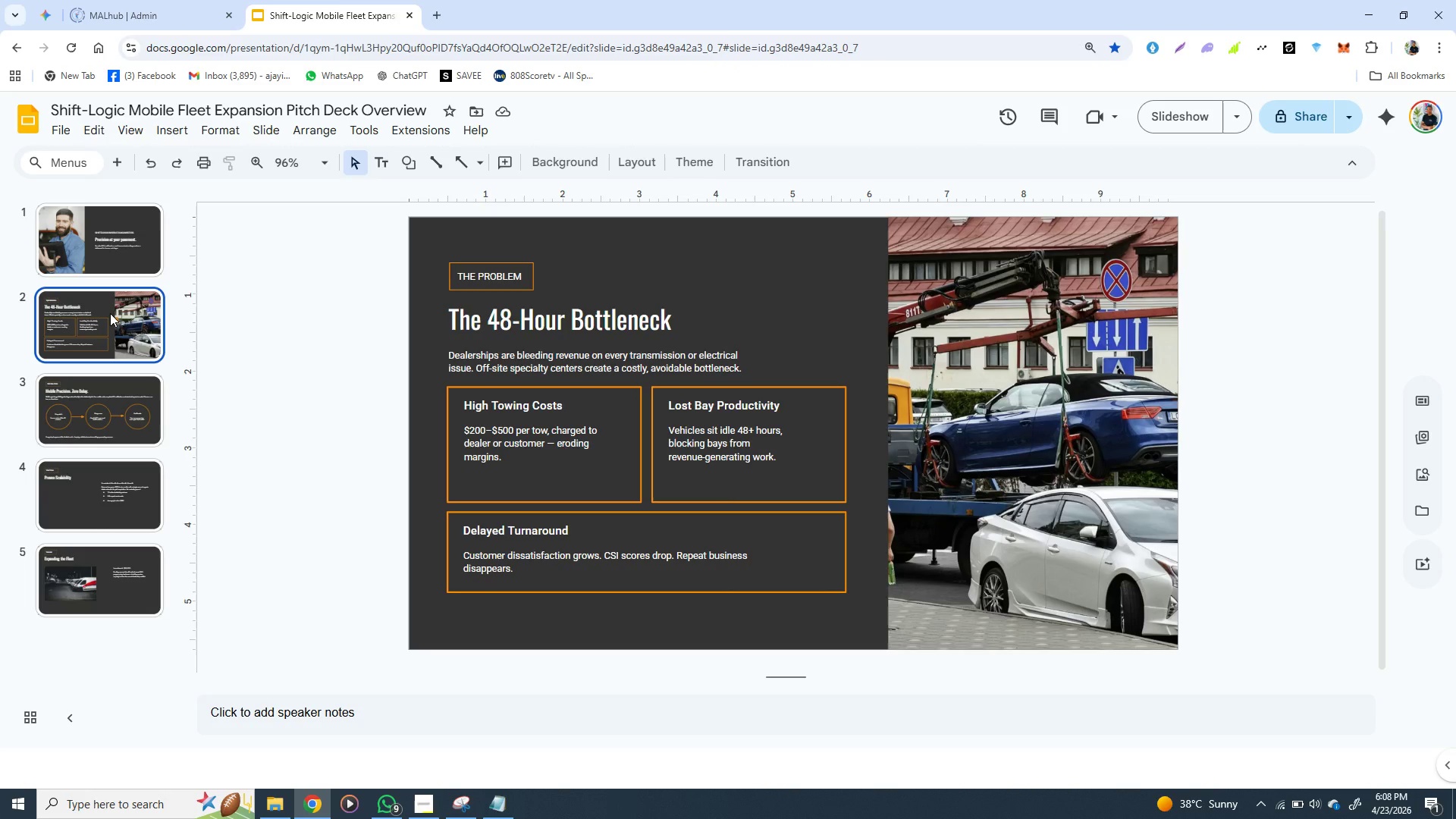 
left_click([449, 514])
 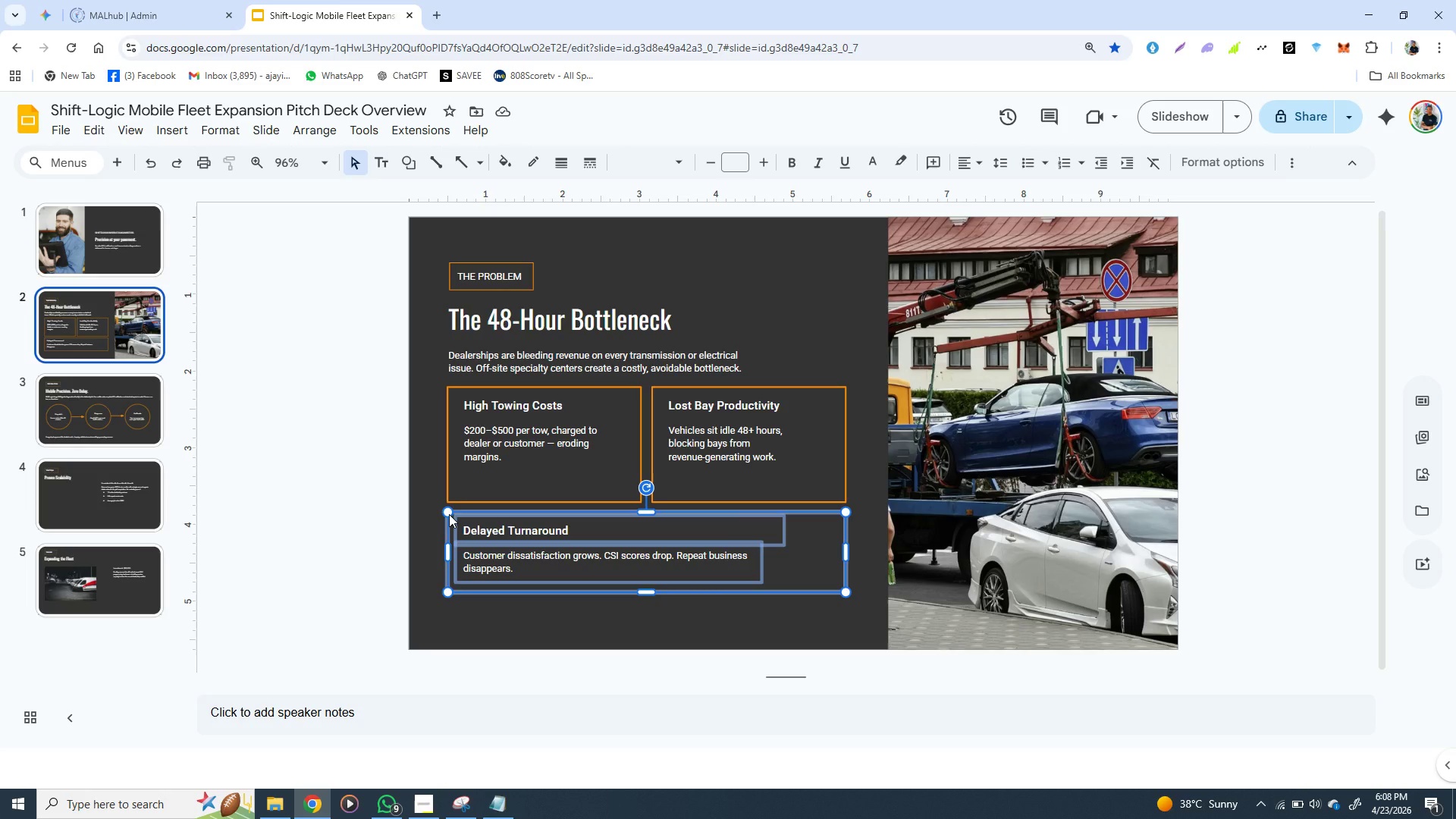 
key(Control+C)
 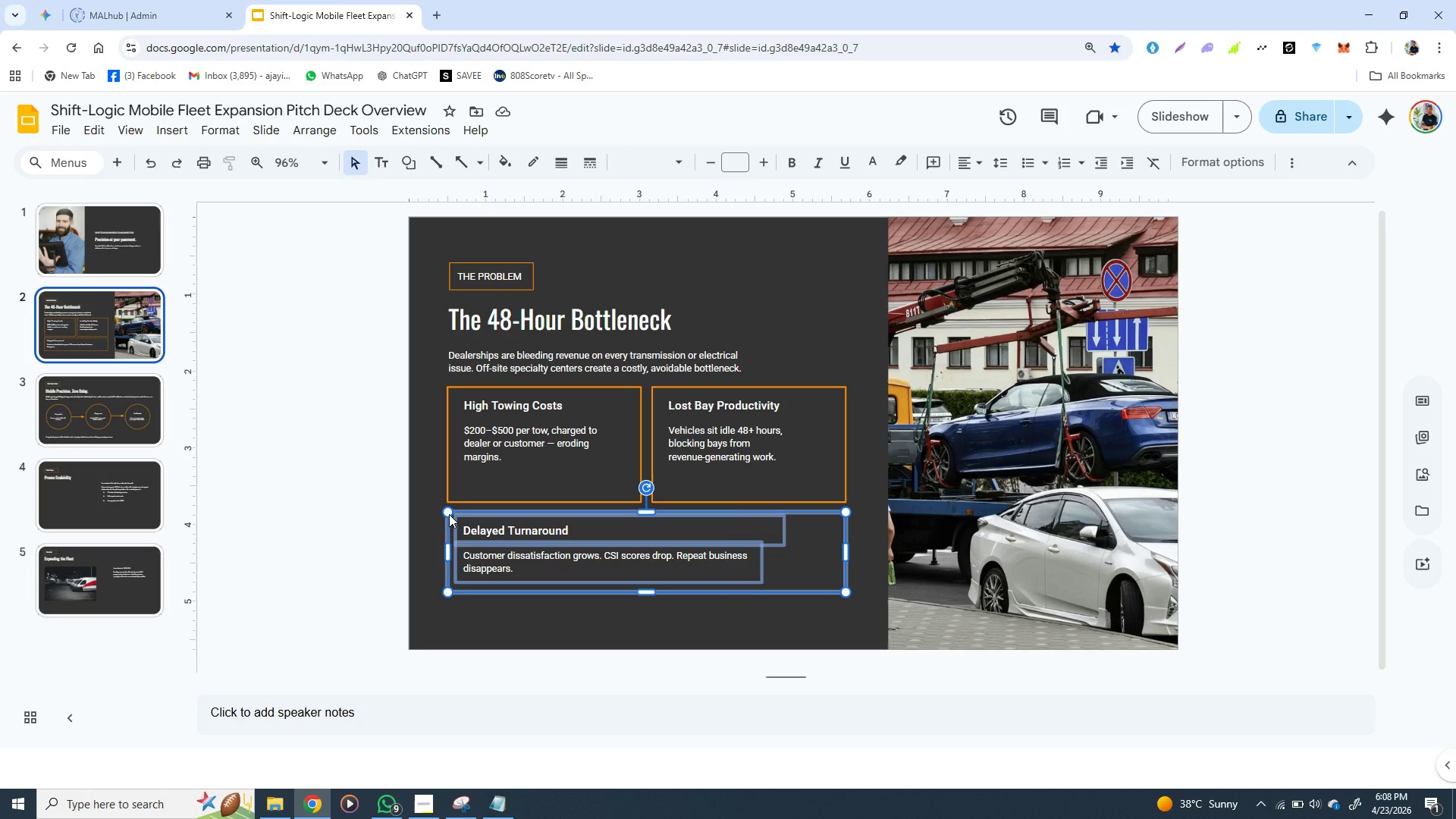 
key(Control+C)
 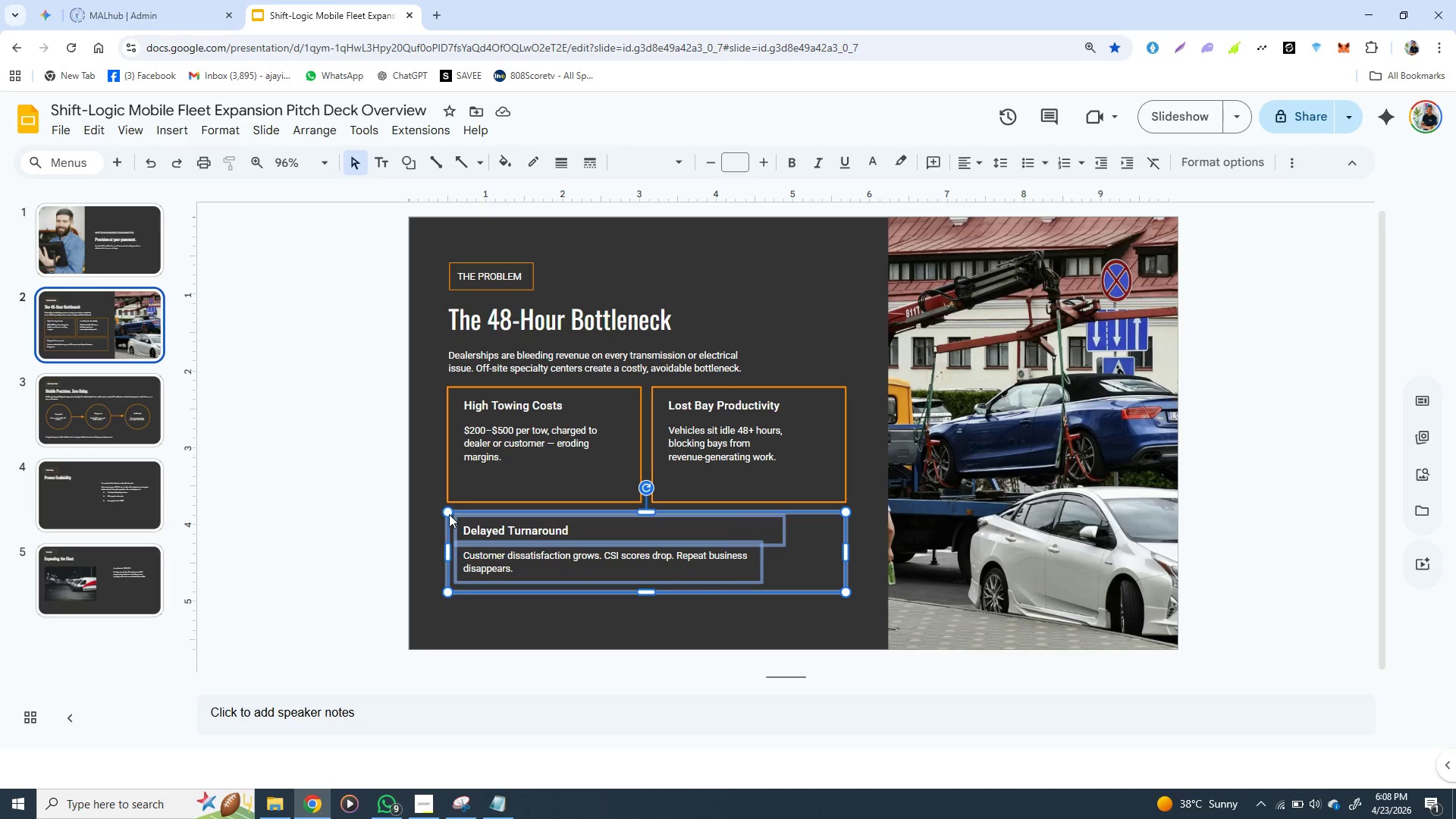 
key(Control+C)
 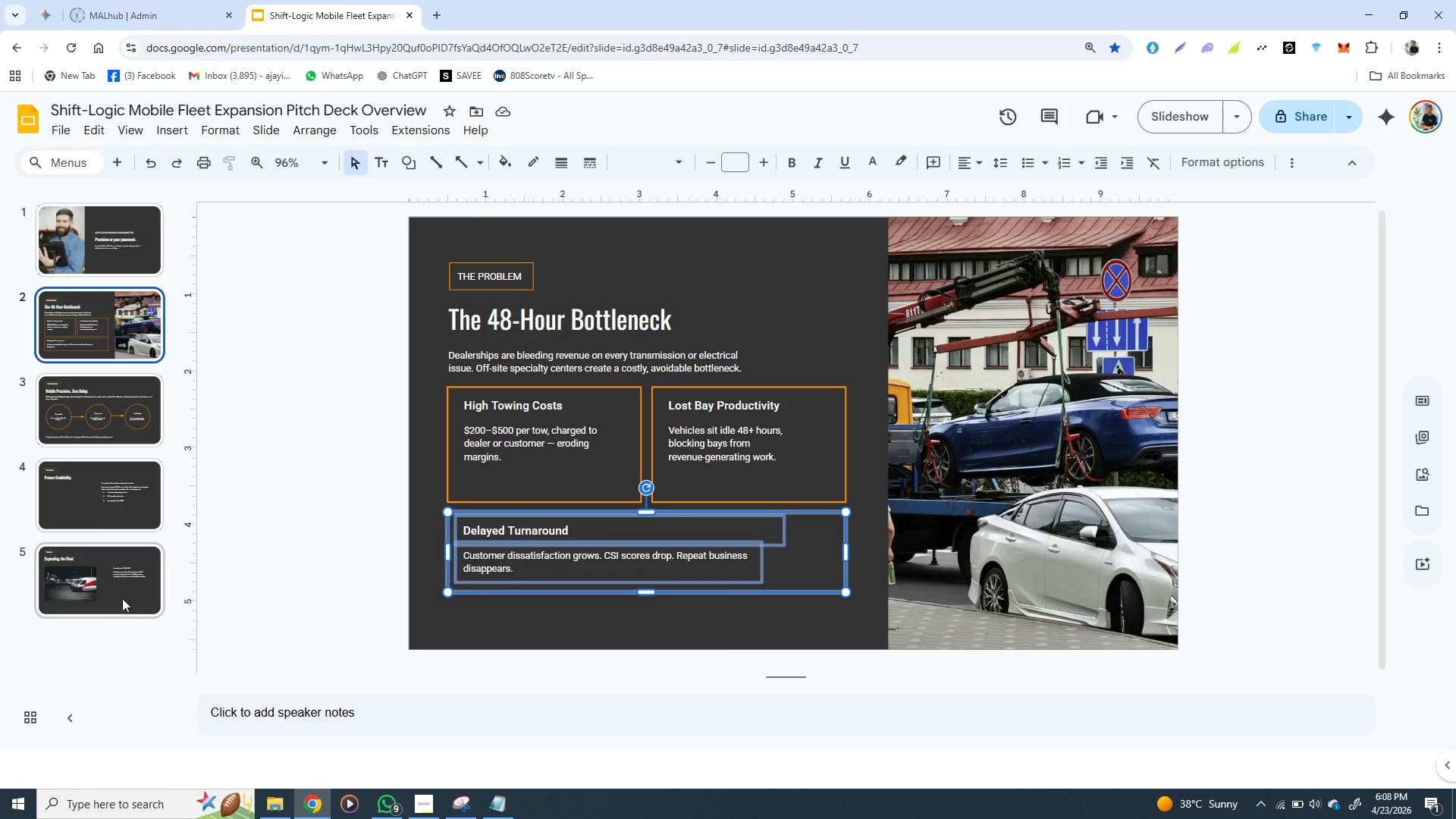 
left_click([119, 596])
 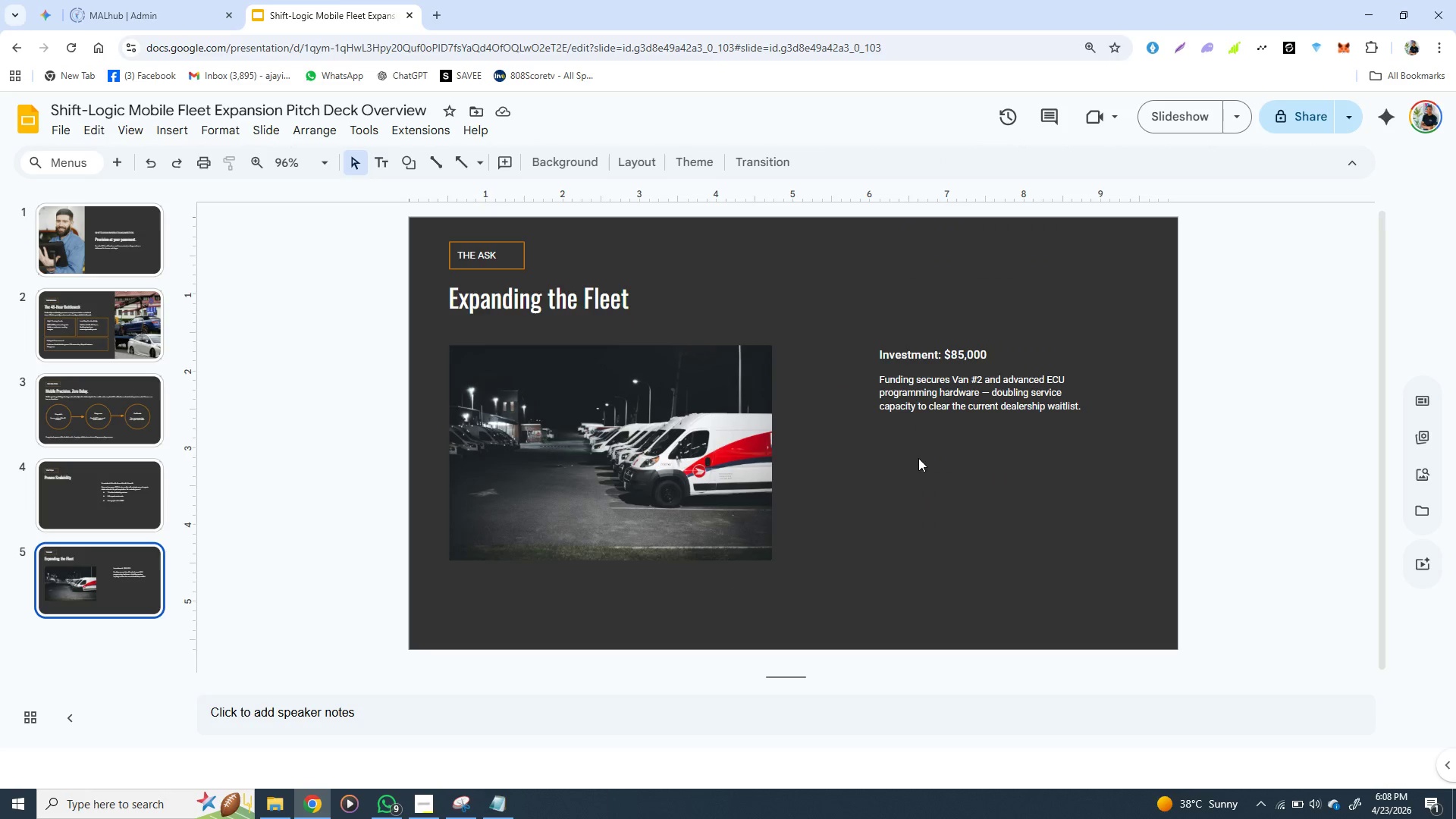 
key(Control+V)
 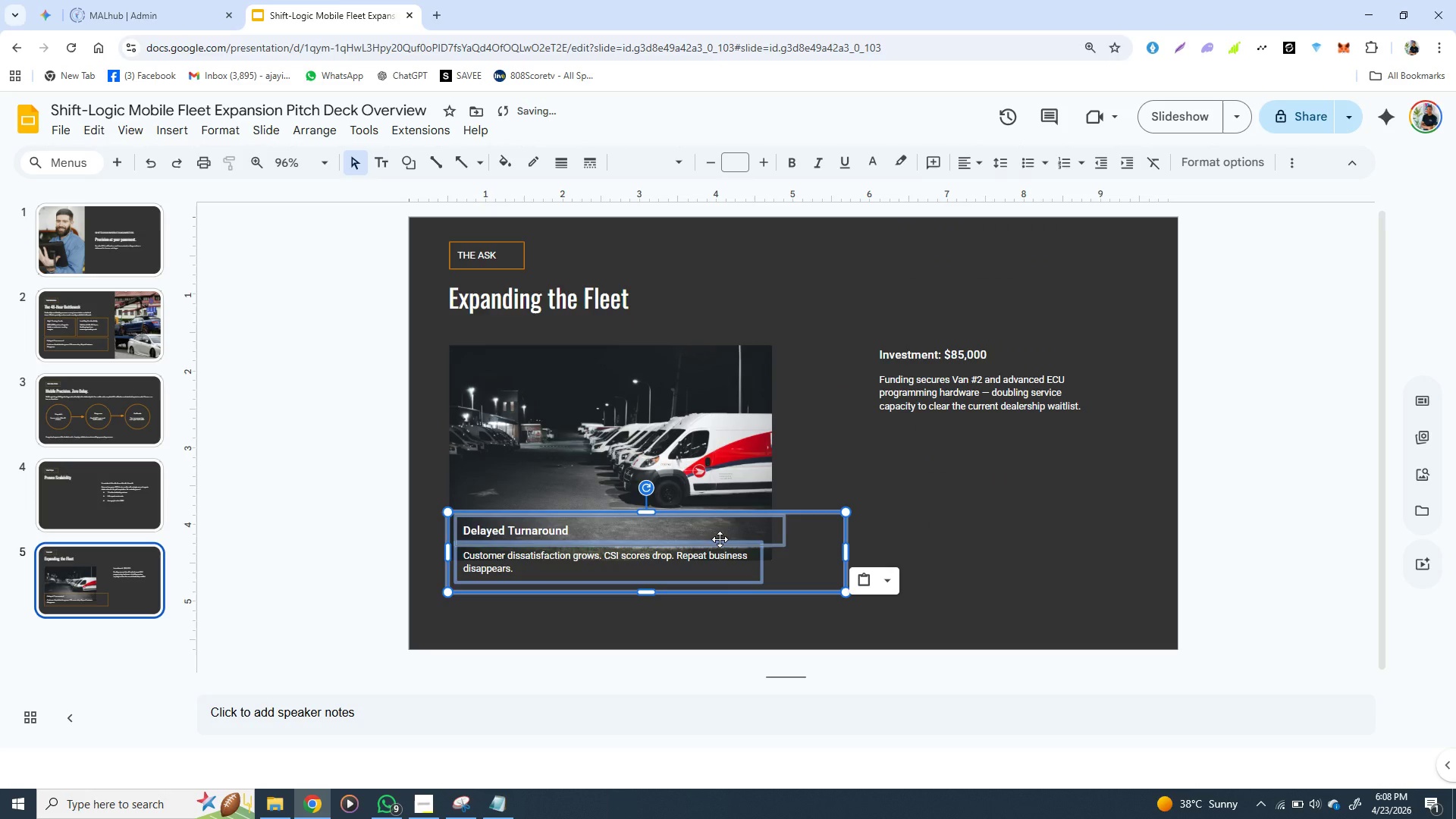 
left_click_drag(start_coordinate=[720, 539], to_coordinate=[1061, 462])
 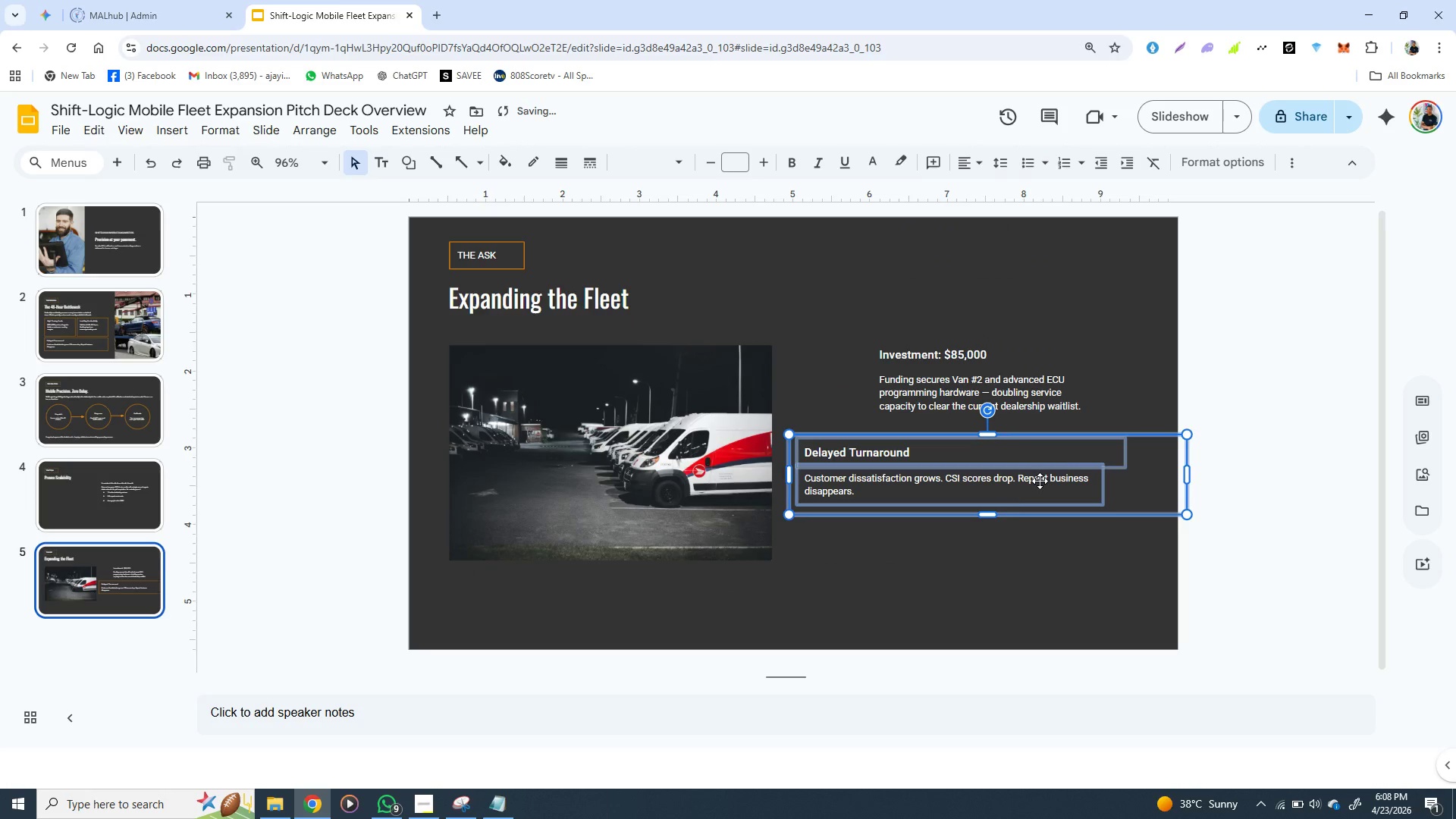 
left_click([976, 549])
 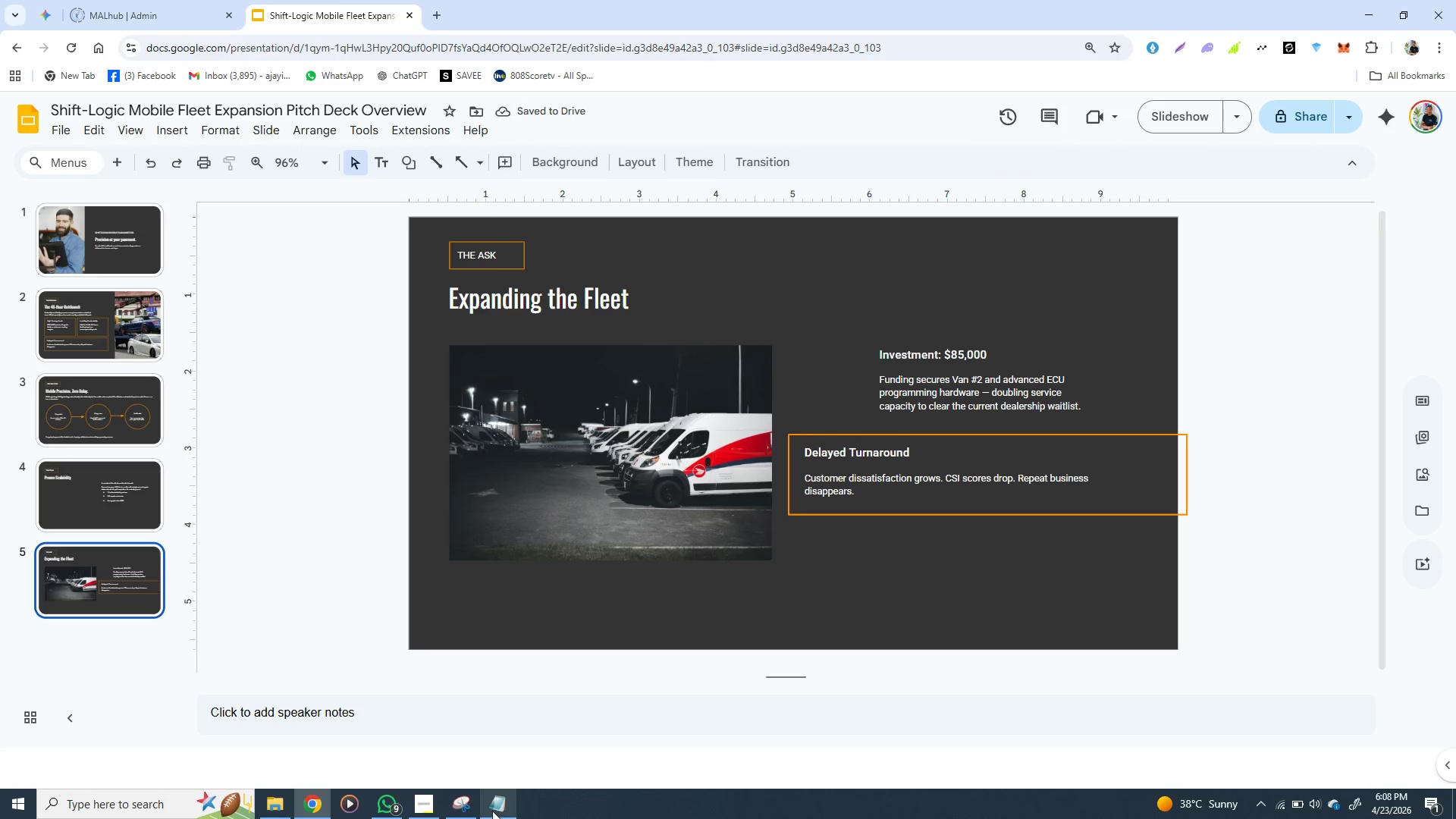 
left_click([492, 811])
 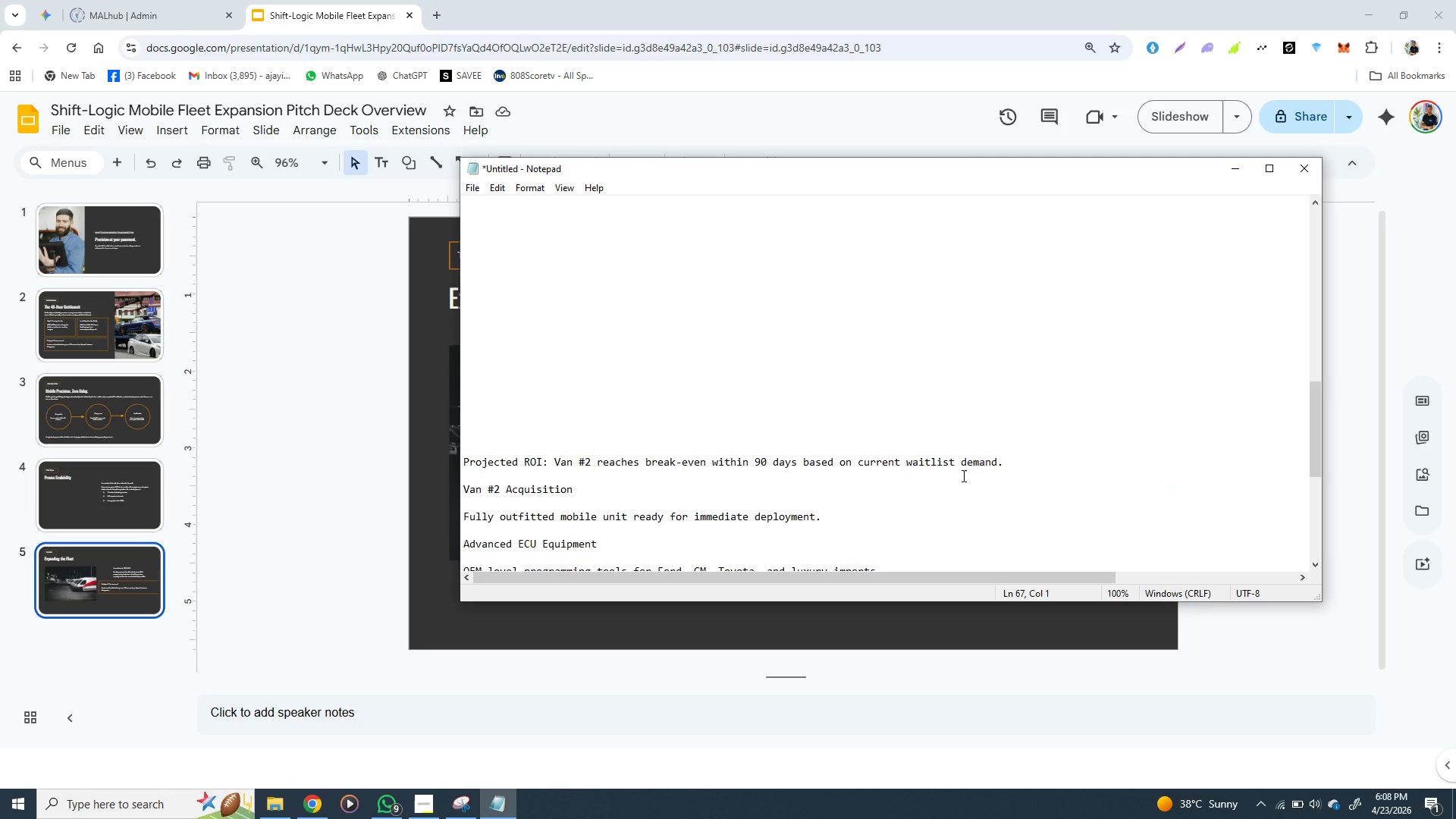 
wait(5.62)
 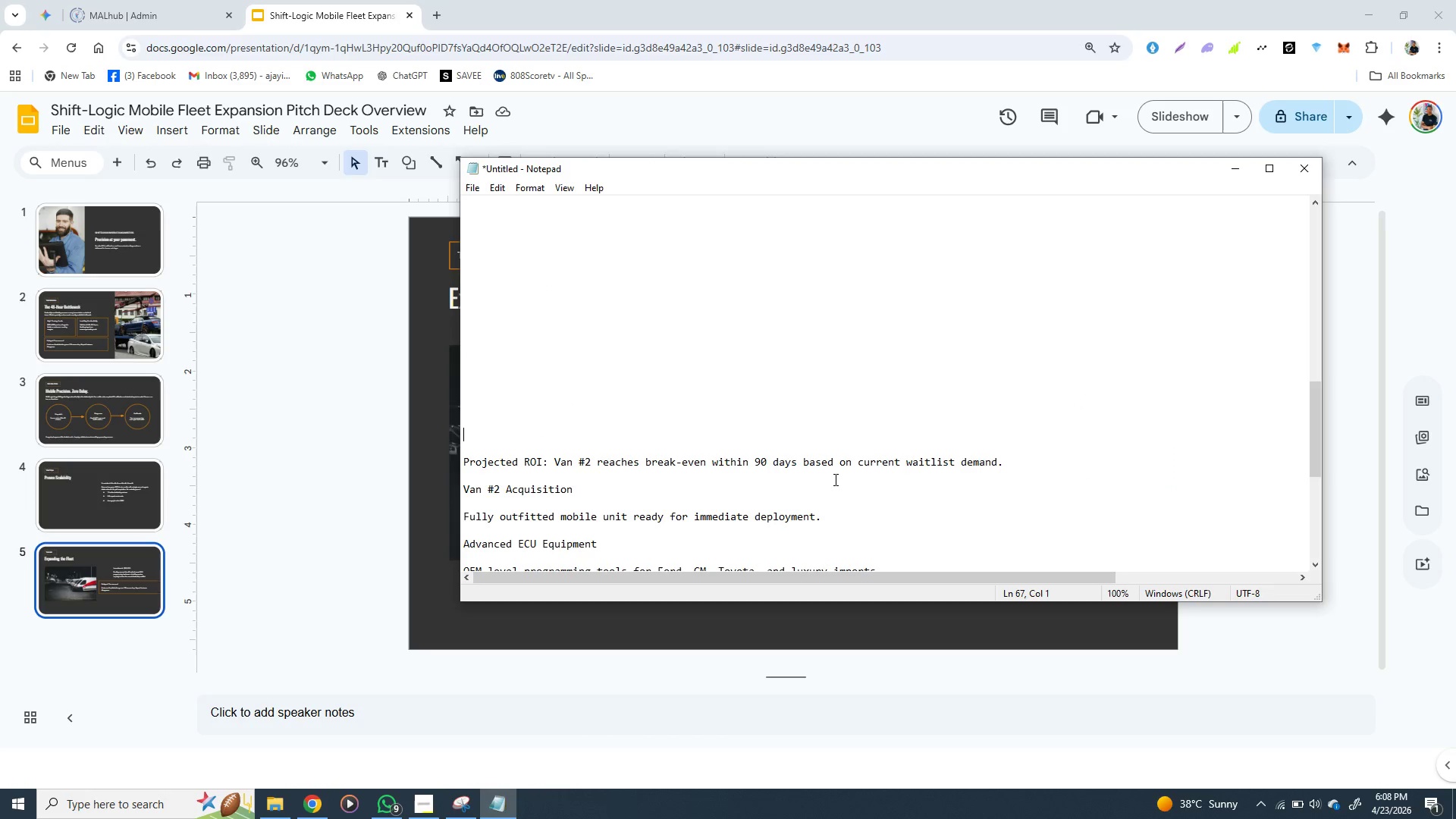 
left_click_drag(start_coordinate=[1005, 463], to_coordinate=[465, 460])
 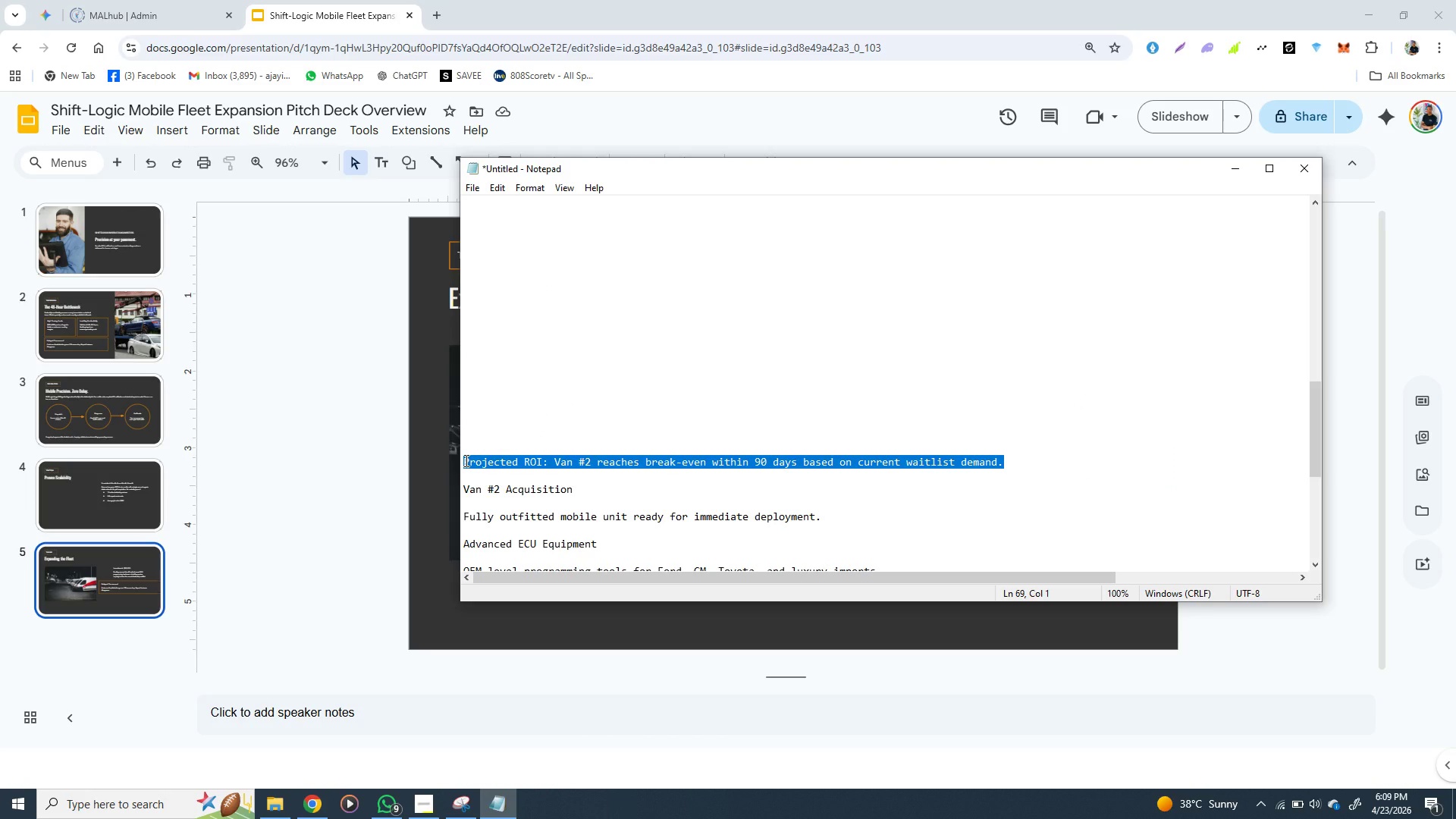 
key(Control+X)
 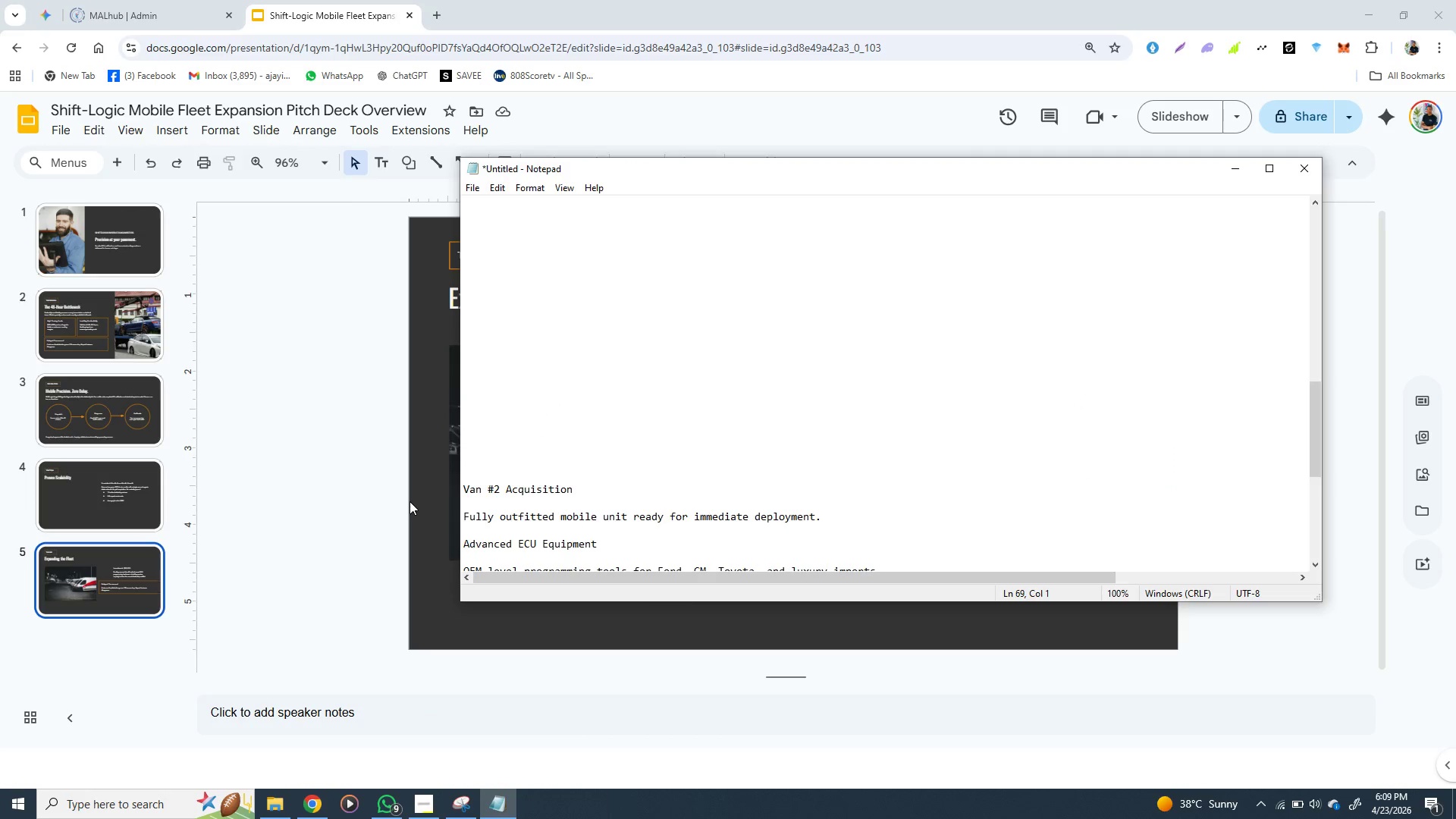 
left_click([410, 501])
 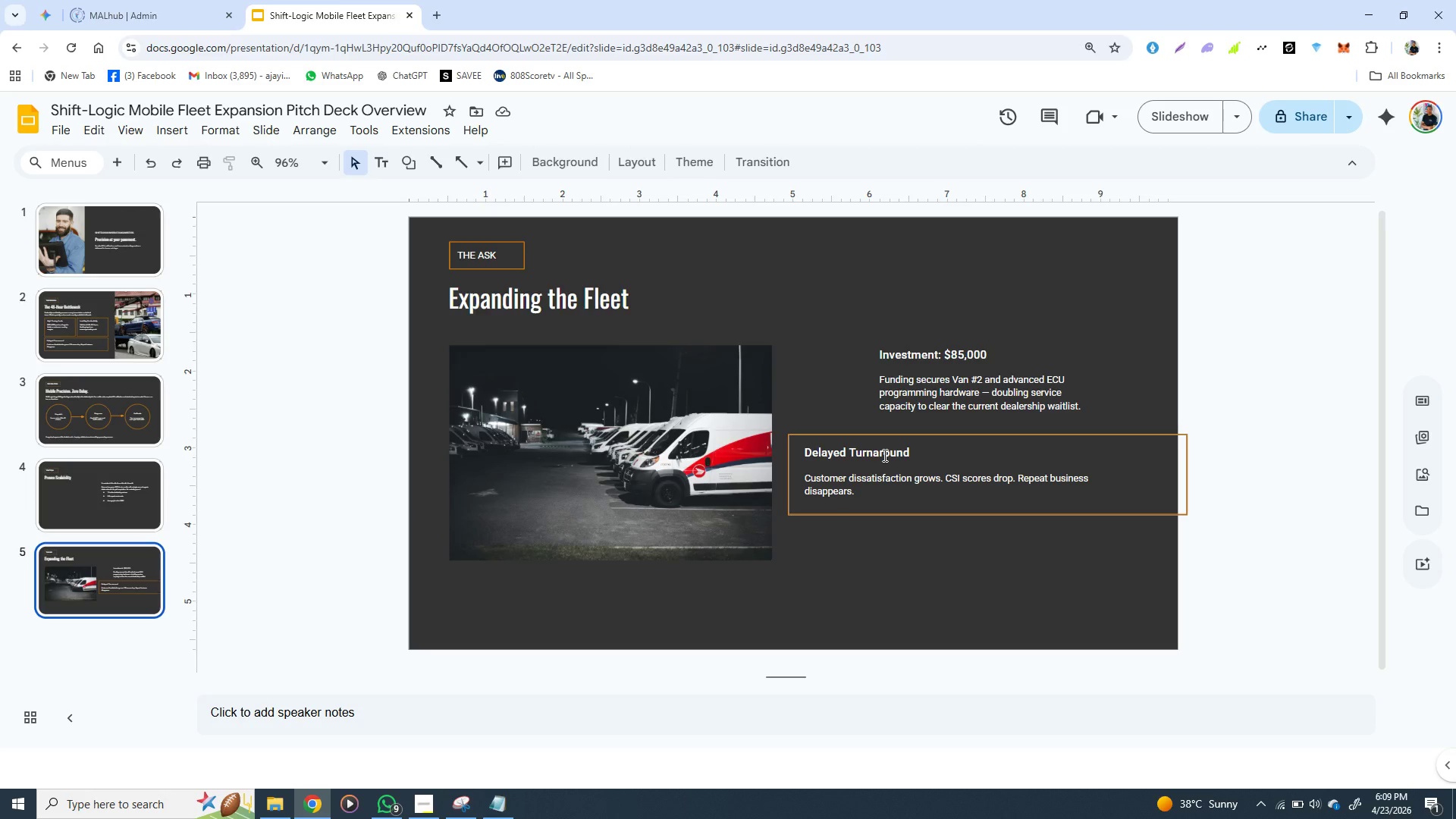 
double_click([880, 479])
 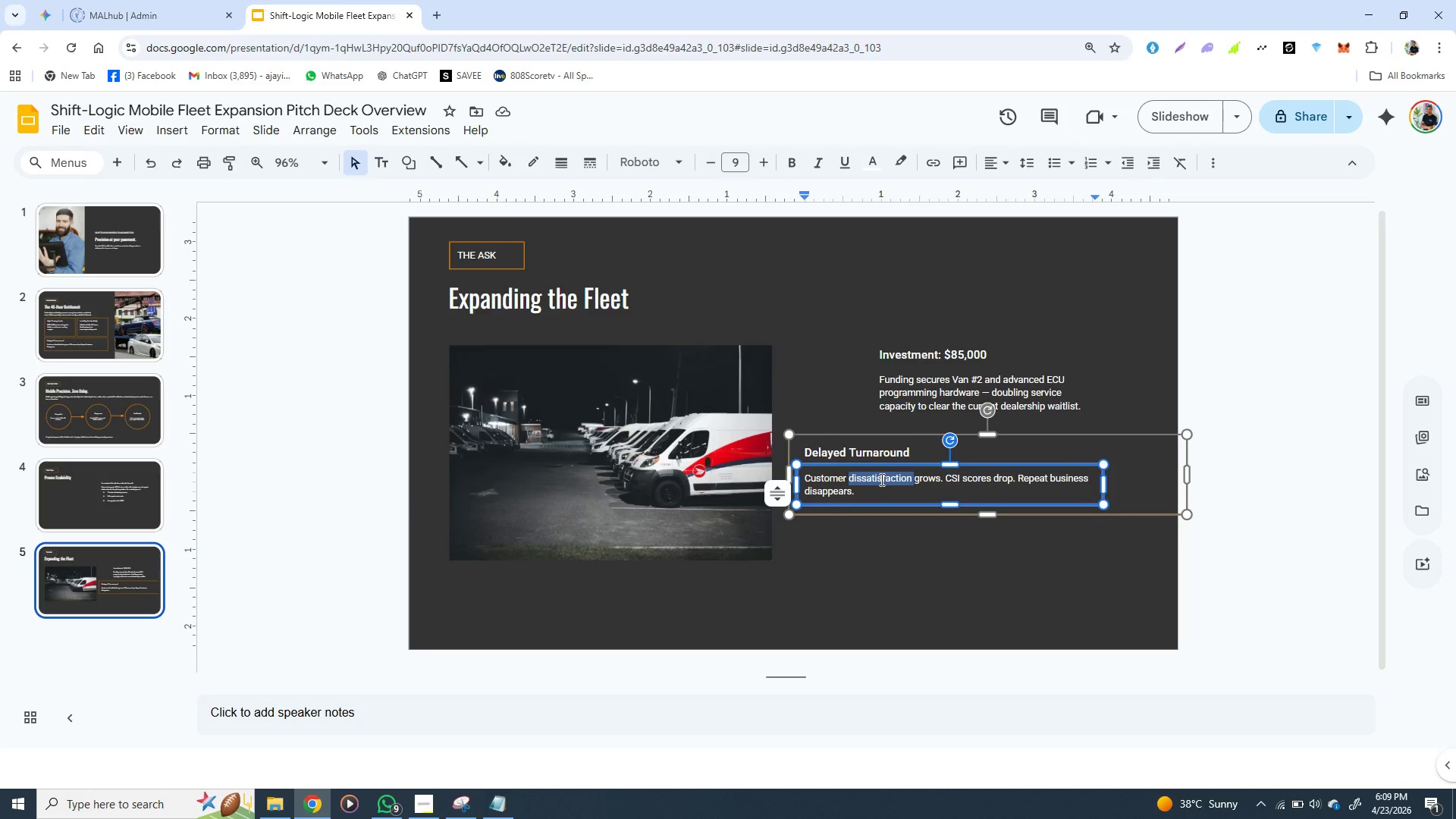 
triple_click([880, 479])
 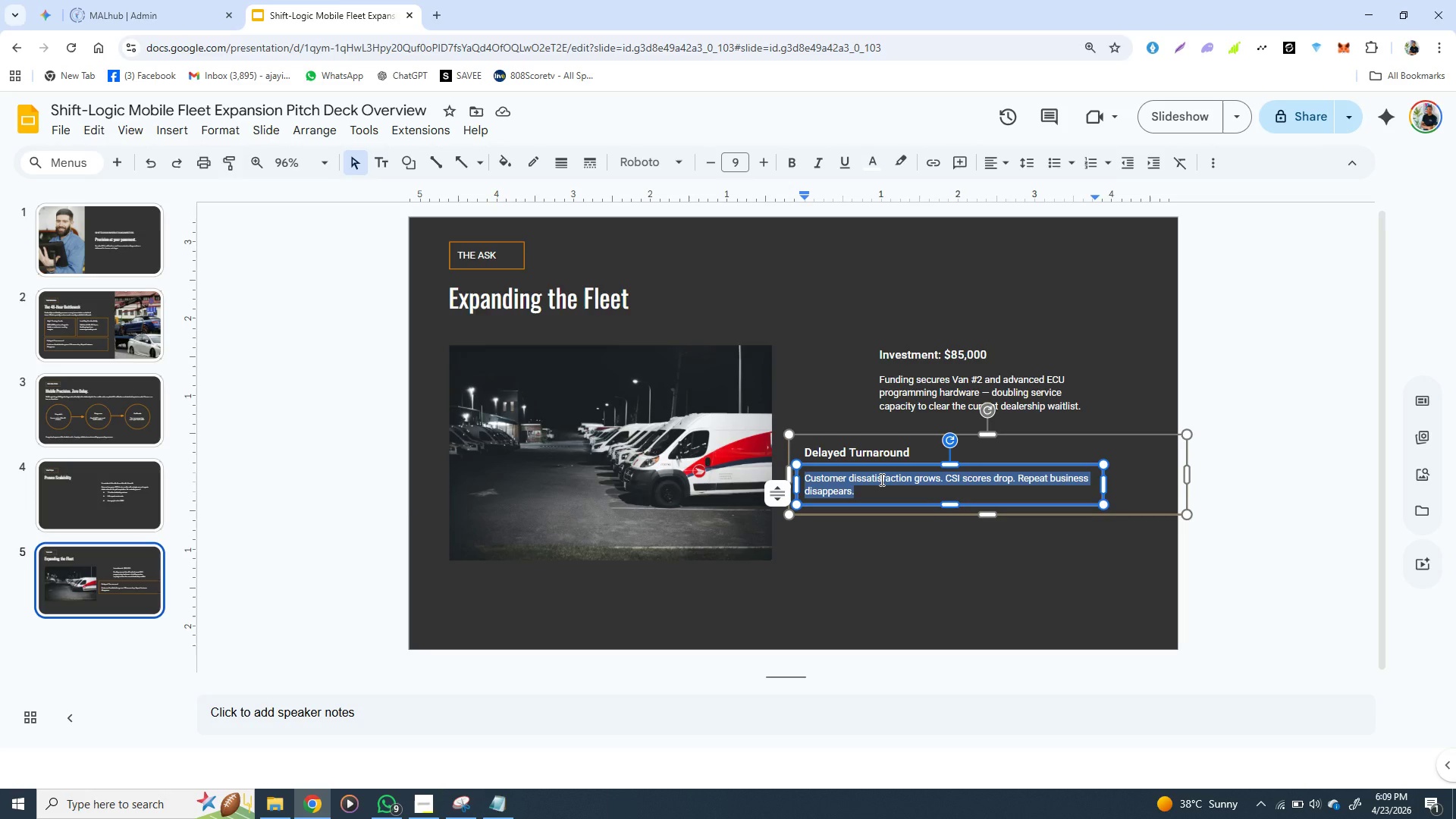 
wait(8.25)
 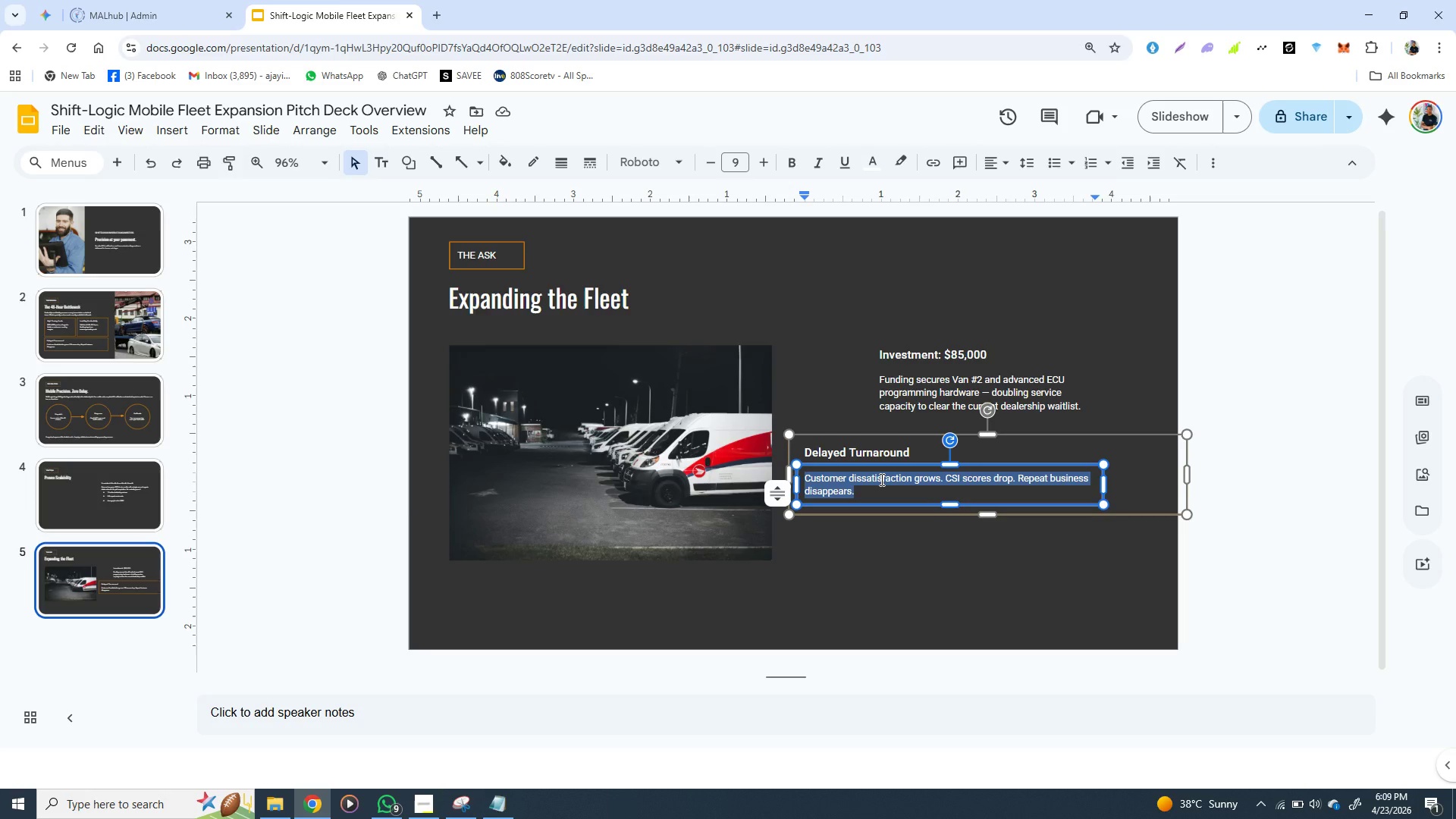 
hold_key(key=ControlLeft, duration=1.53)
 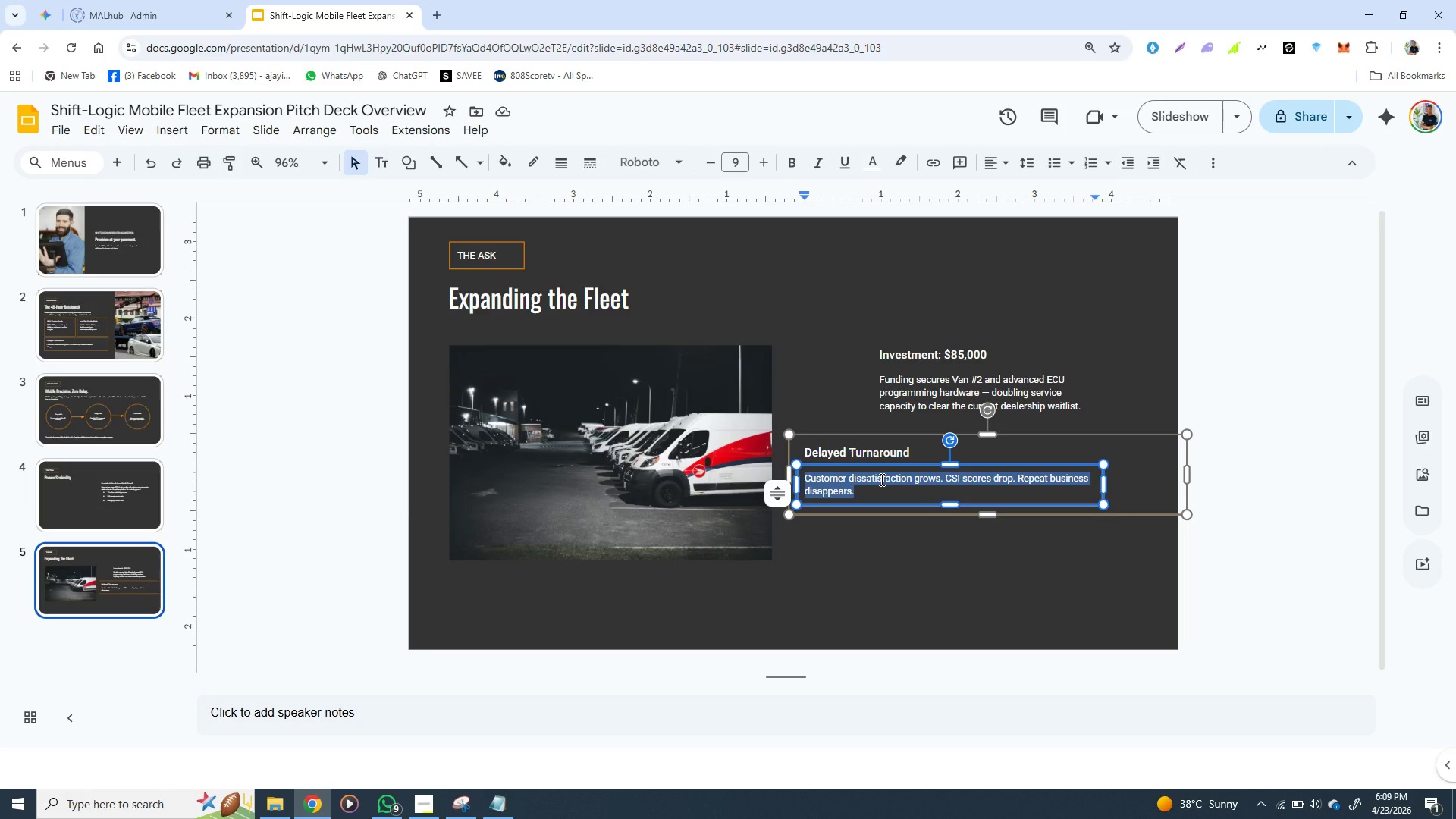 
hold_key(key=ControlLeft, duration=1.5)
 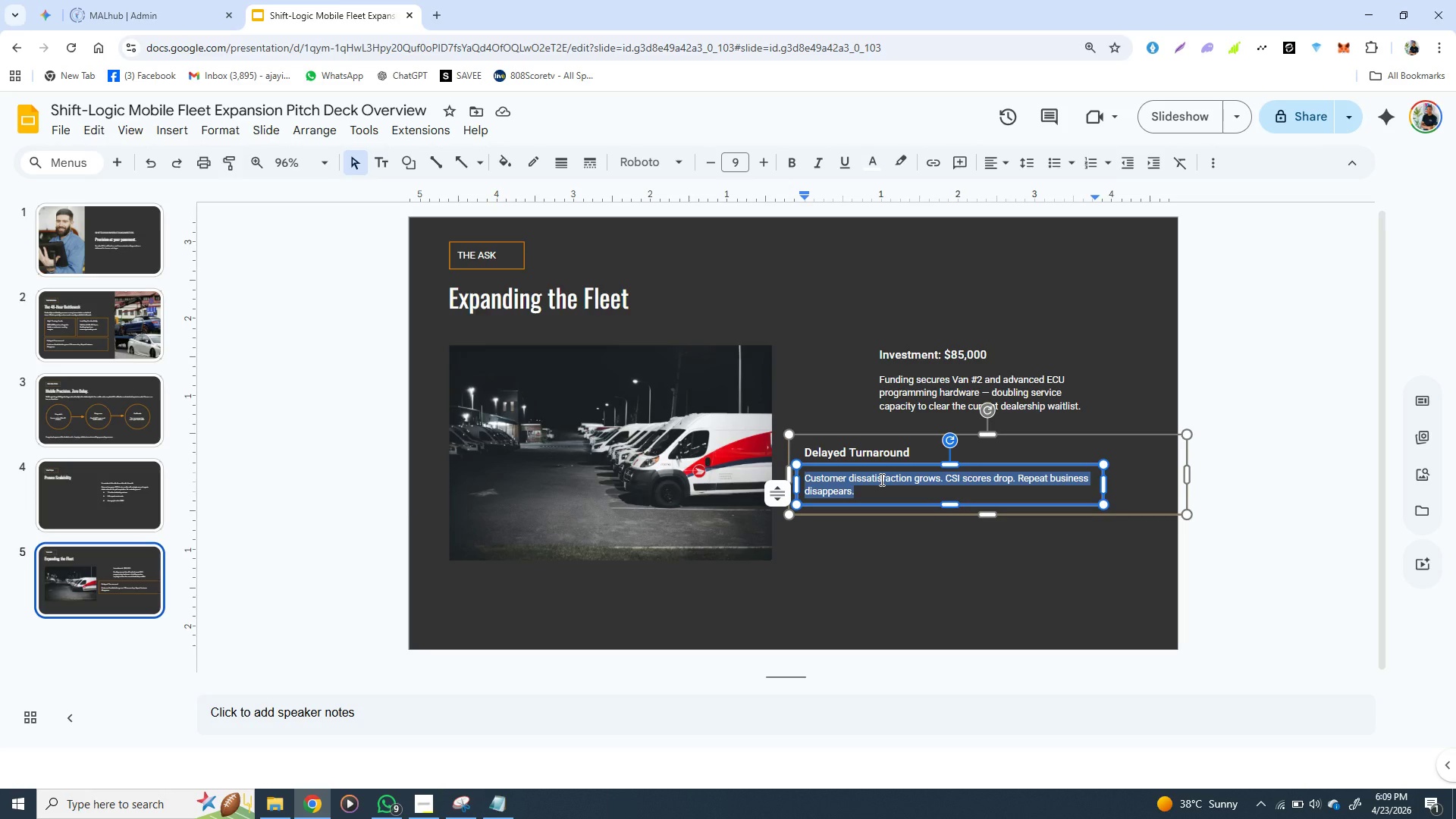 
hold_key(key=ControlLeft, duration=1.5)
 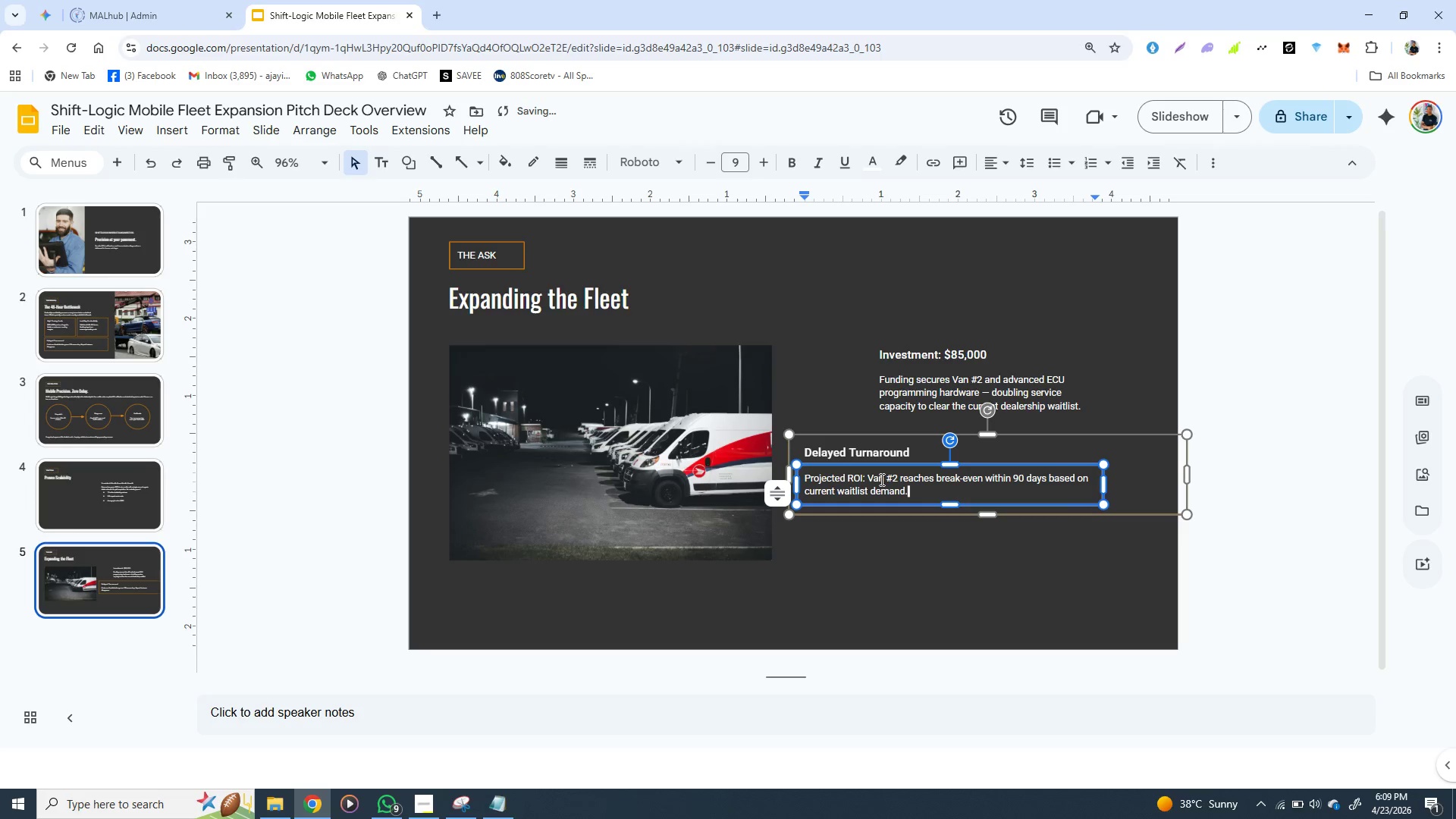 
key(Control+V)
 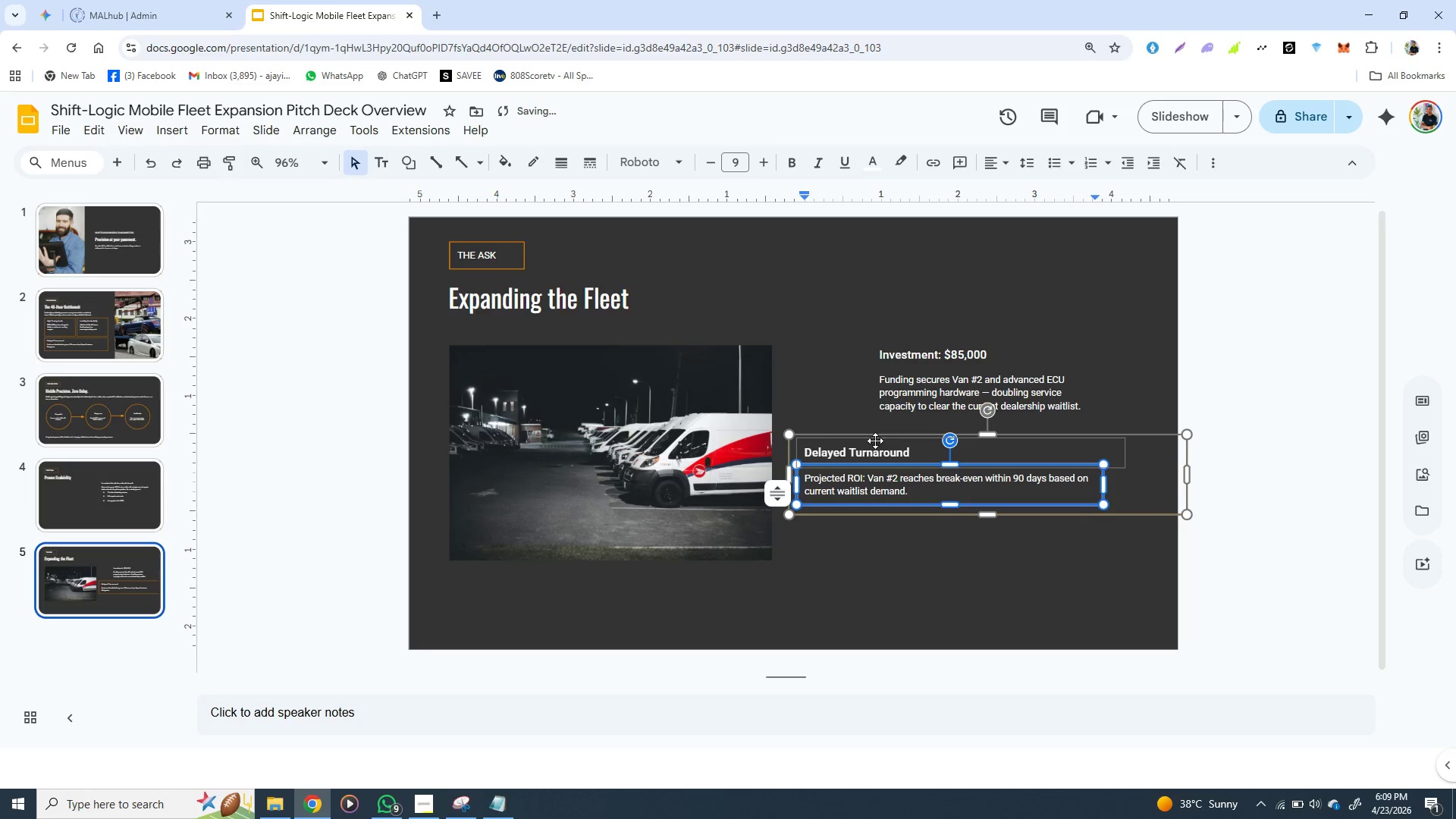 
left_click([875, 441])
 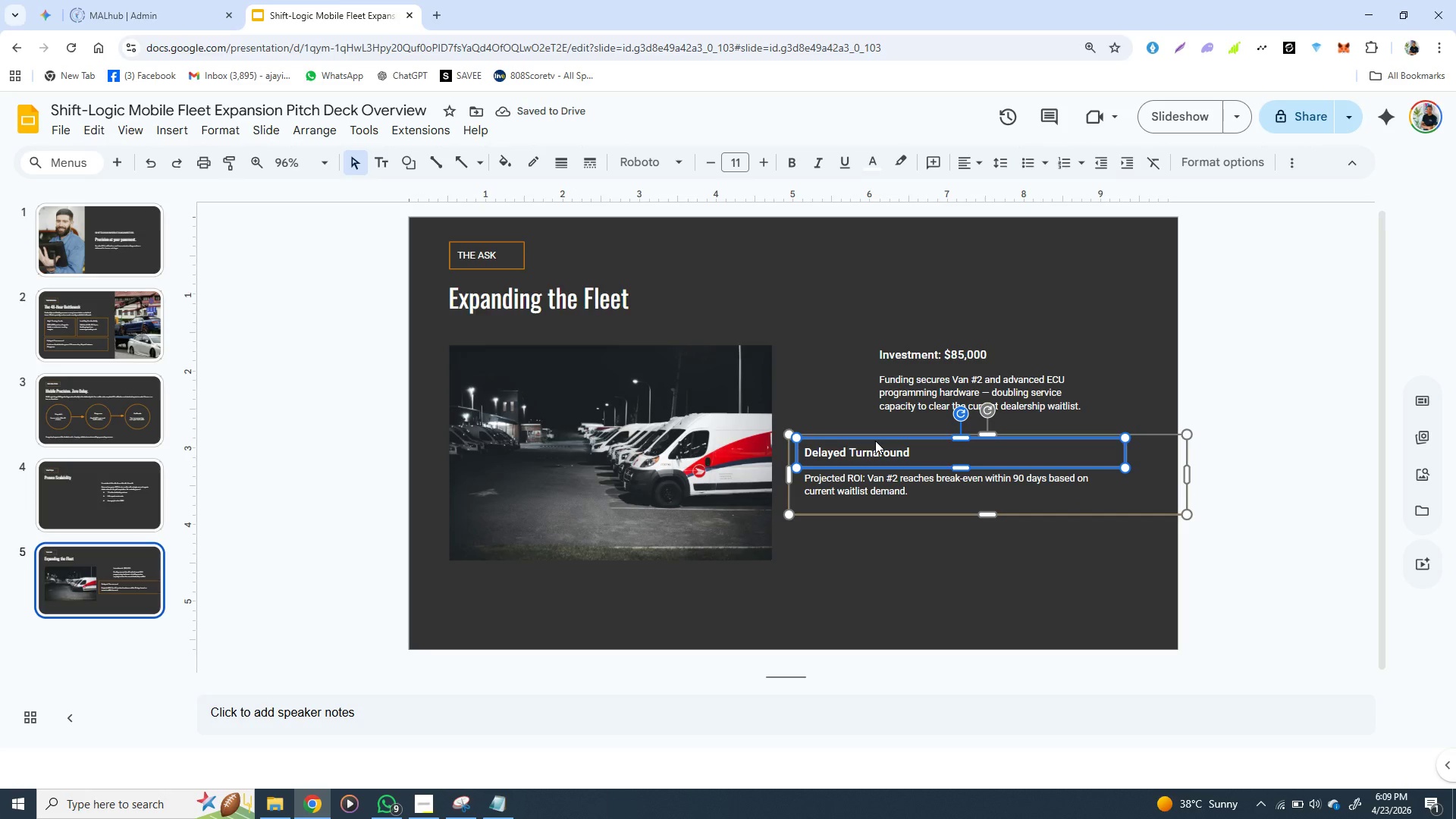 
key(Backspace)
 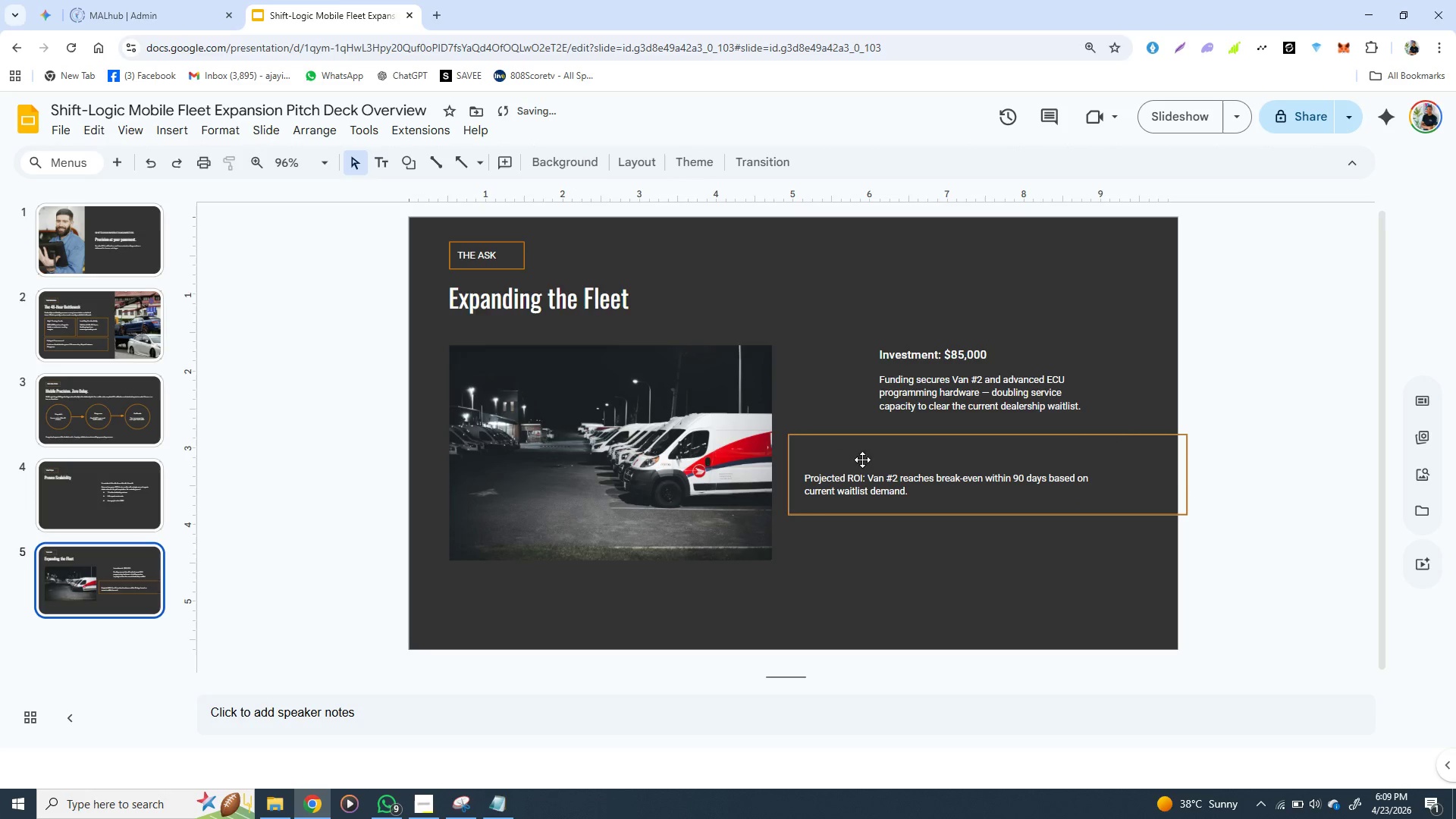 
left_click([893, 453])
 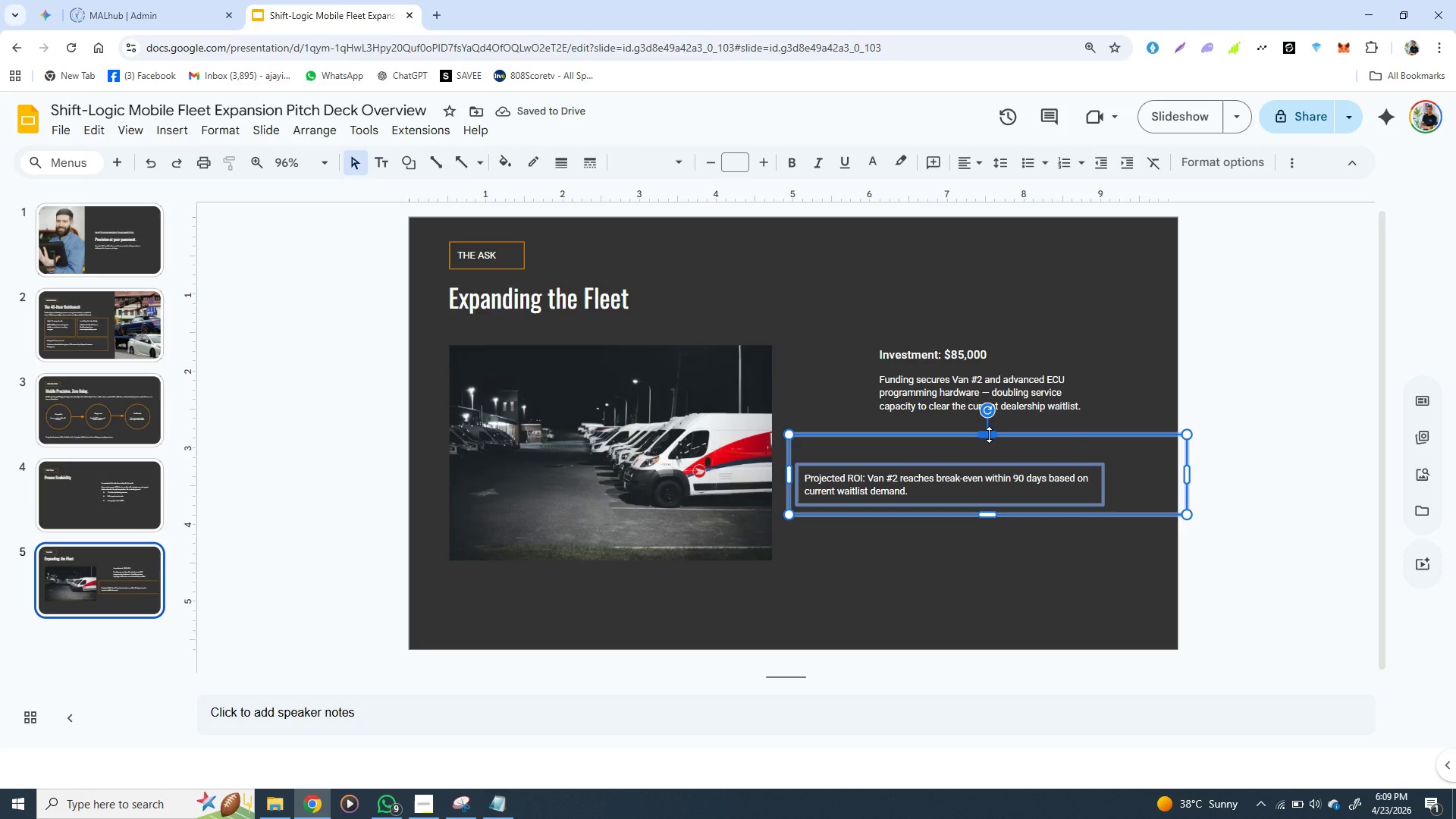 
left_click_drag(start_coordinate=[987, 435], to_coordinate=[991, 453])
 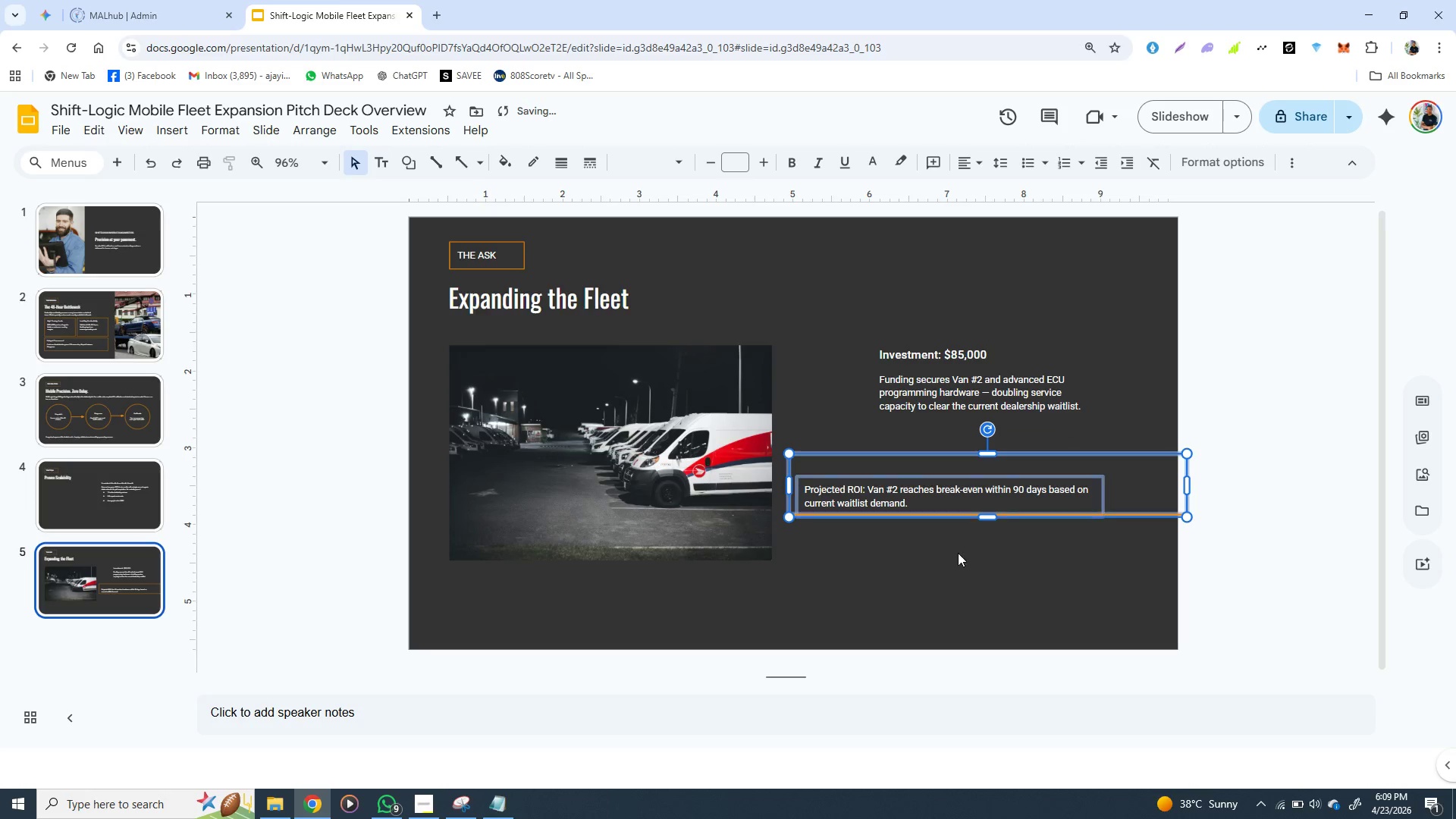 
left_click([958, 553])
 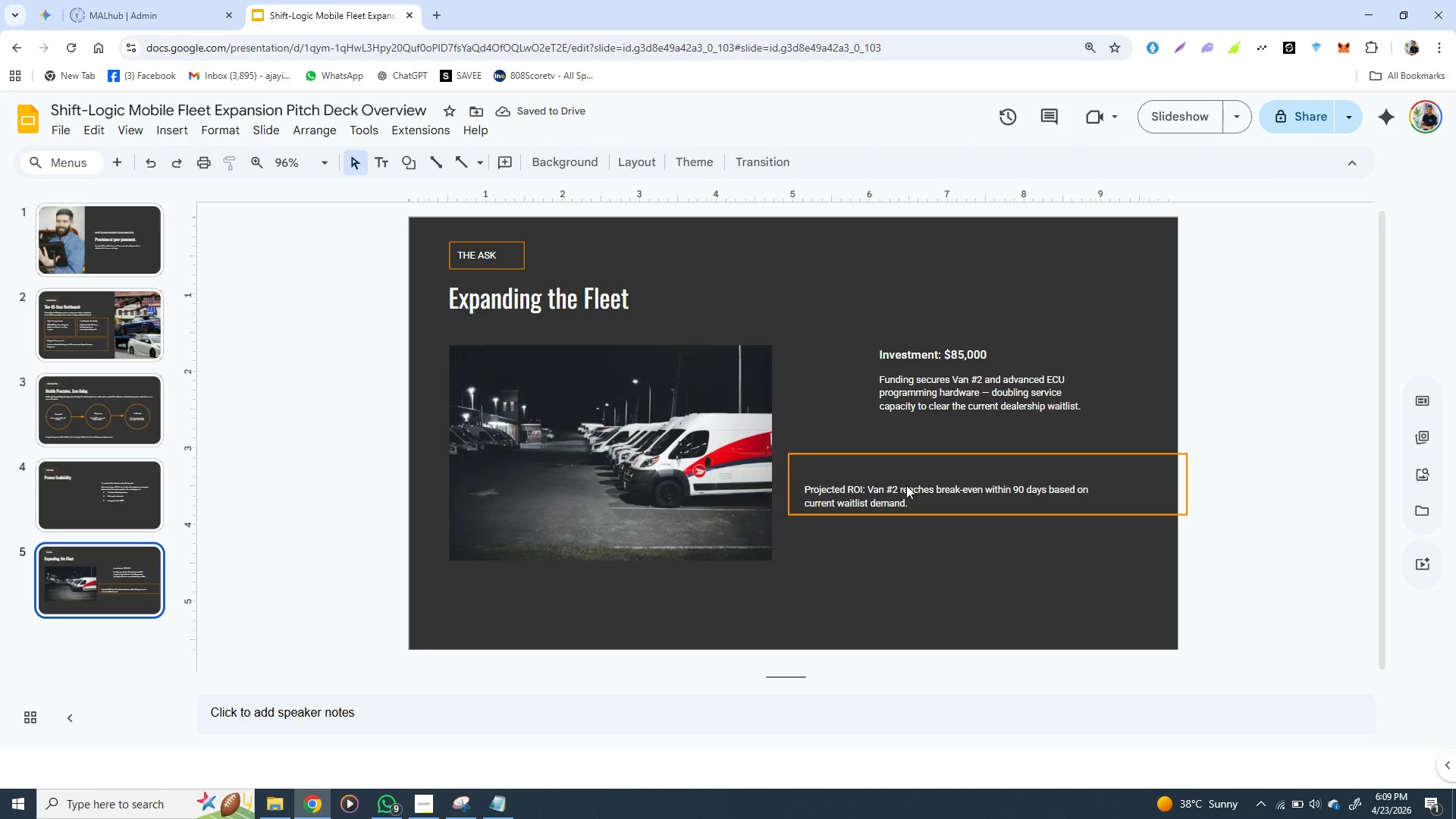 
left_click([901, 485])
 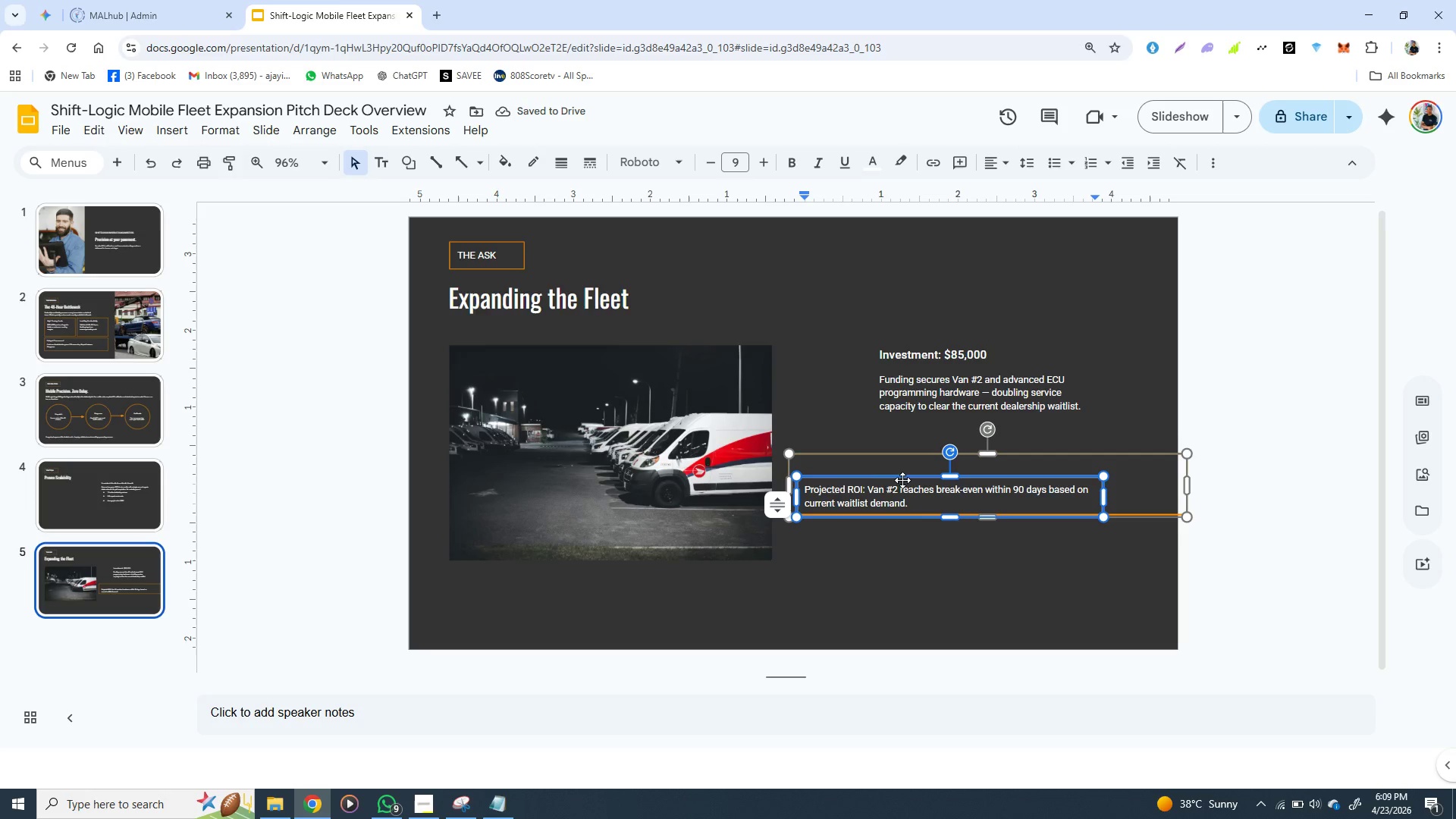 
left_click([905, 478])
 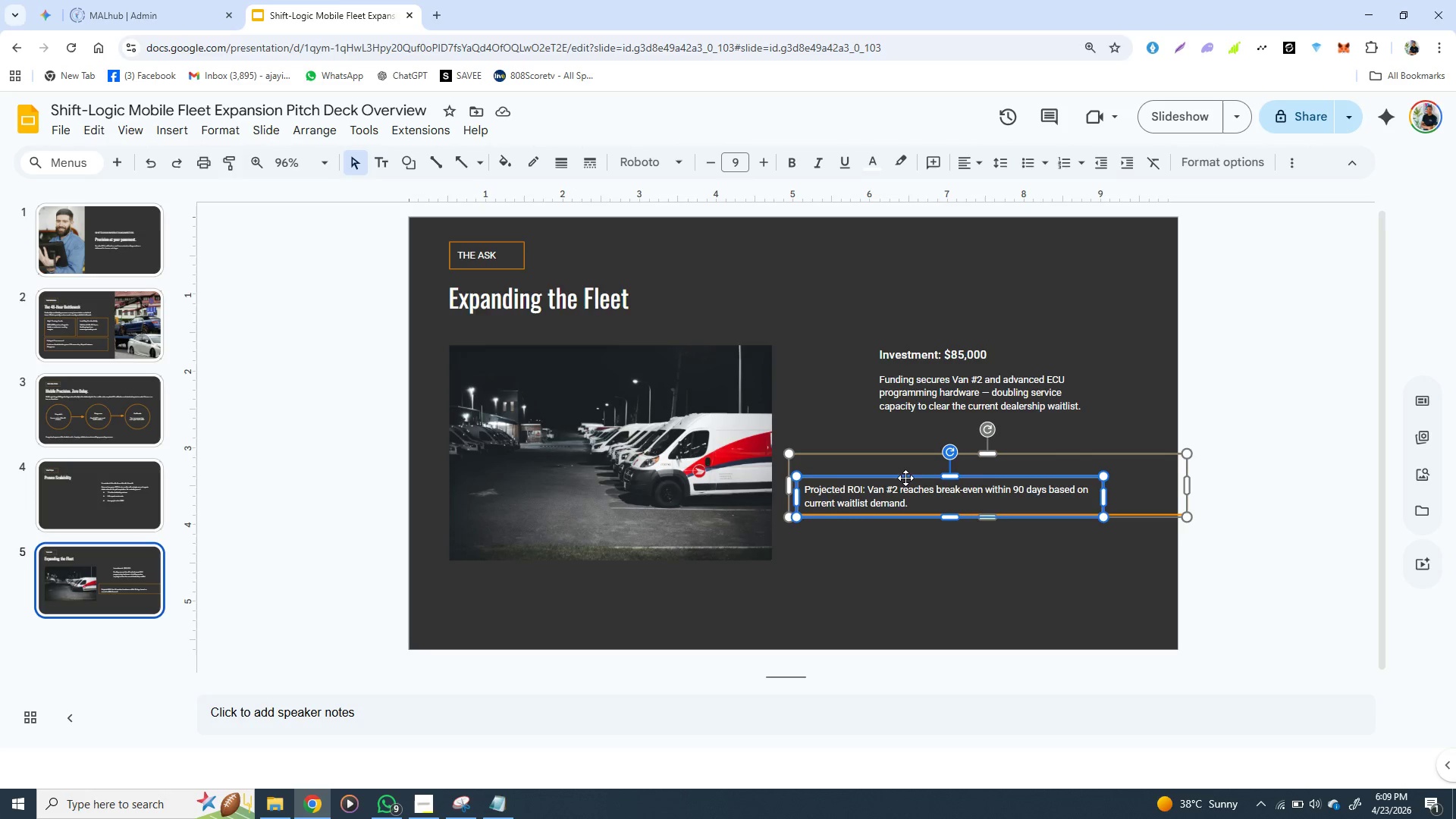 
hold_key(key=ArrowUp, duration=0.98)
 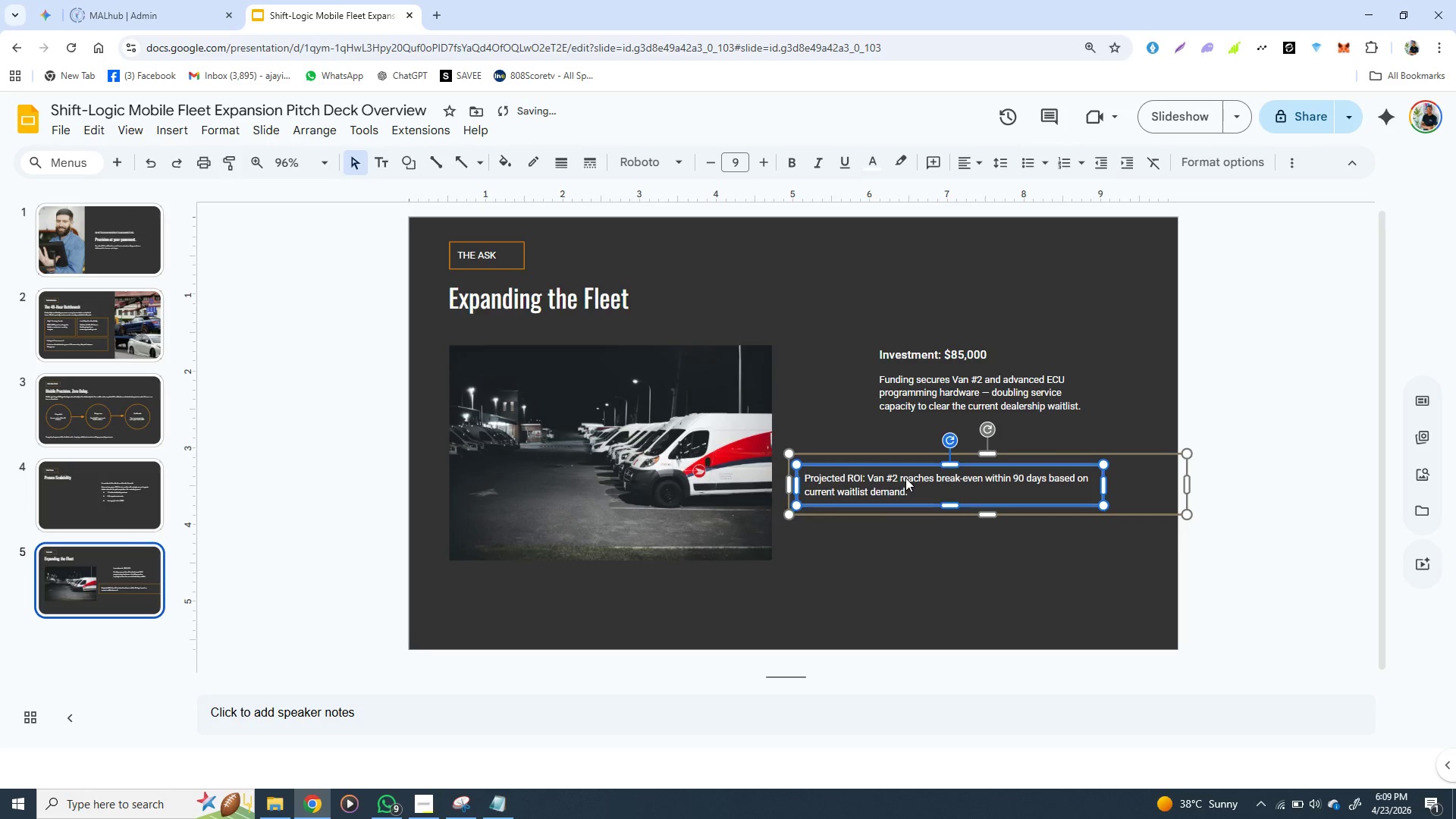 
key(ArrowUp)
 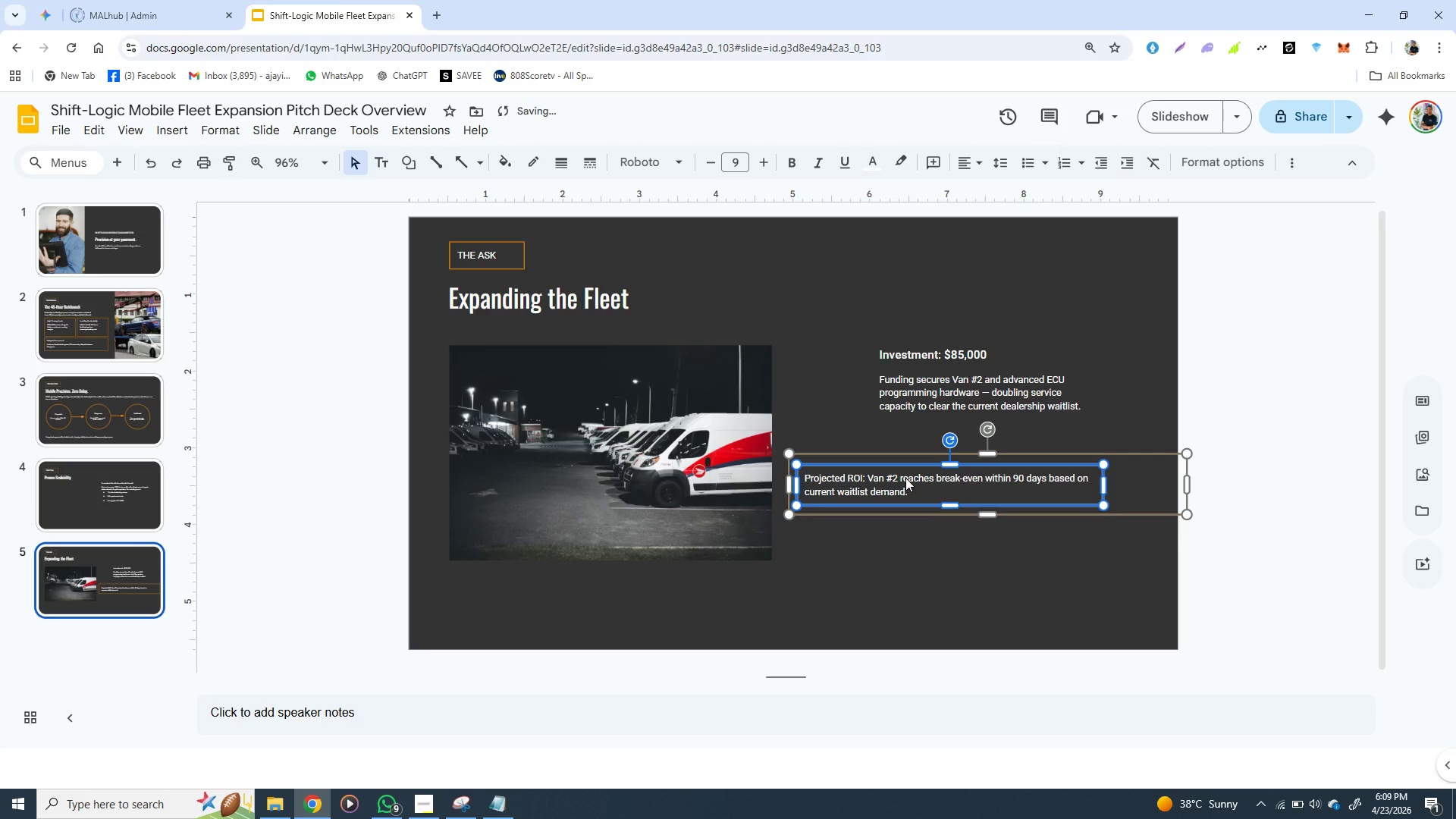 
key(ArrowUp)
 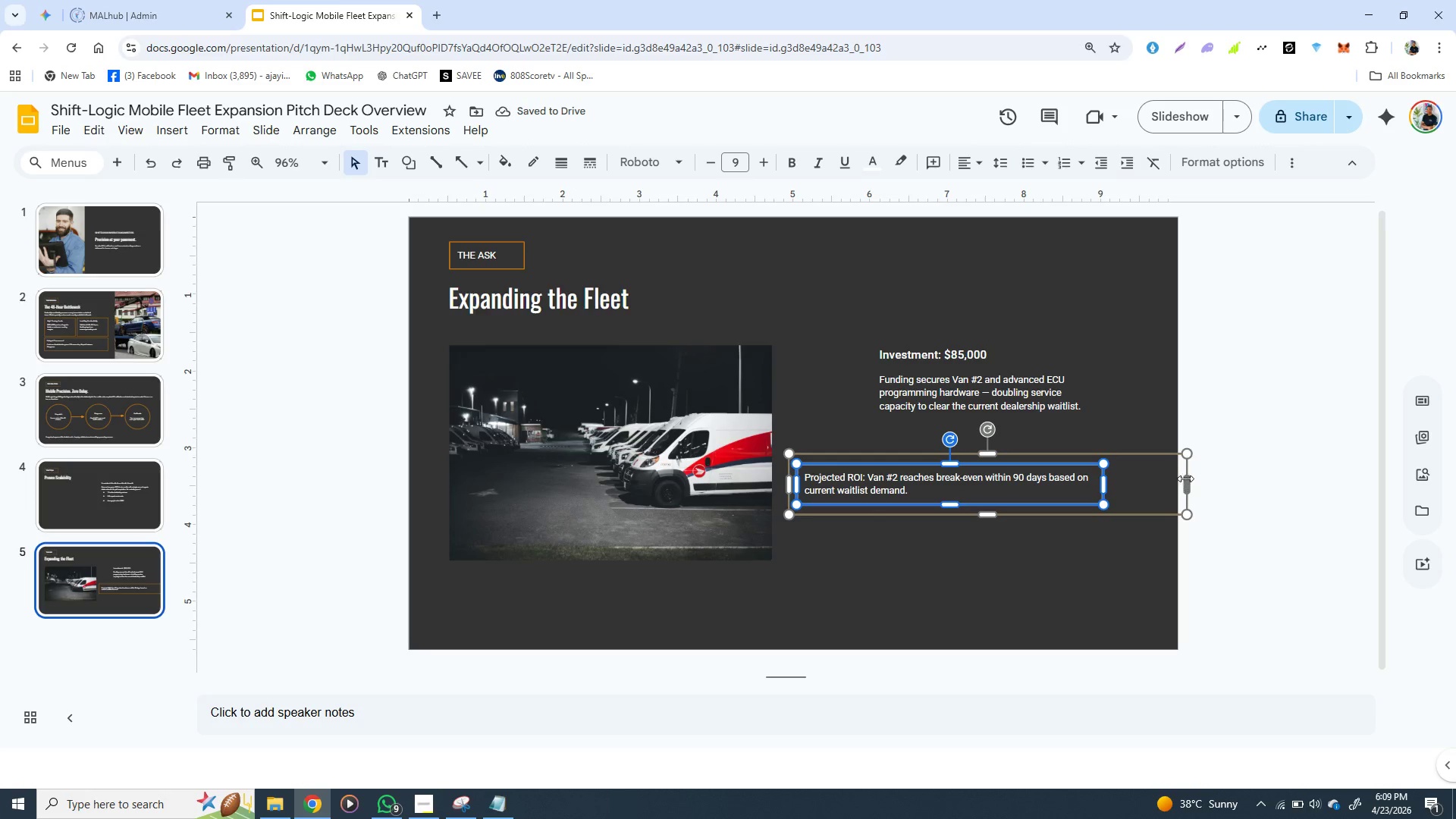 
left_click_drag(start_coordinate=[1188, 480], to_coordinate=[1133, 482])
 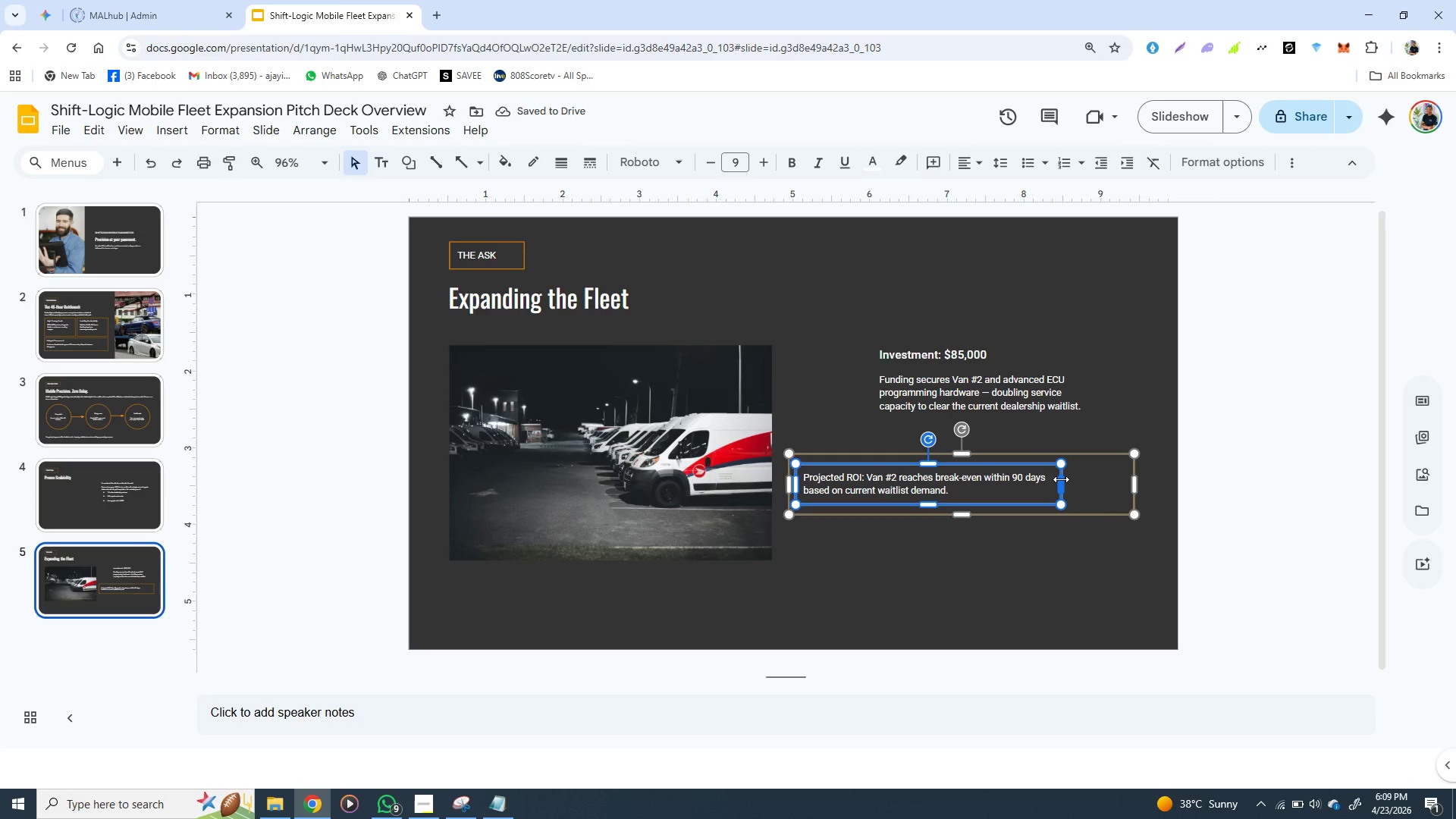 
left_click_drag(start_coordinate=[1061, 479], to_coordinate=[1010, 485])
 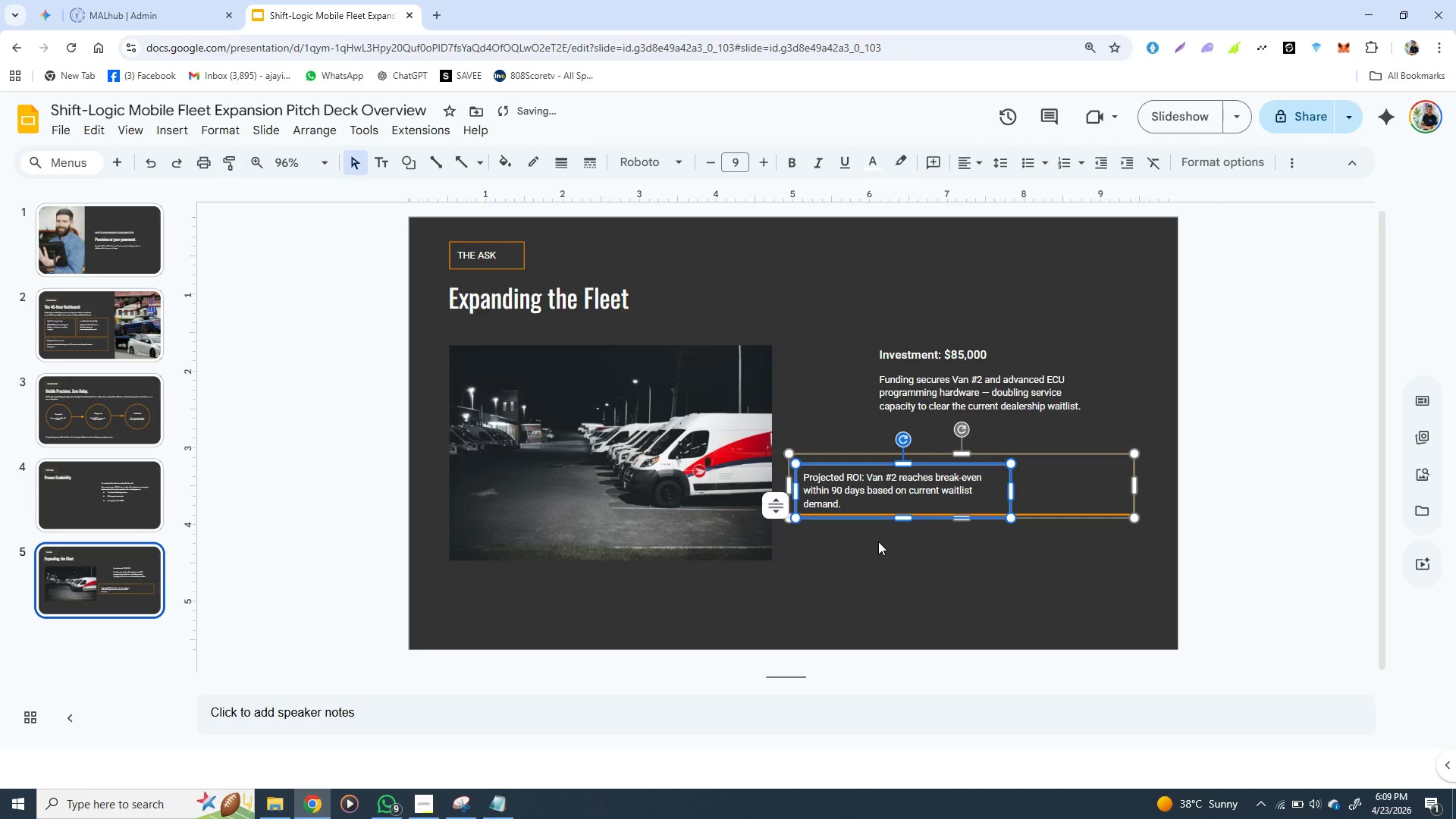 
hold_key(key=ArrowUp, duration=0.72)
 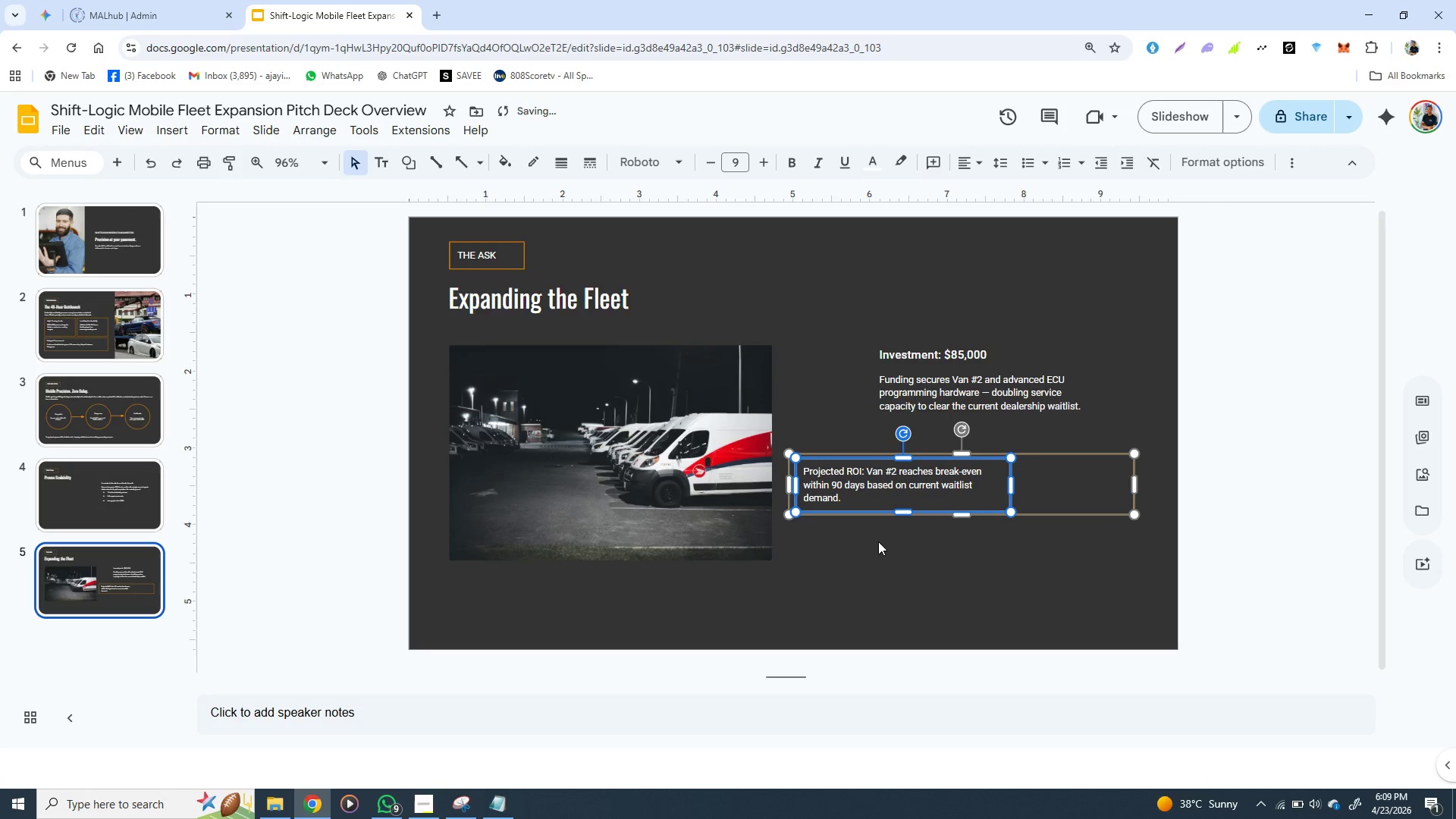 
key(ArrowUp)
 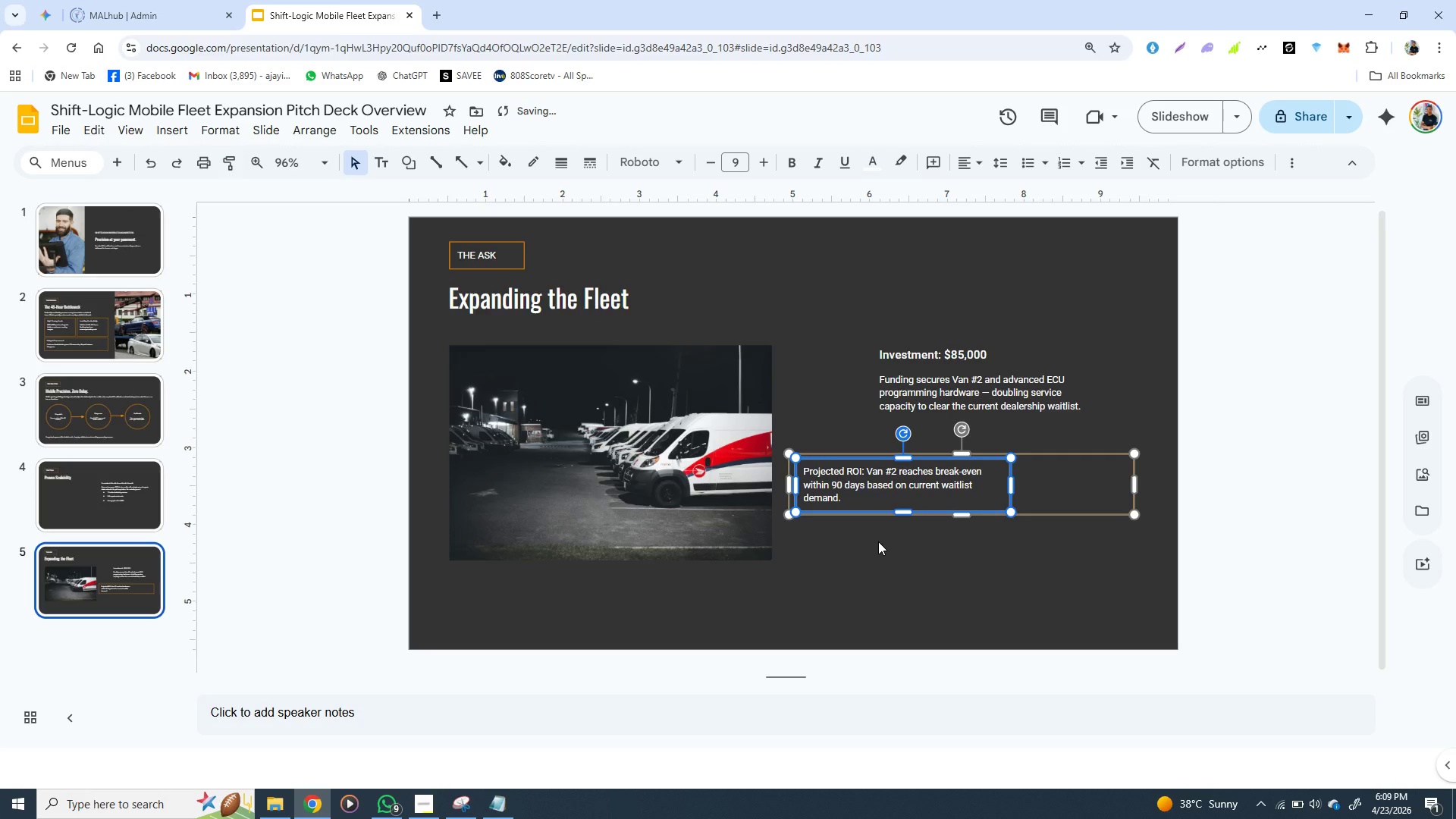 
key(ArrowUp)
 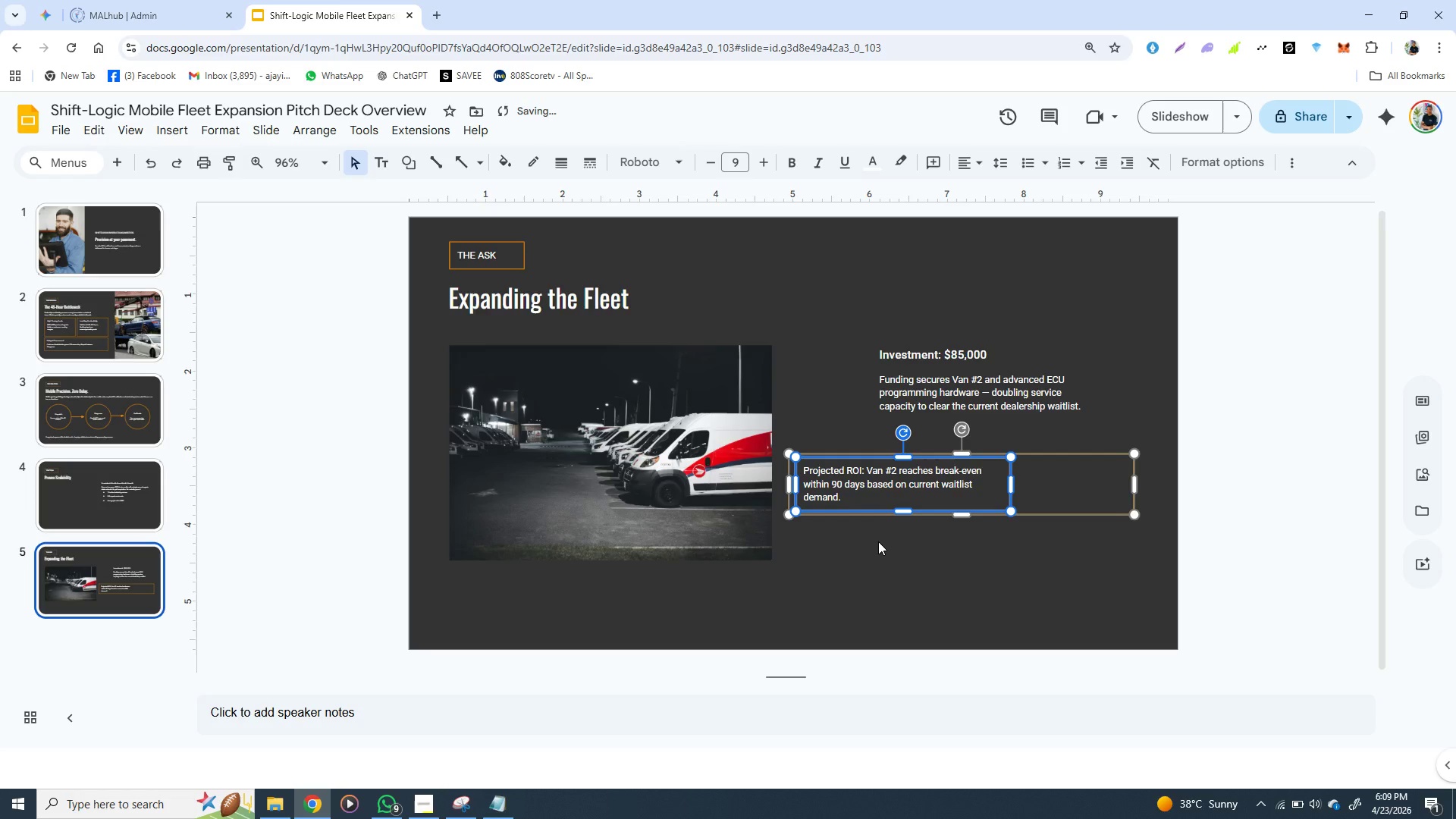 
hold_key(key=ArrowRight, duration=0.55)
 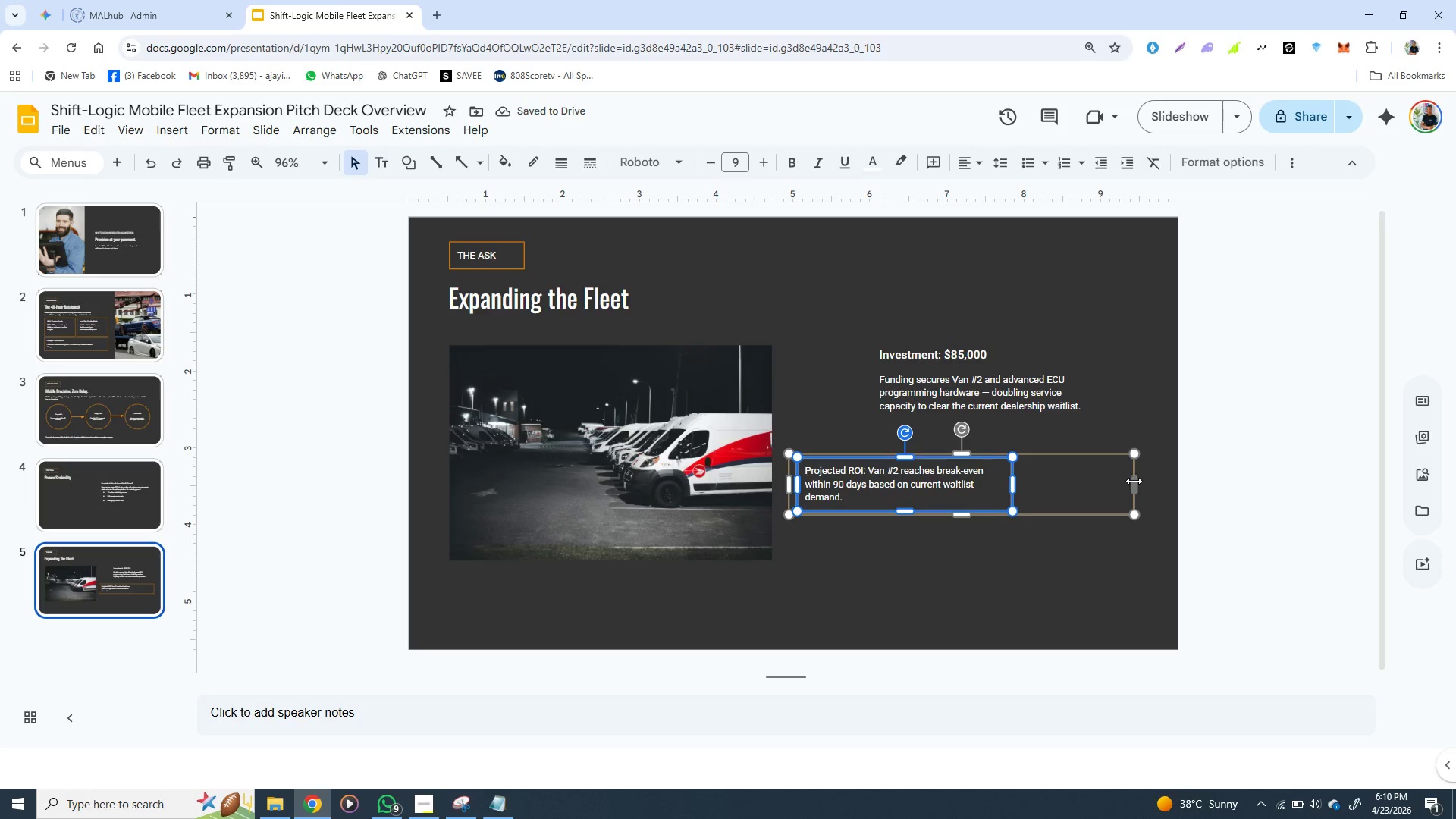 
wait(6.14)
 